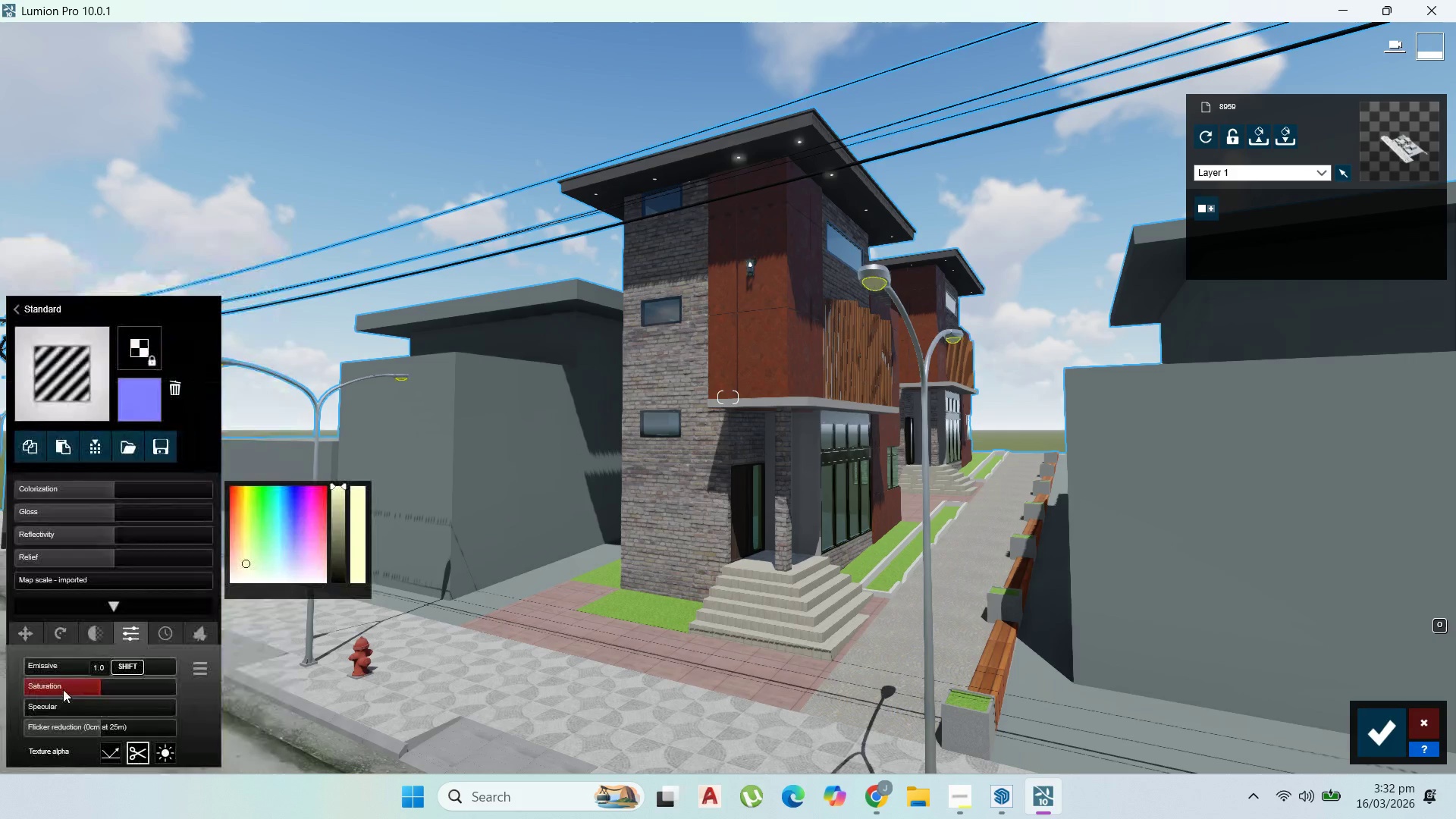 
left_click_drag(start_coordinate=[48, 664], to_coordinate=[178, 683])
 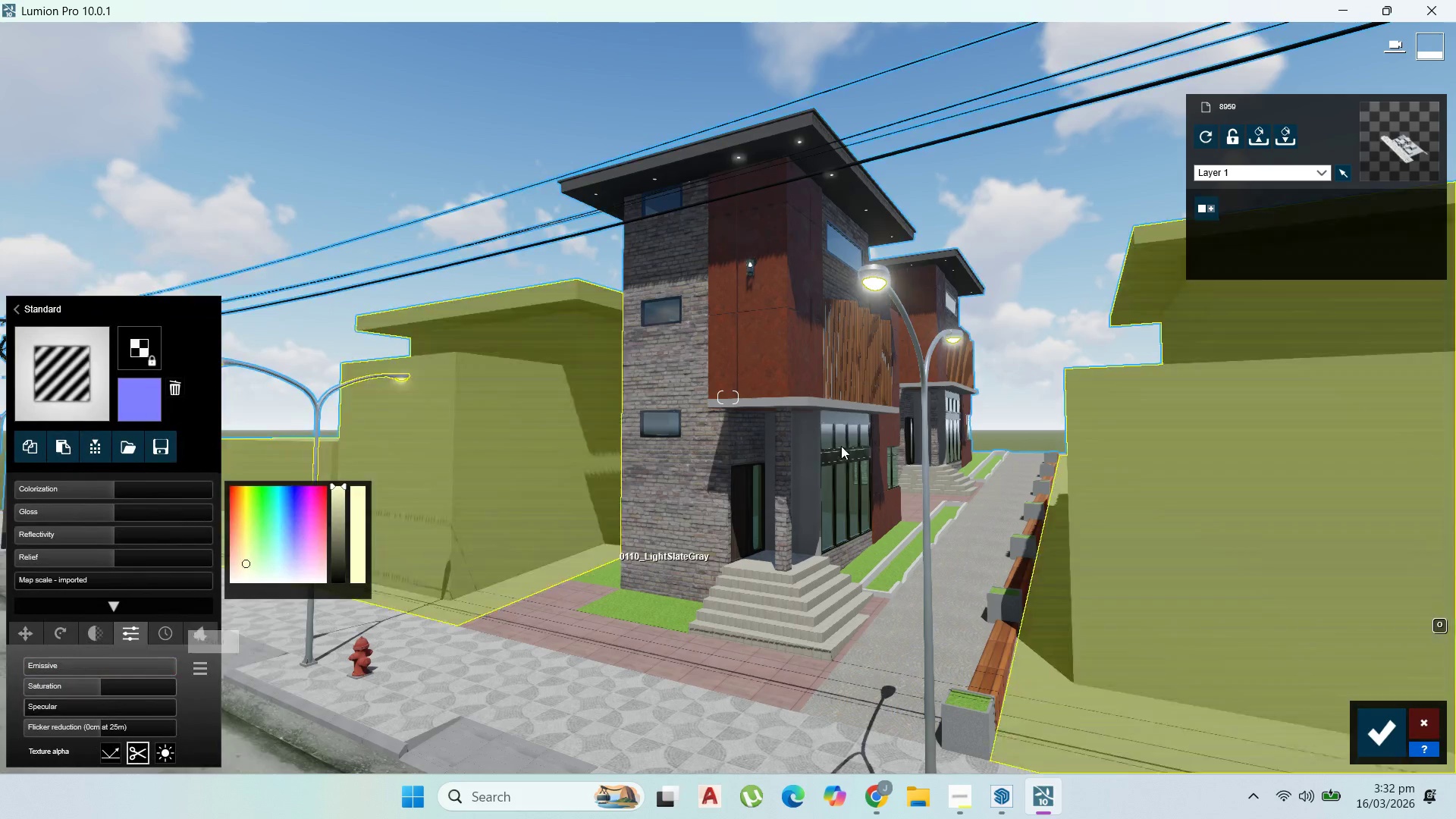 
scroll: coordinate [843, 444], scroll_direction: down, amount: 2.0
 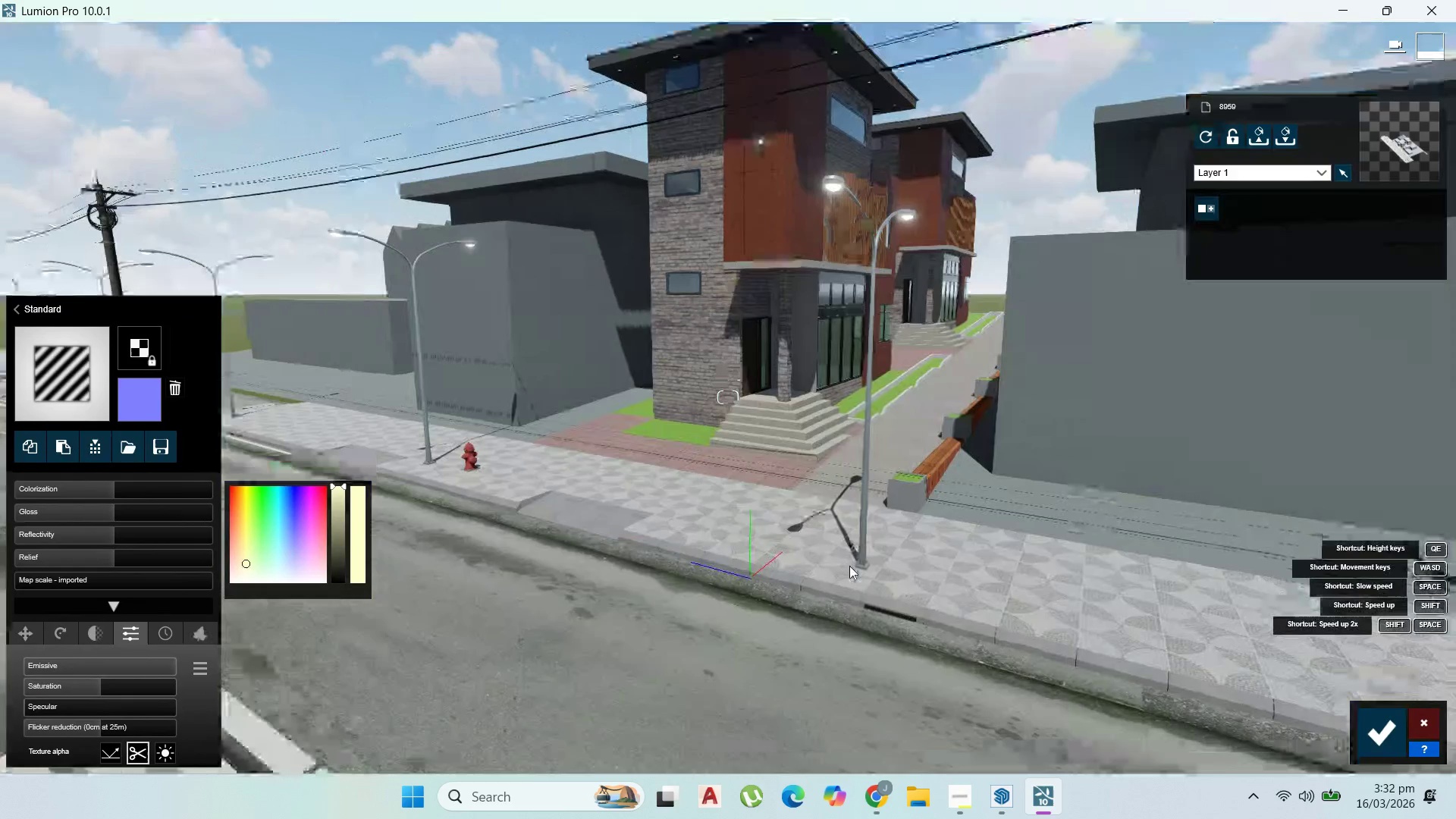 
scroll: coordinate [906, 539], scroll_direction: up, amount: 6.0
 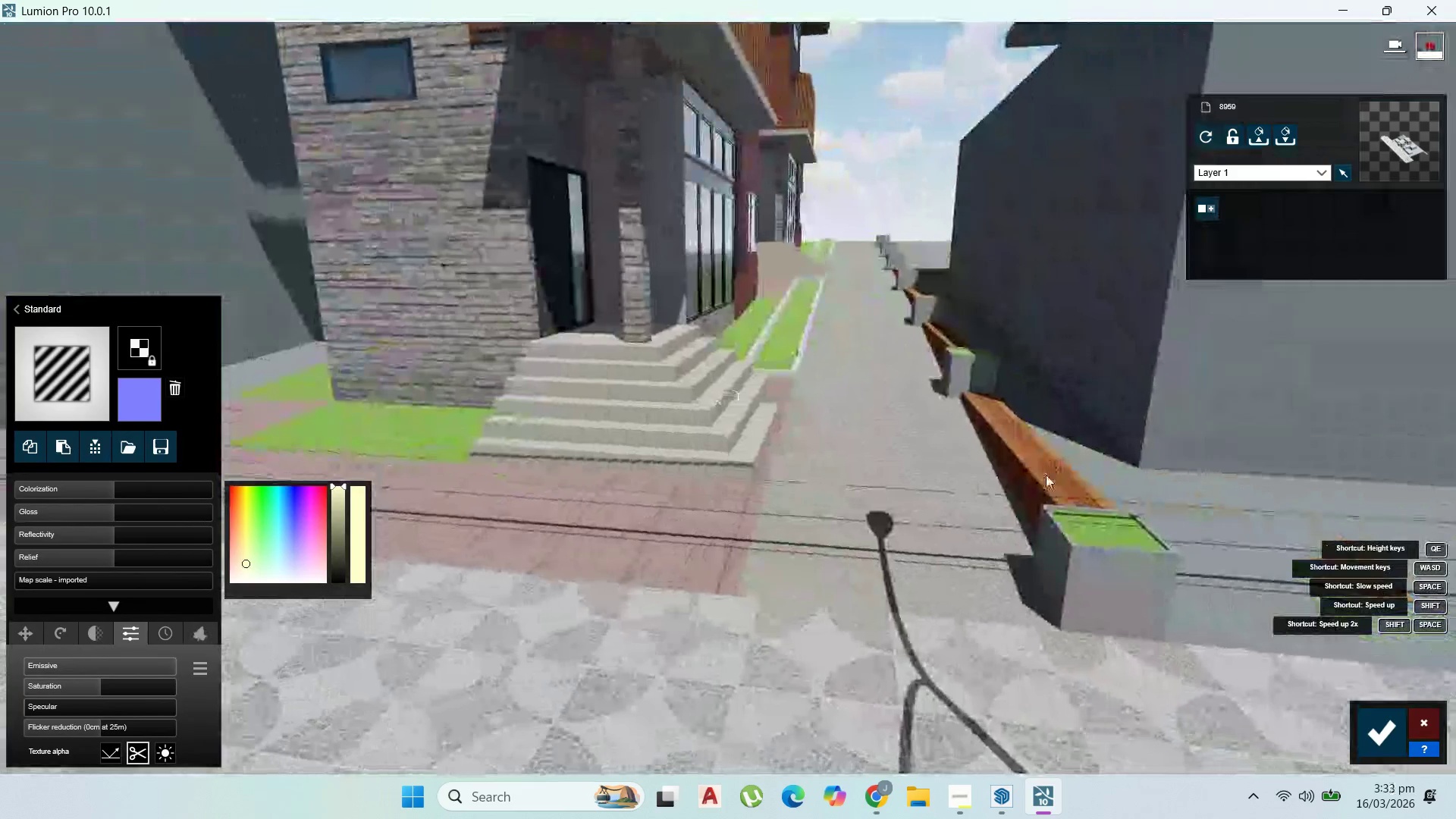 
left_click([1046, 475])
 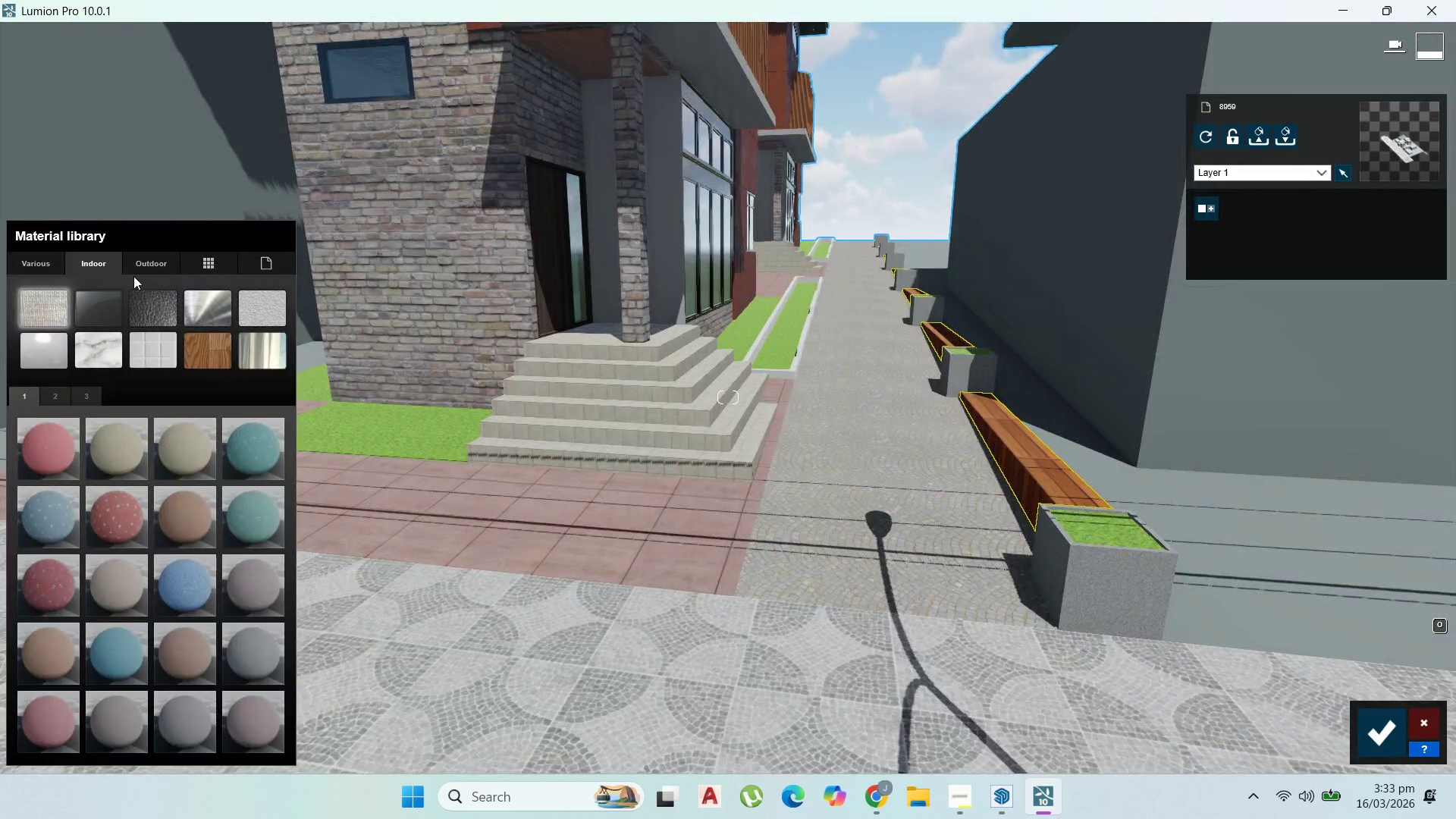 
left_click([152, 262])
 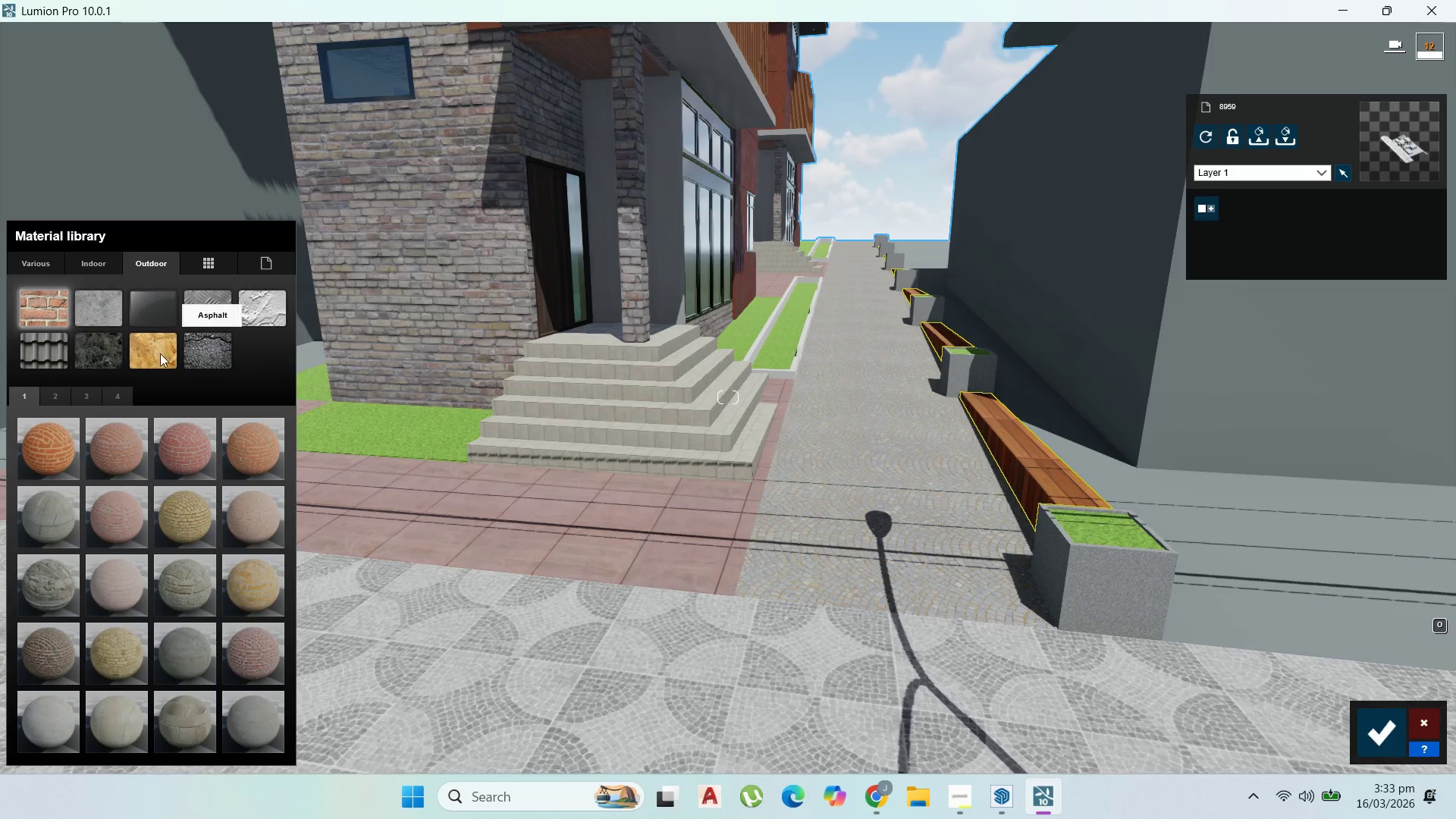 
left_click([155, 355])
 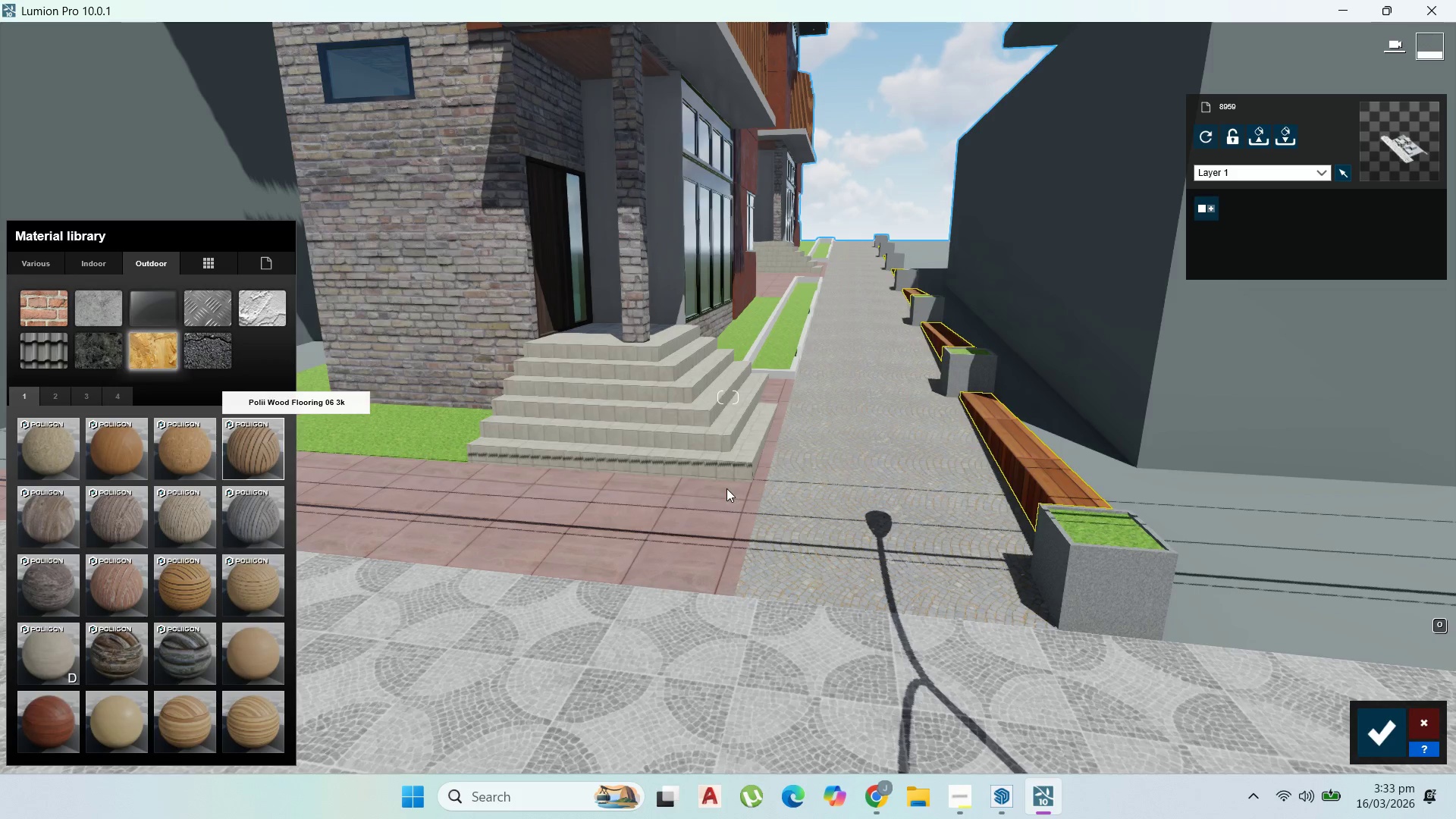 
scroll: coordinate [1092, 473], scroll_direction: up, amount: 2.0
 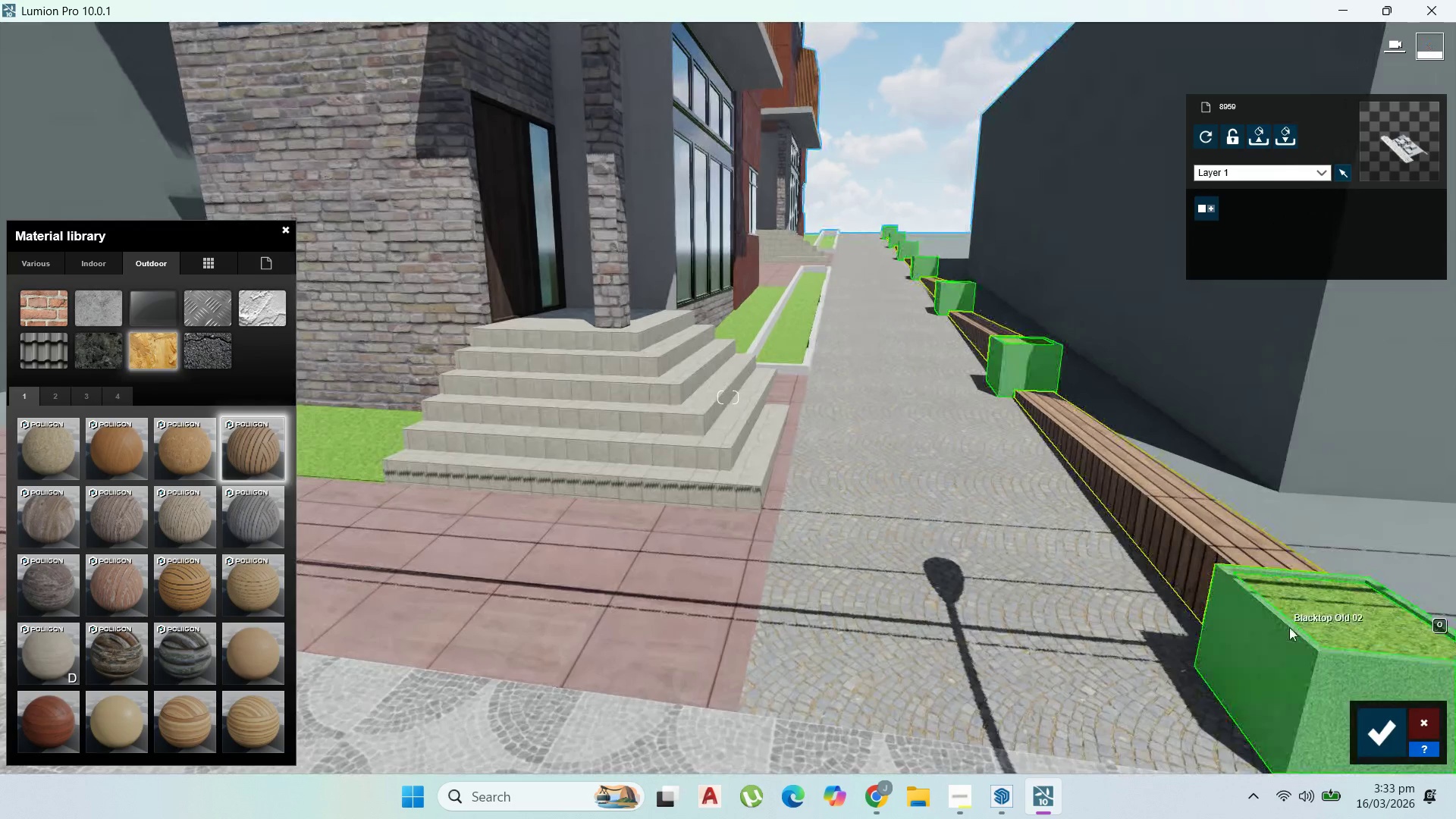 
left_click([1329, 612])
 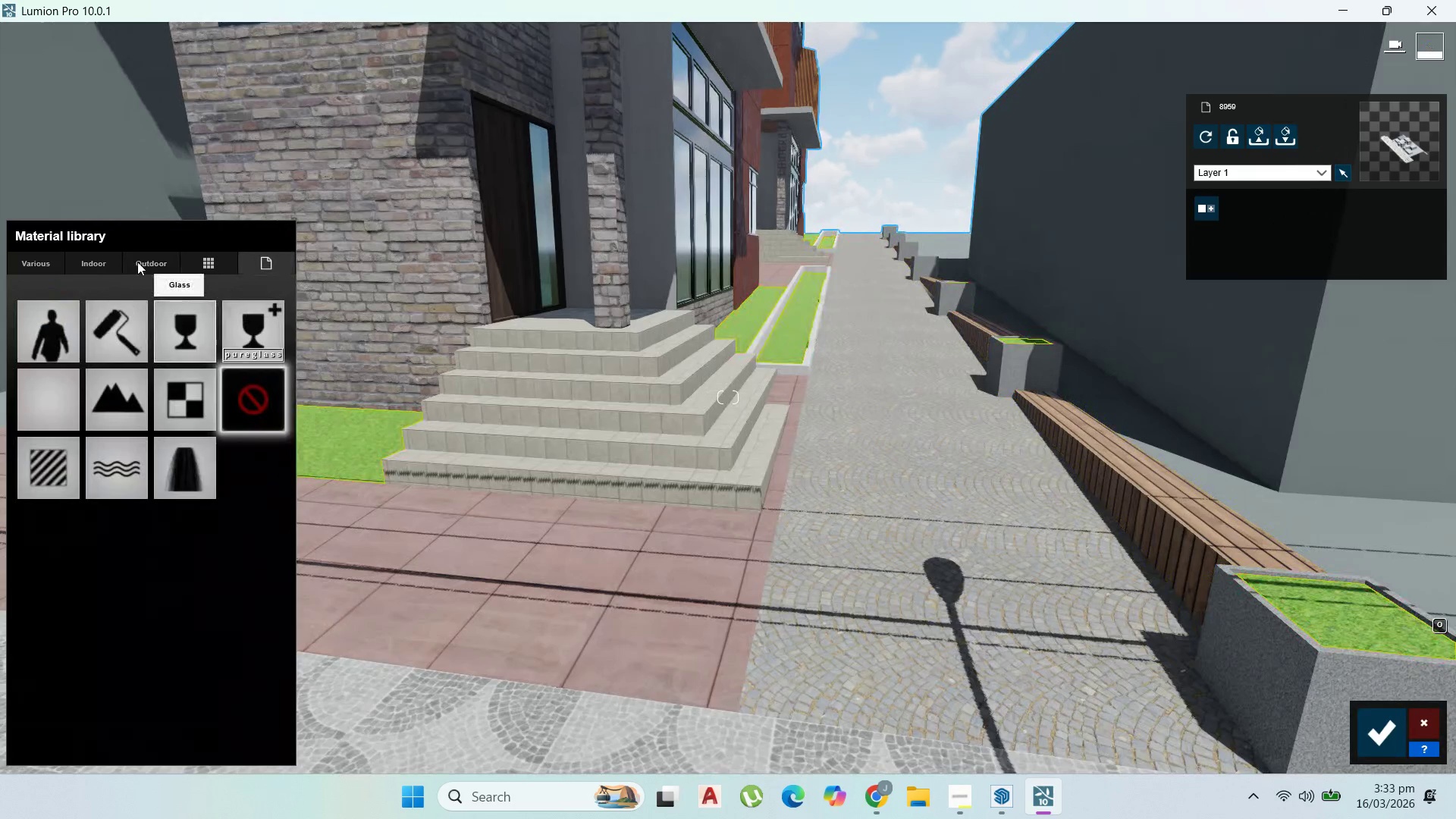 
left_click([127, 262])
 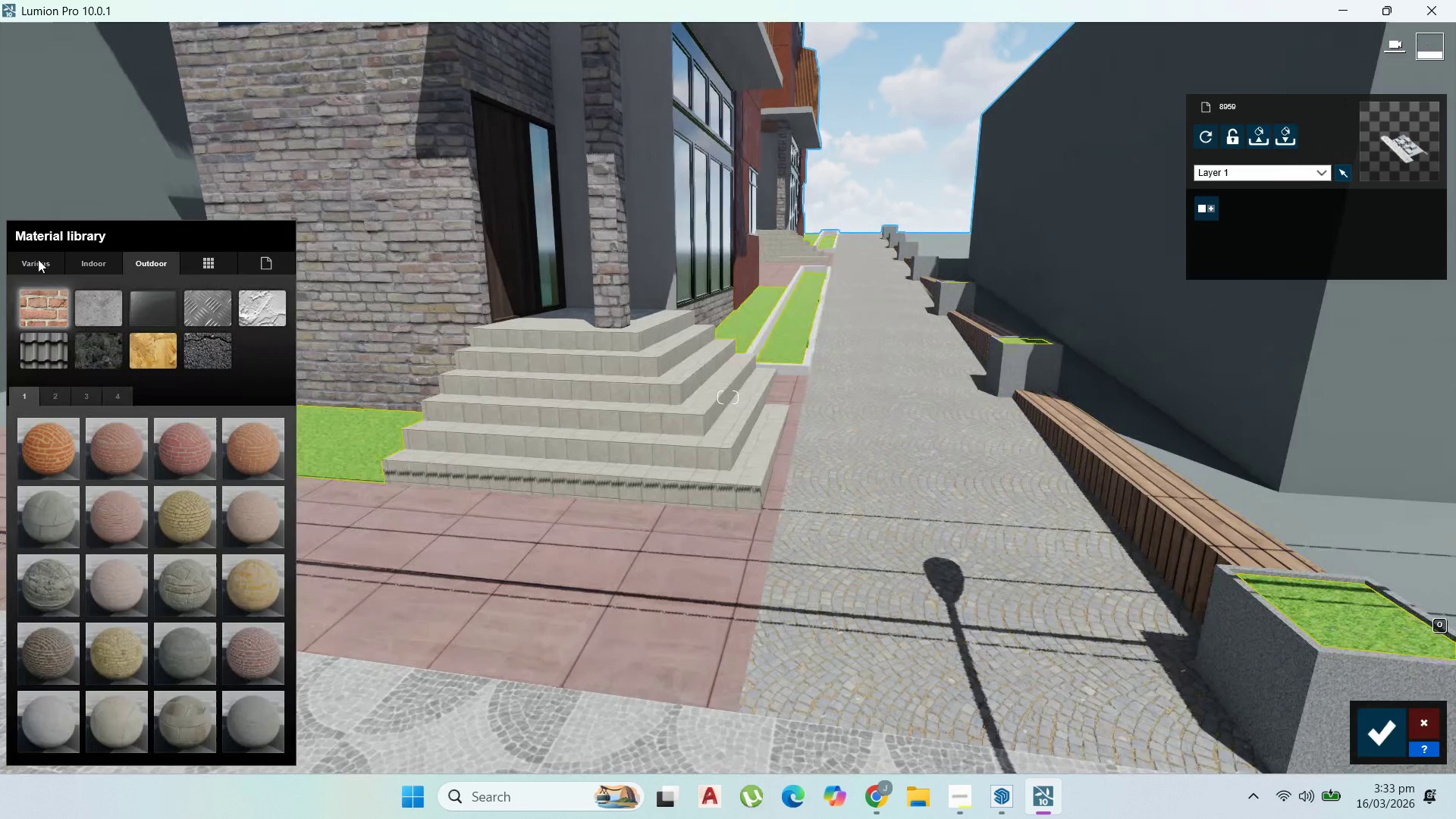 
left_click([36, 259])
 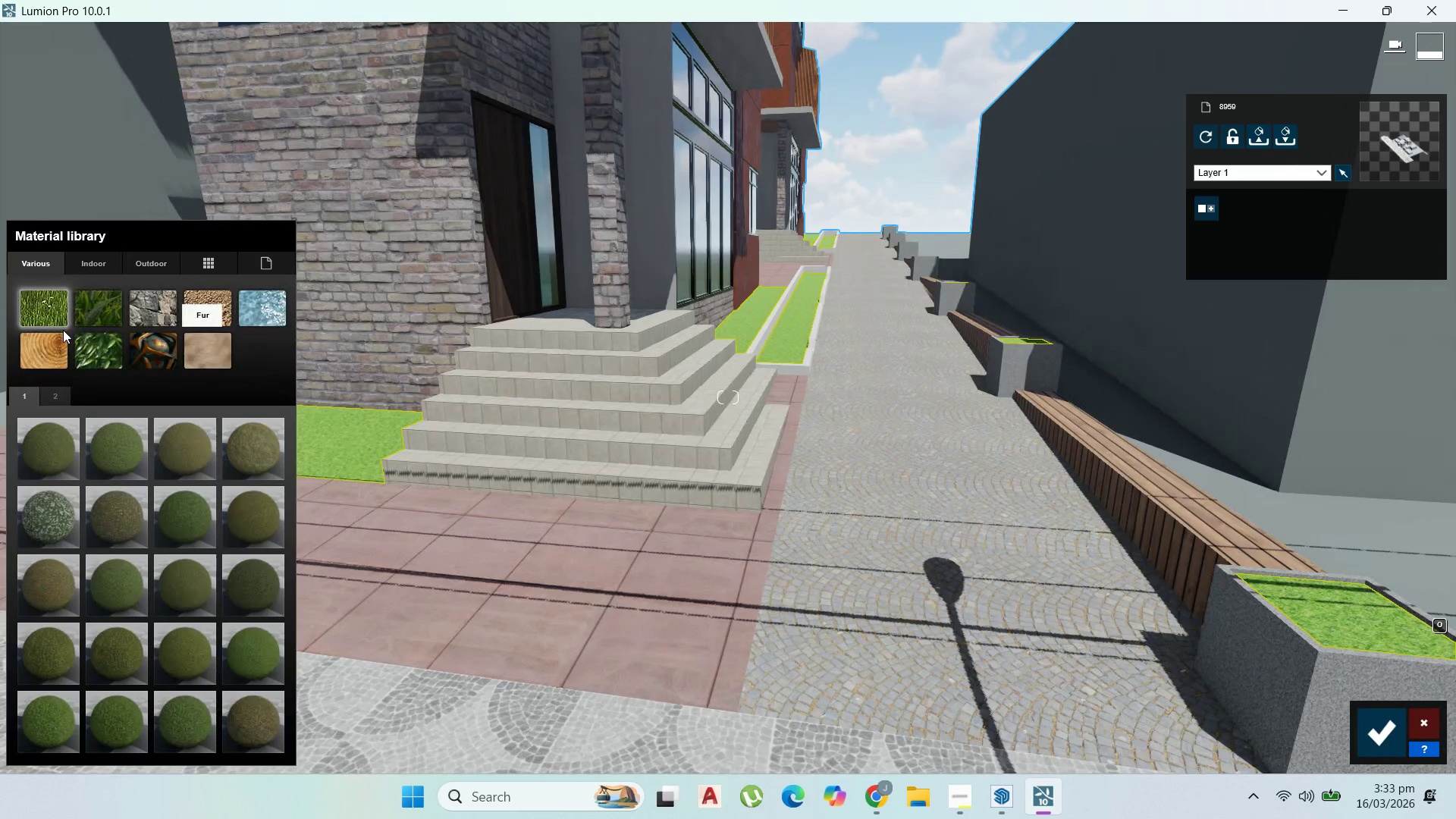 
left_click([98, 308])
 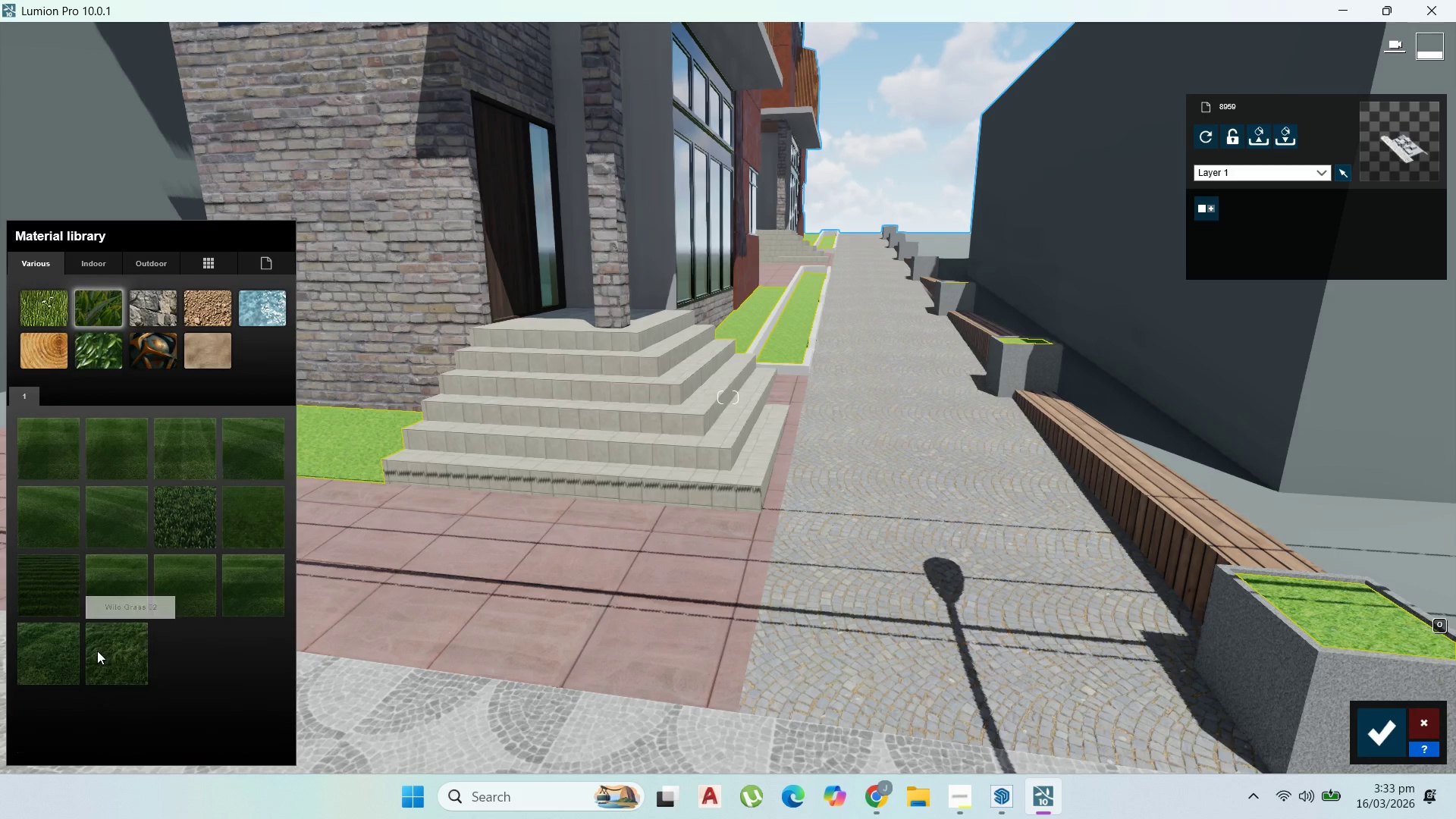 
left_click([71, 654])
 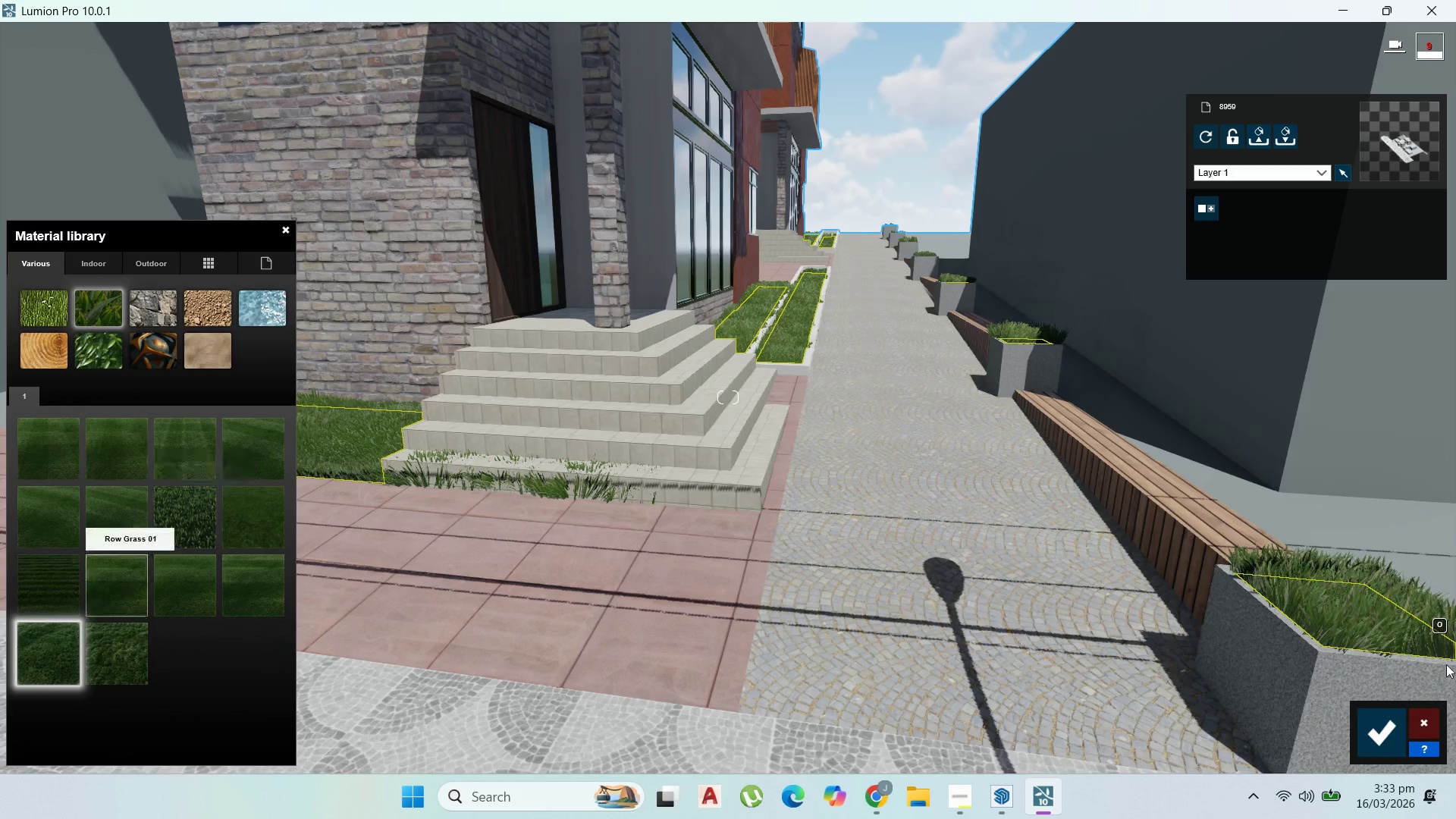 
left_click([1379, 606])
 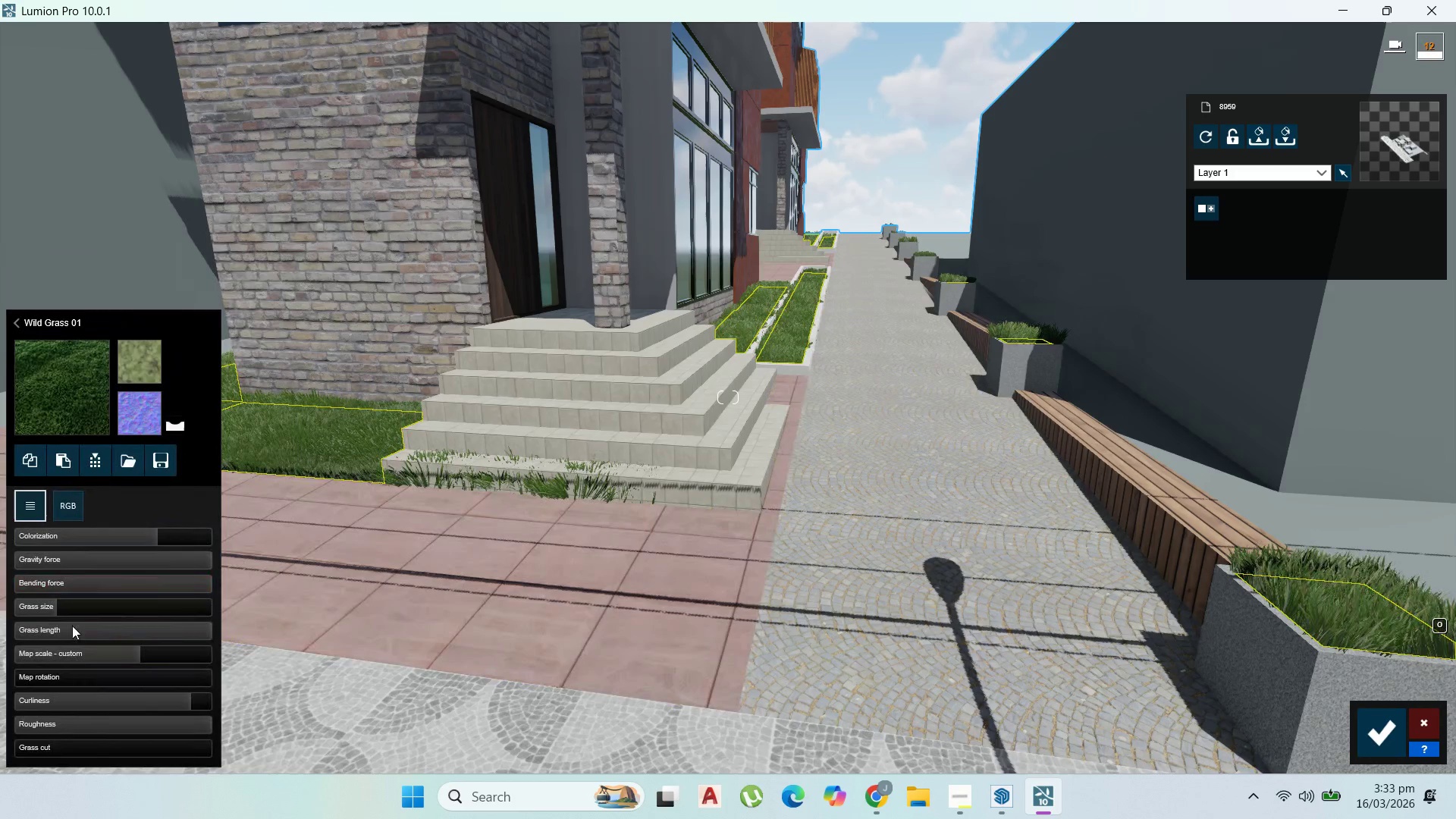 
left_click_drag(start_coordinate=[173, 629], to_coordinate=[68, 626])
 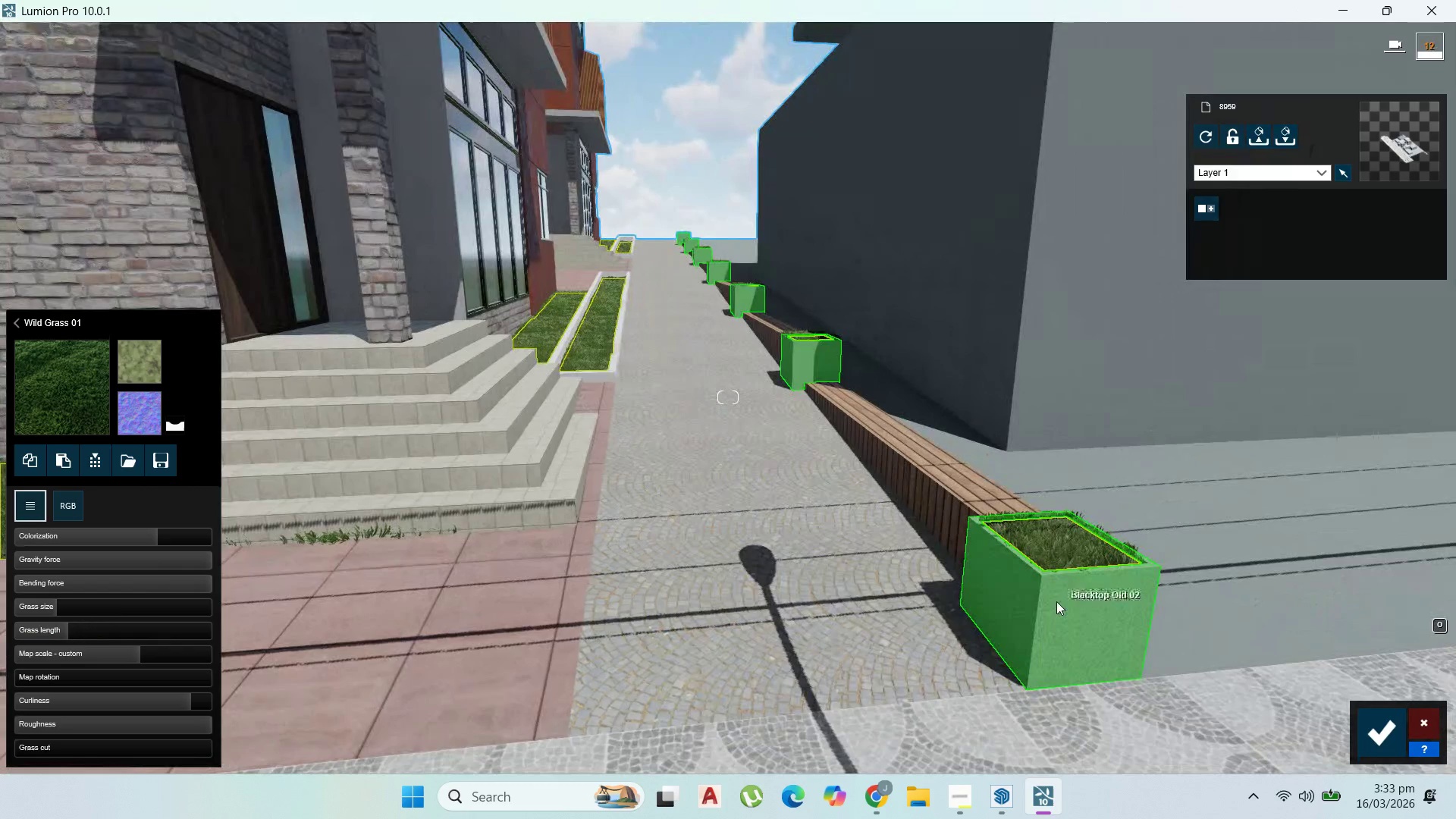 
scroll: coordinate [720, 535], scroll_direction: down, amount: 10.0
 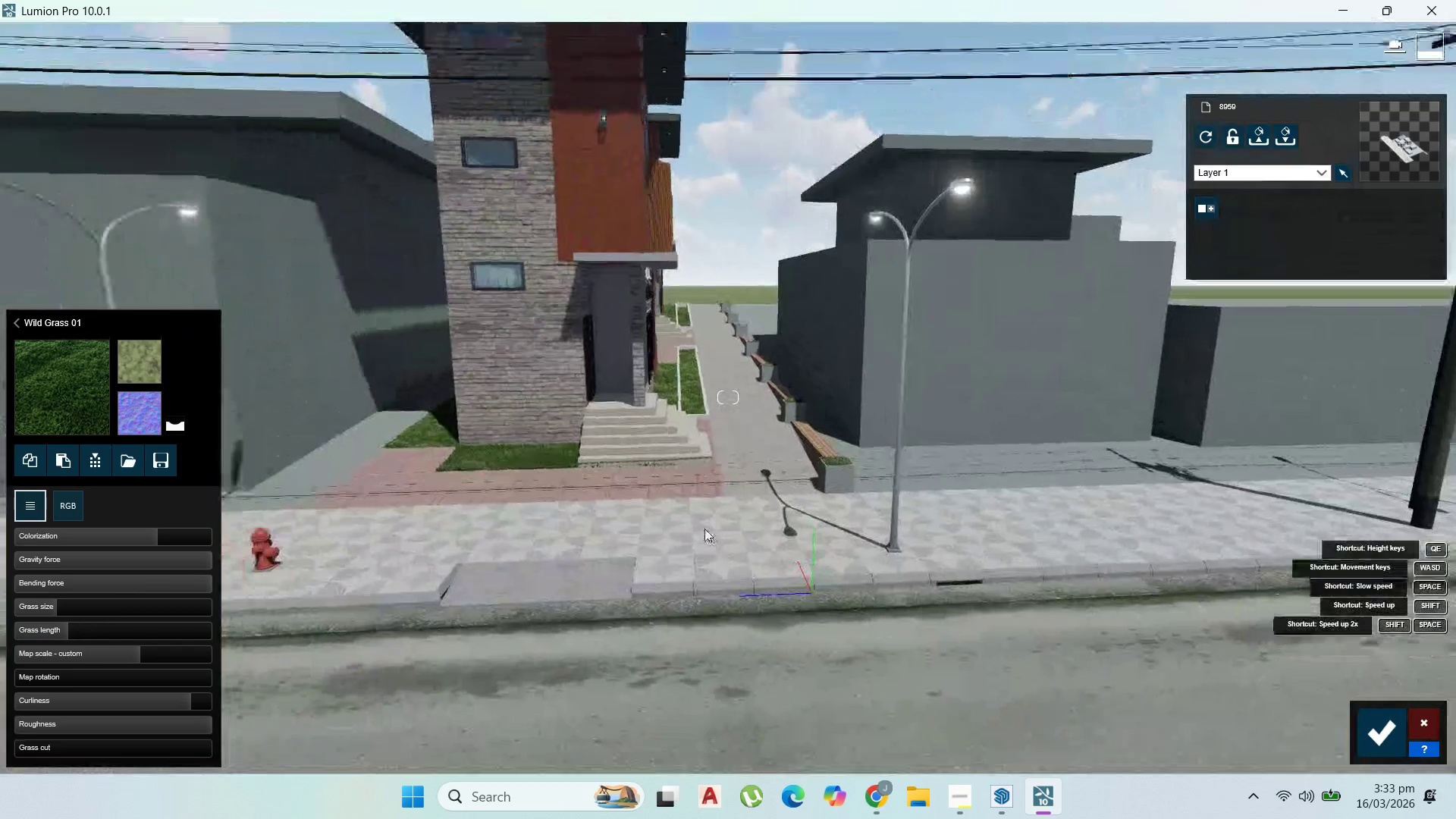 
right_click([704, 529])
 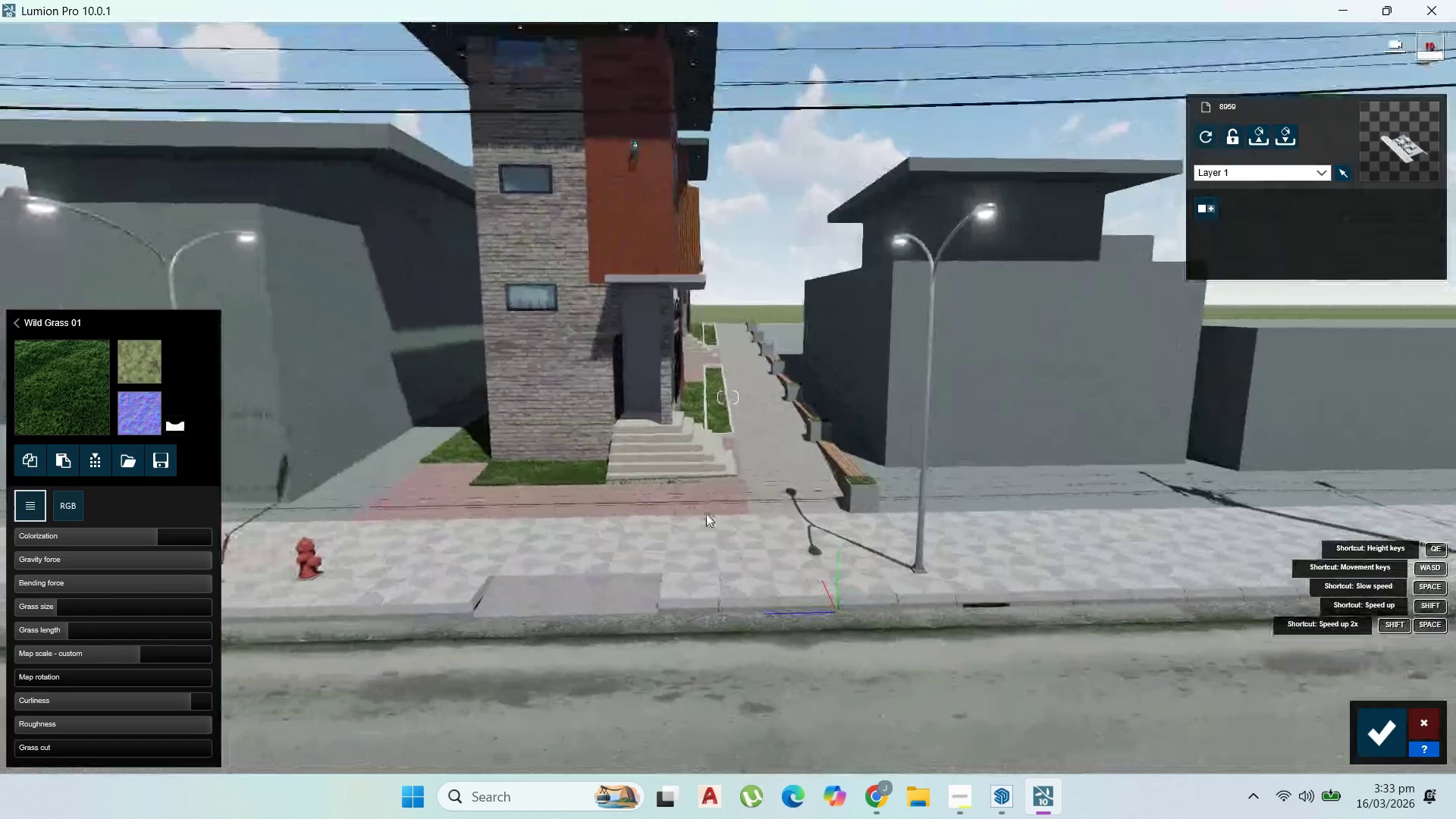 
scroll: coordinate [731, 509], scroll_direction: up, amount: 3.0
 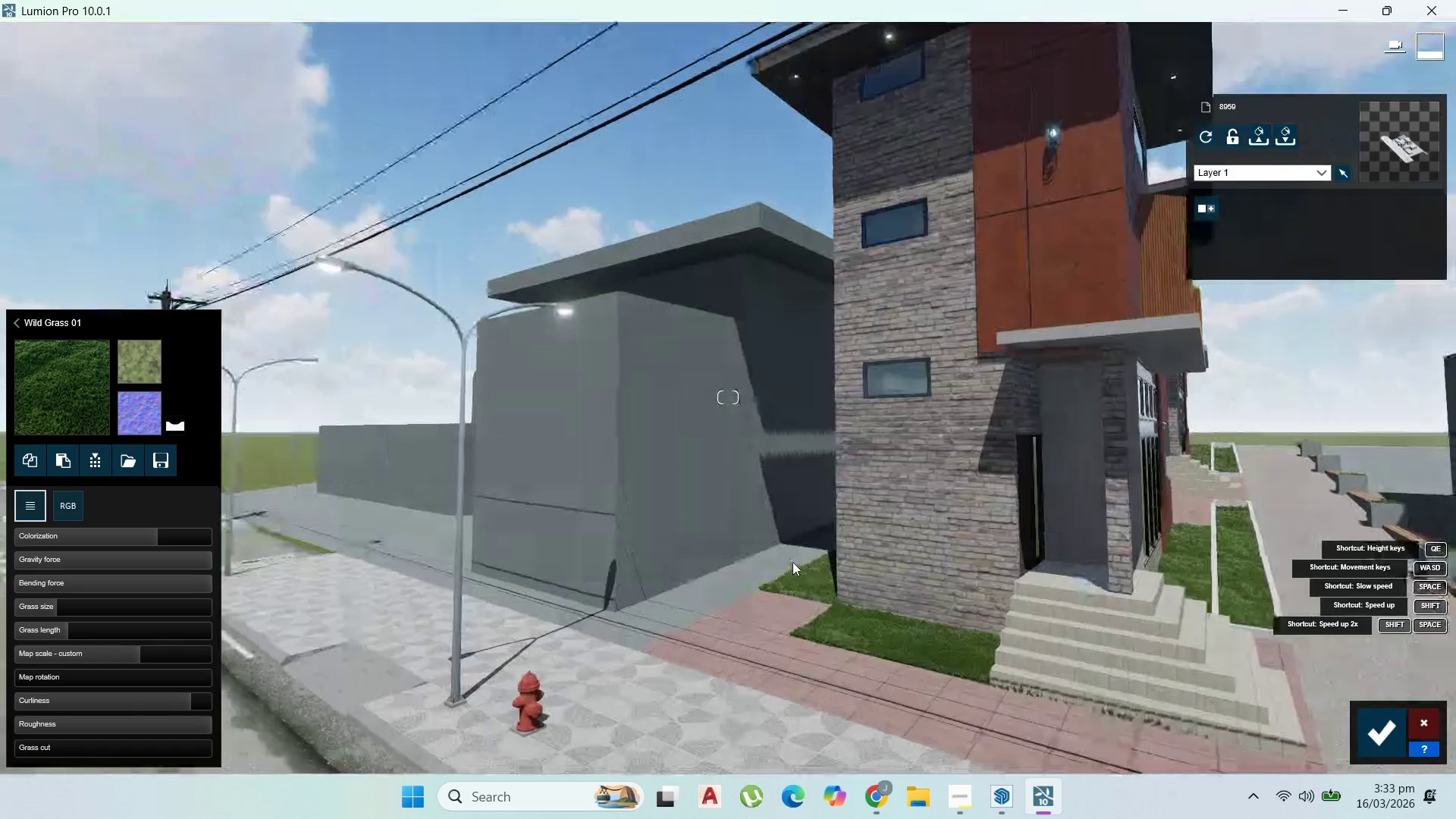 
hold_key(key=D, duration=1.14)
 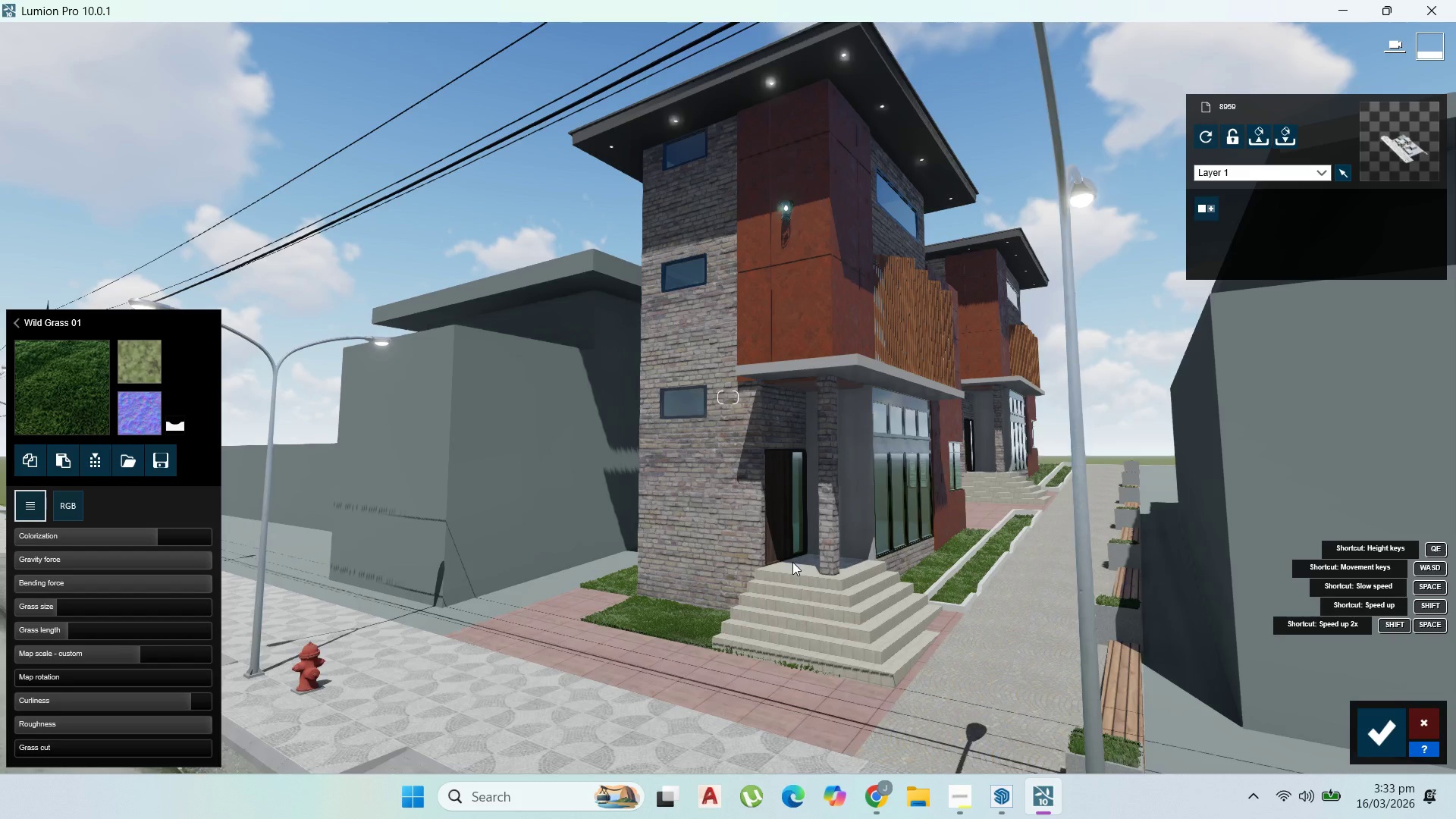 
hold_key(key=S, duration=1.19)
 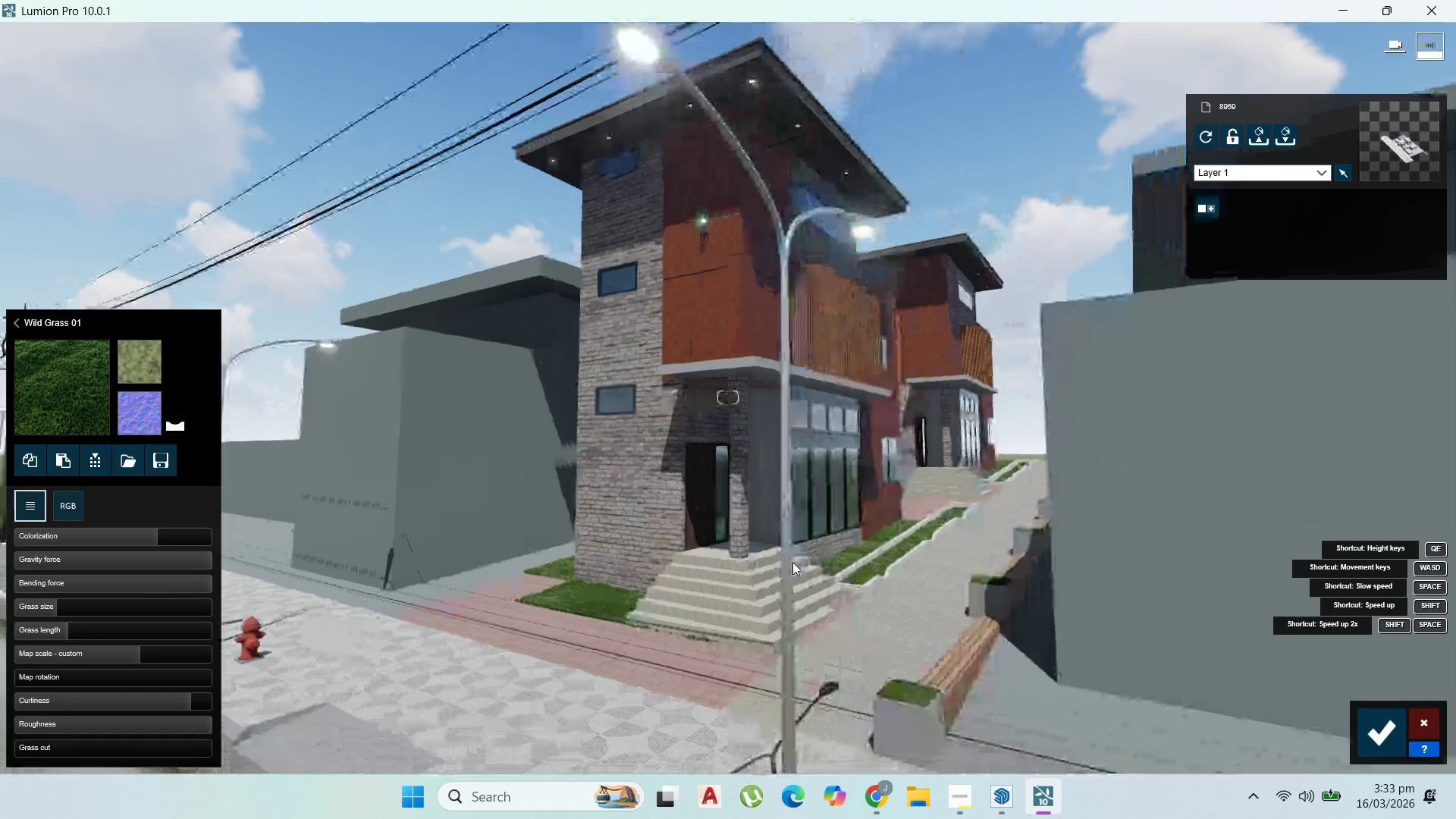 
hold_key(key=D, duration=0.62)
 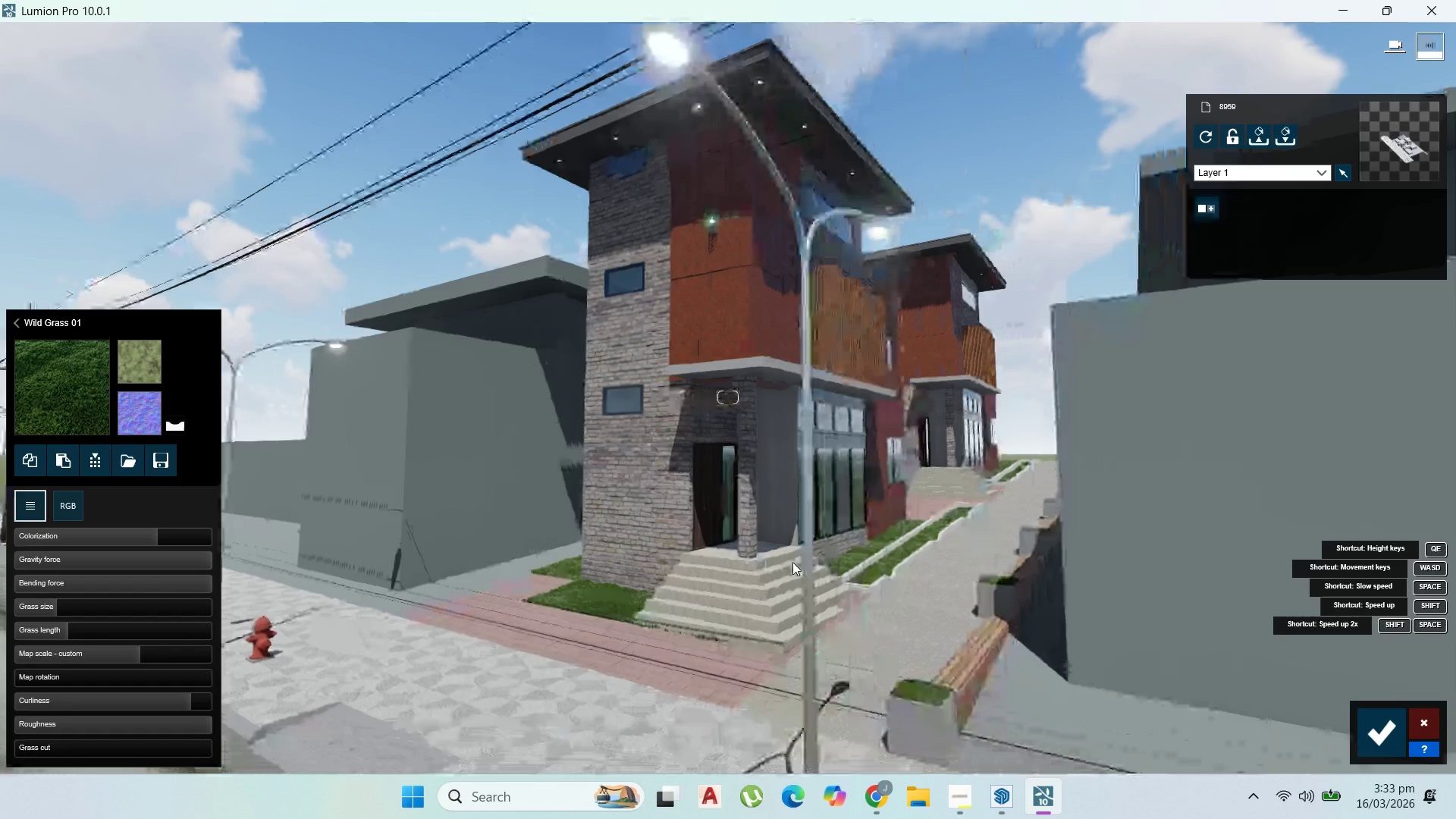 
type(waw)
 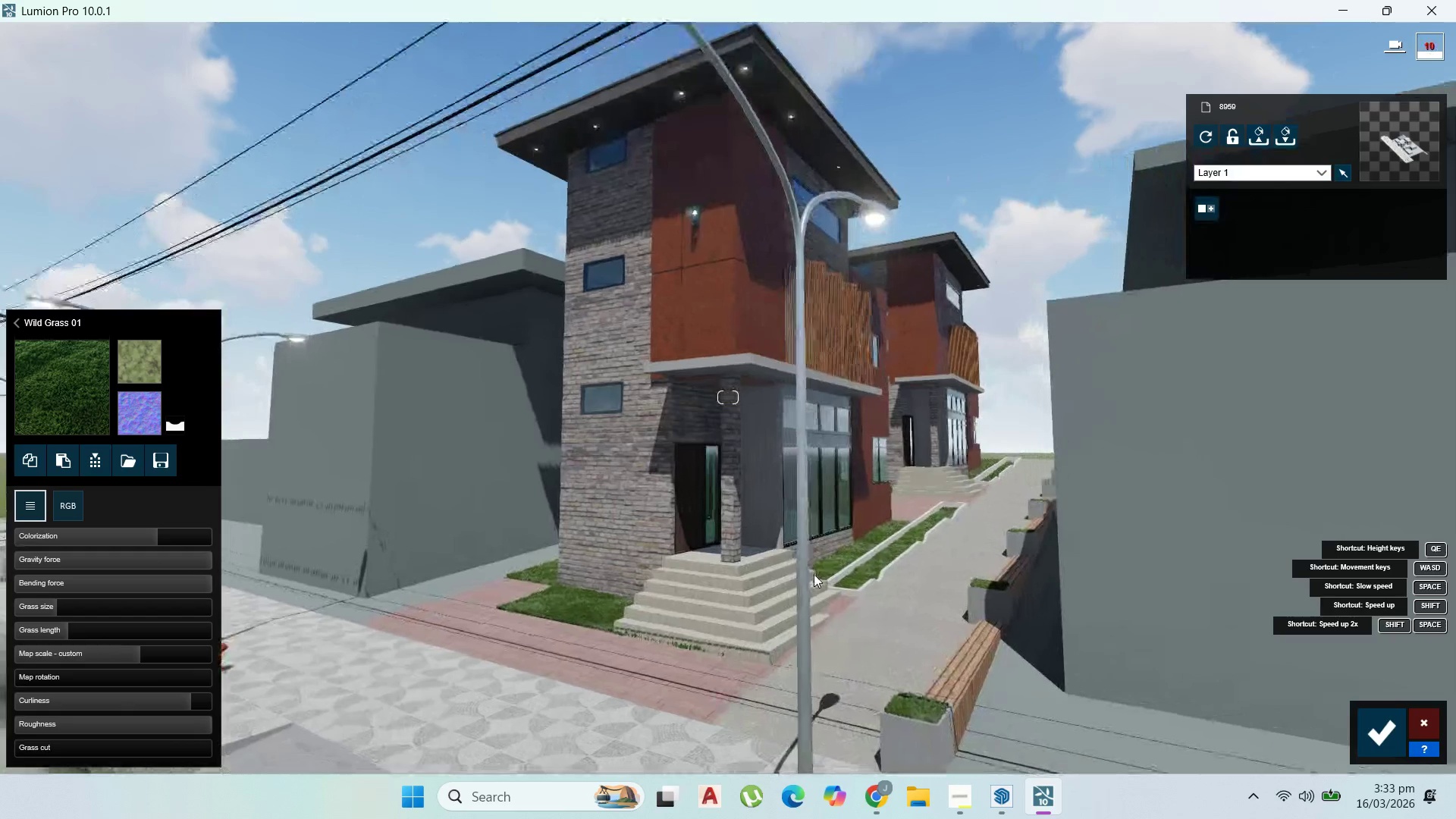 
scroll: coordinate [814, 574], scroll_direction: up, amount: 1.0
 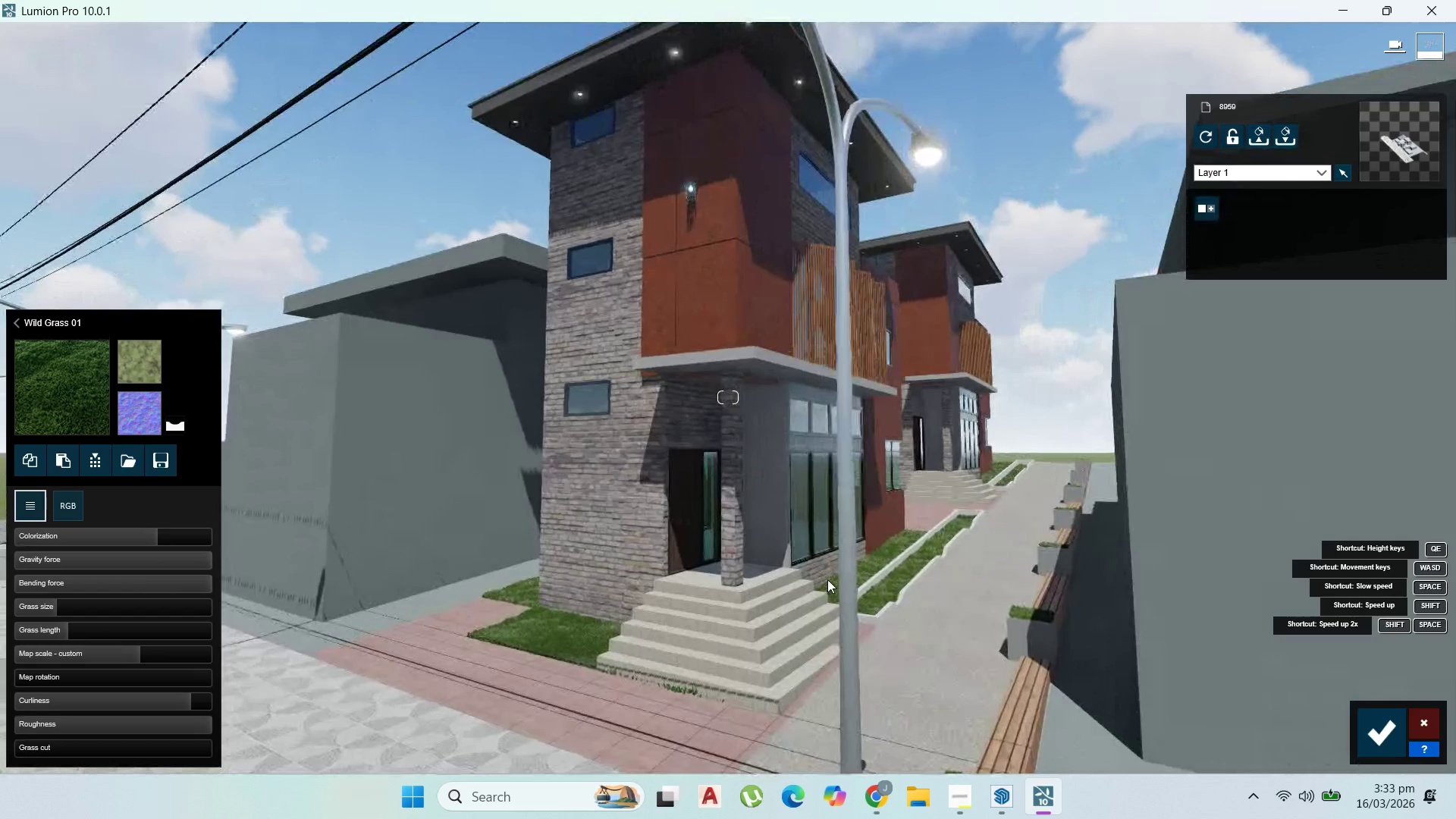 
key(S)
 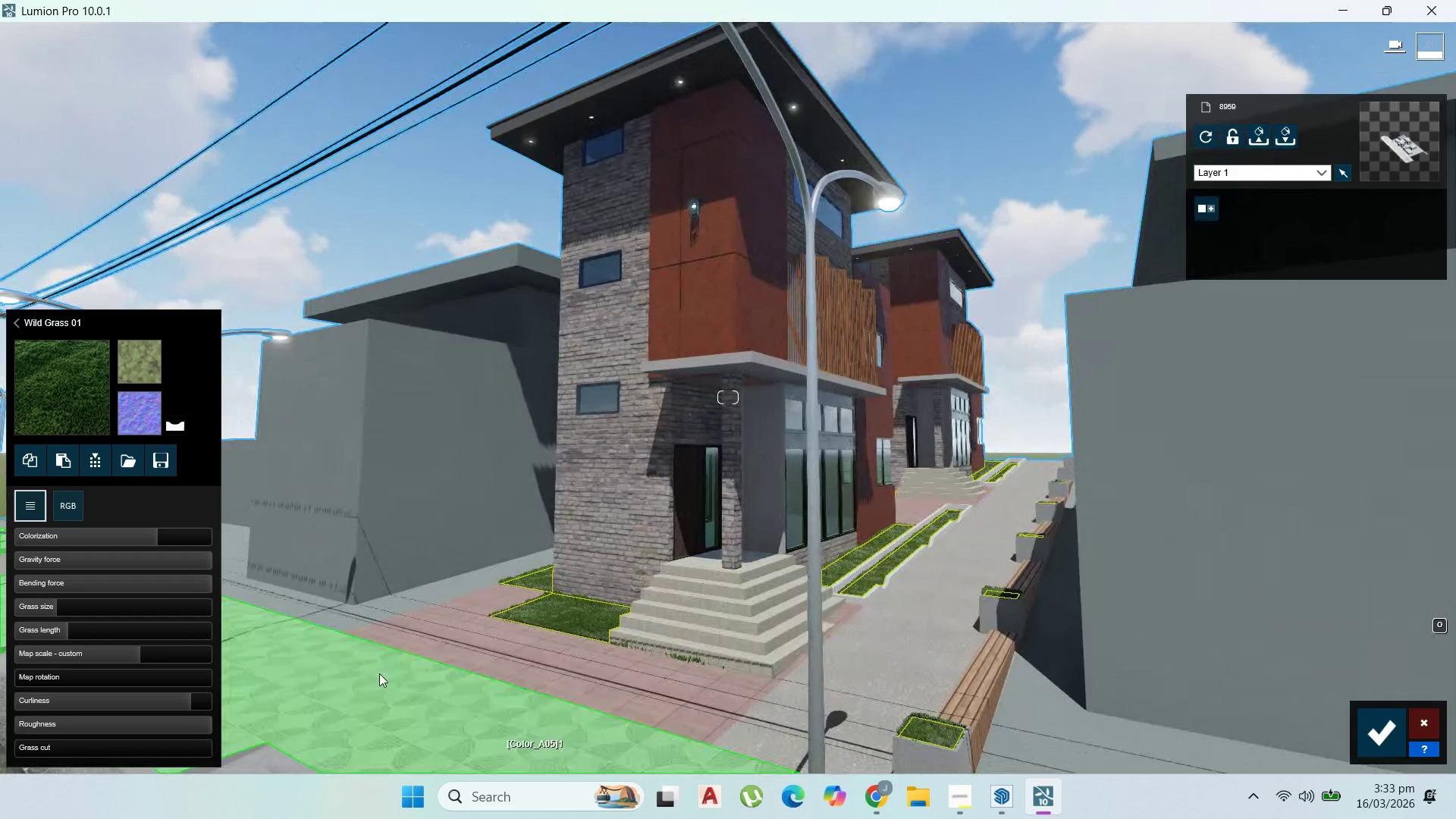 
left_click([1376, 731])
 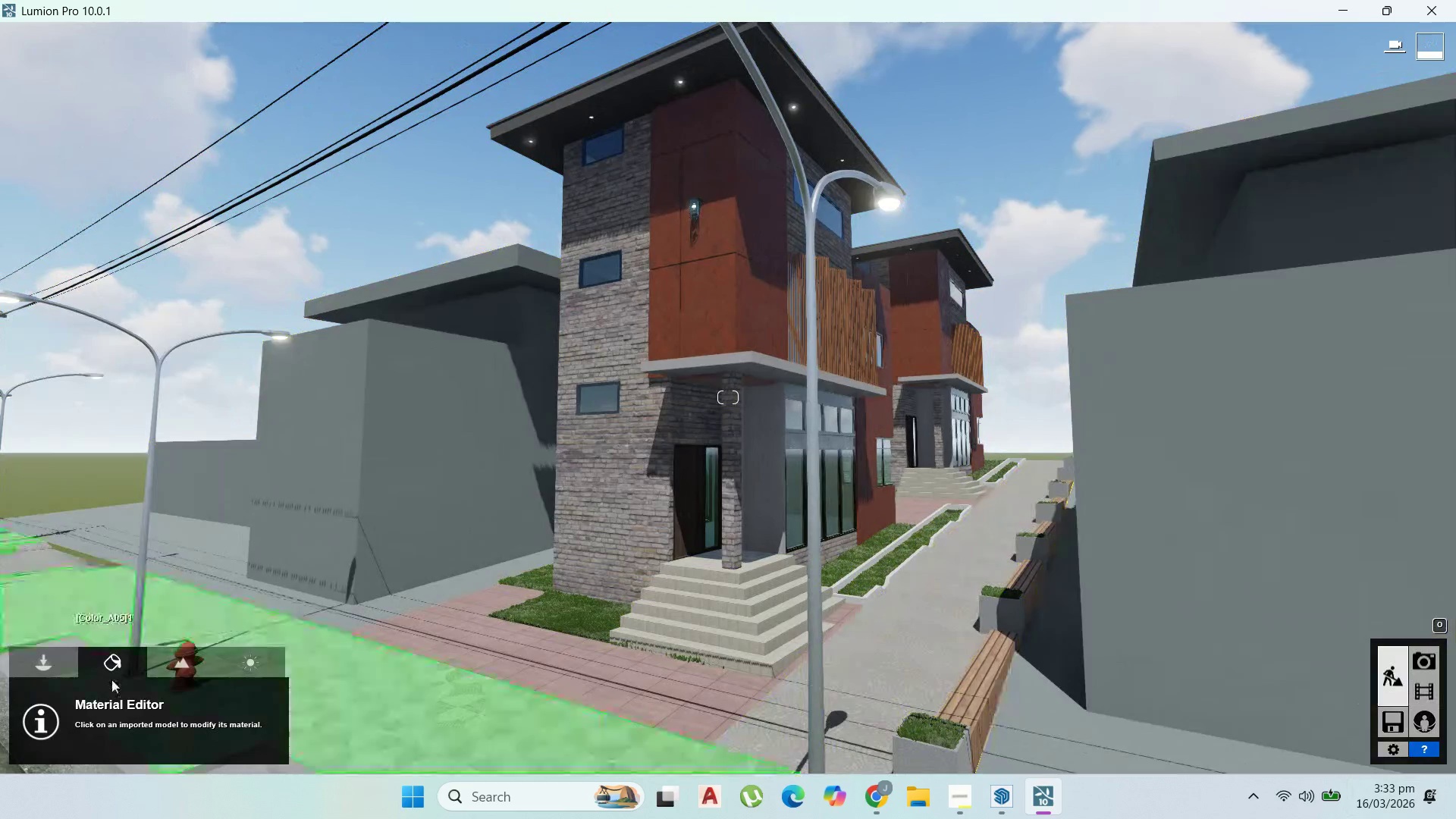 
left_click([249, 656])
 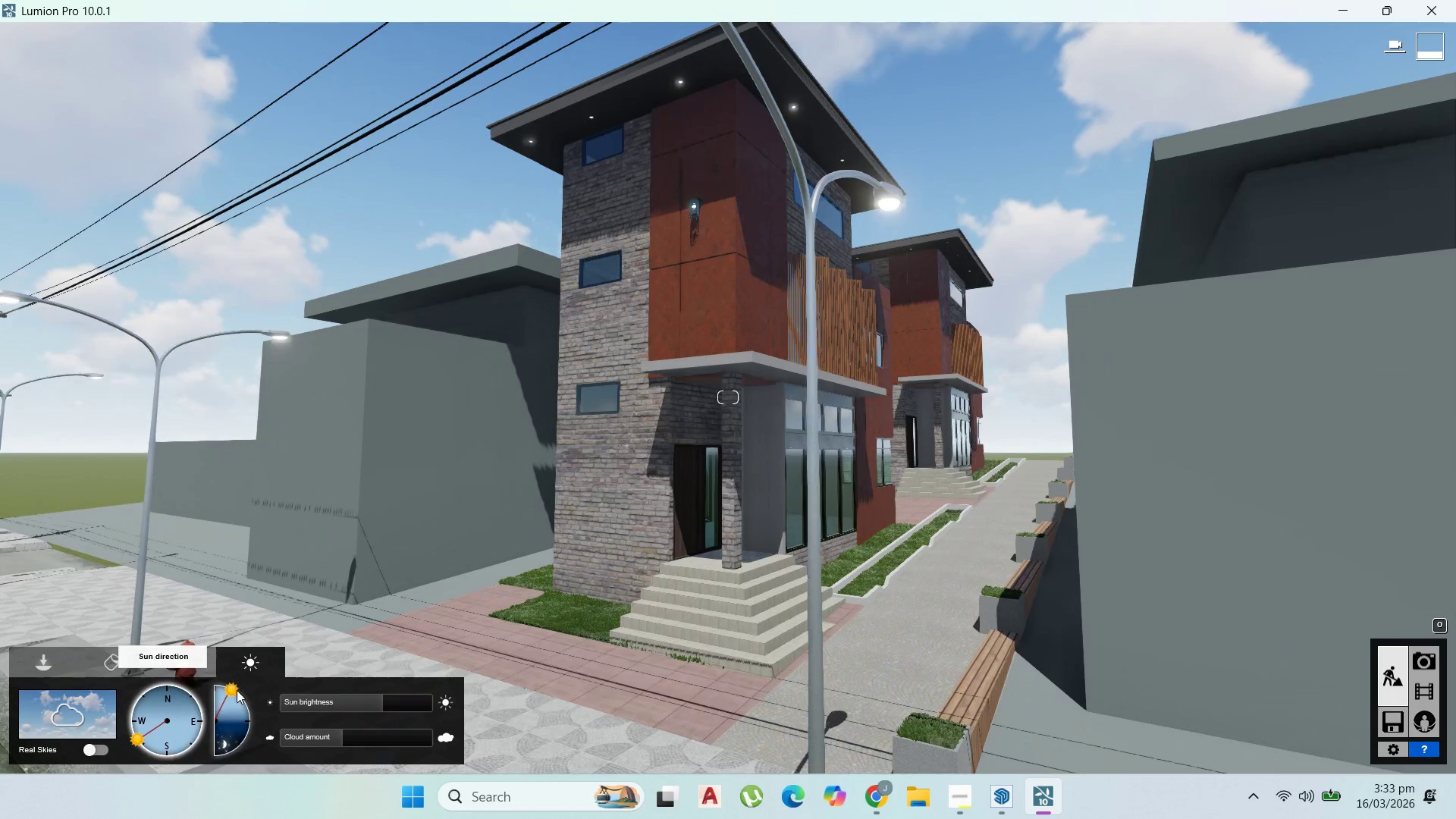 
left_click_drag(start_coordinate=[234, 686], to_coordinate=[247, 698])
 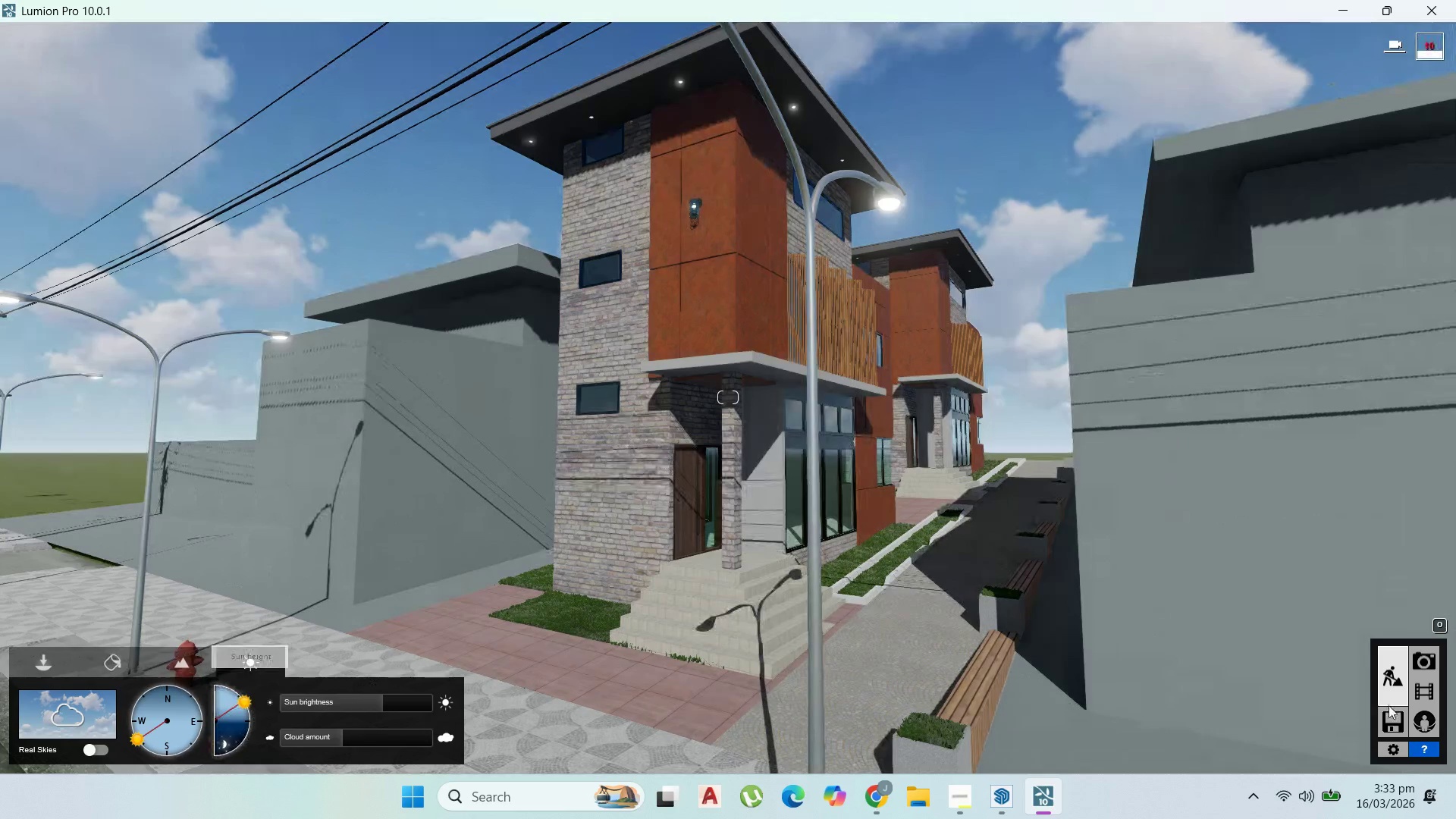 
mouse_move([1404, 661])
 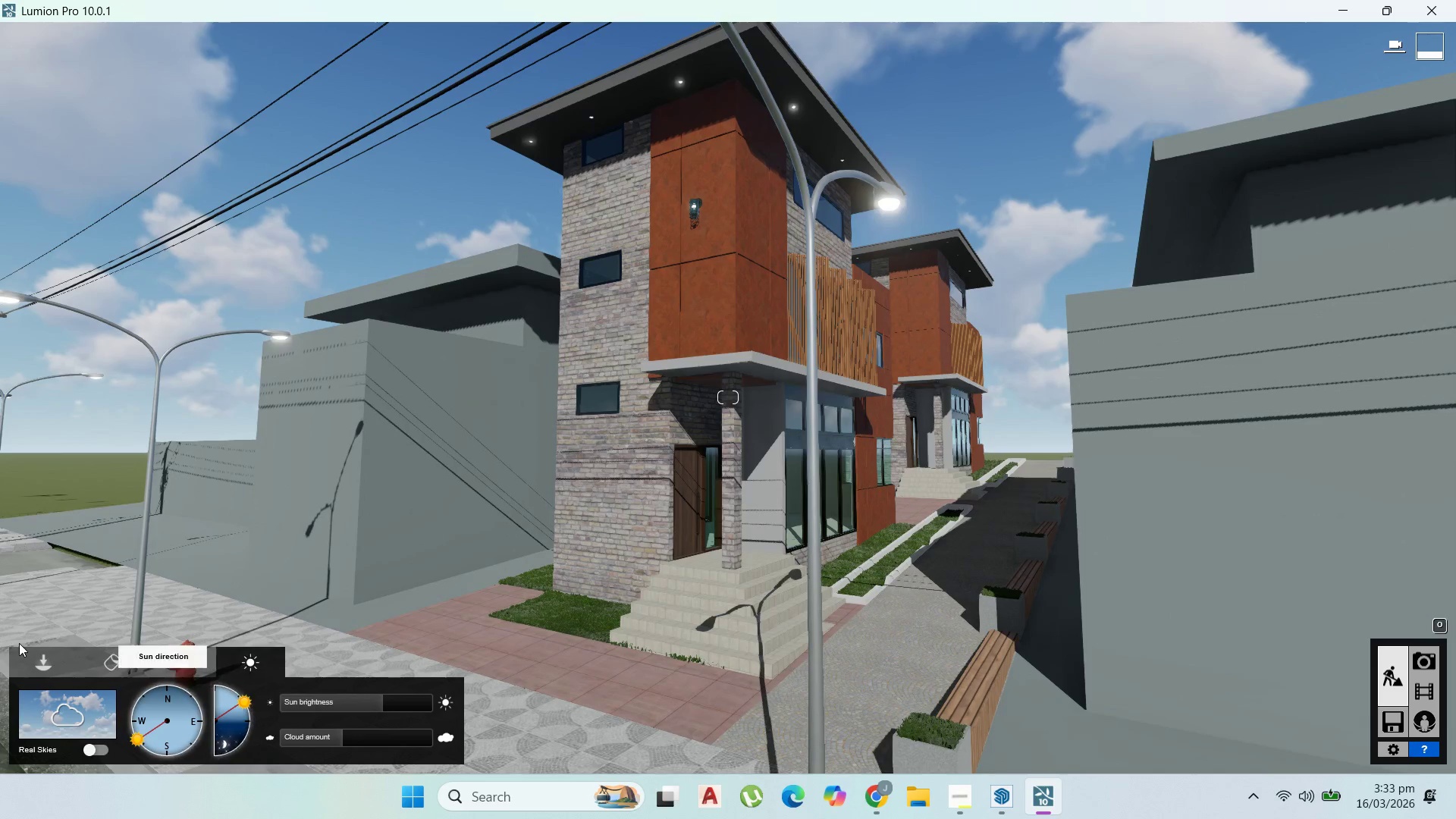 
left_click([42, 665])
 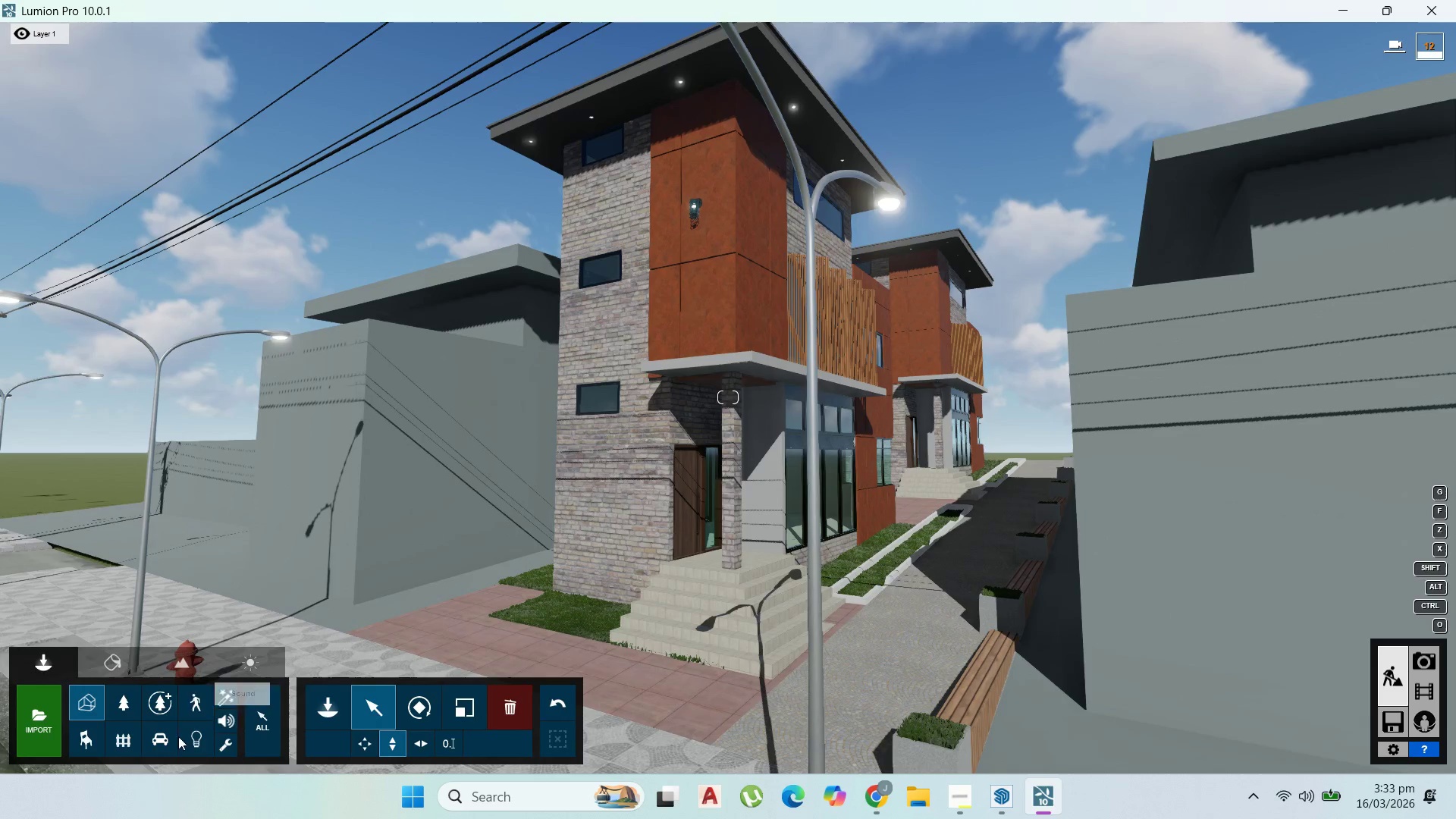 
left_click([196, 745])
 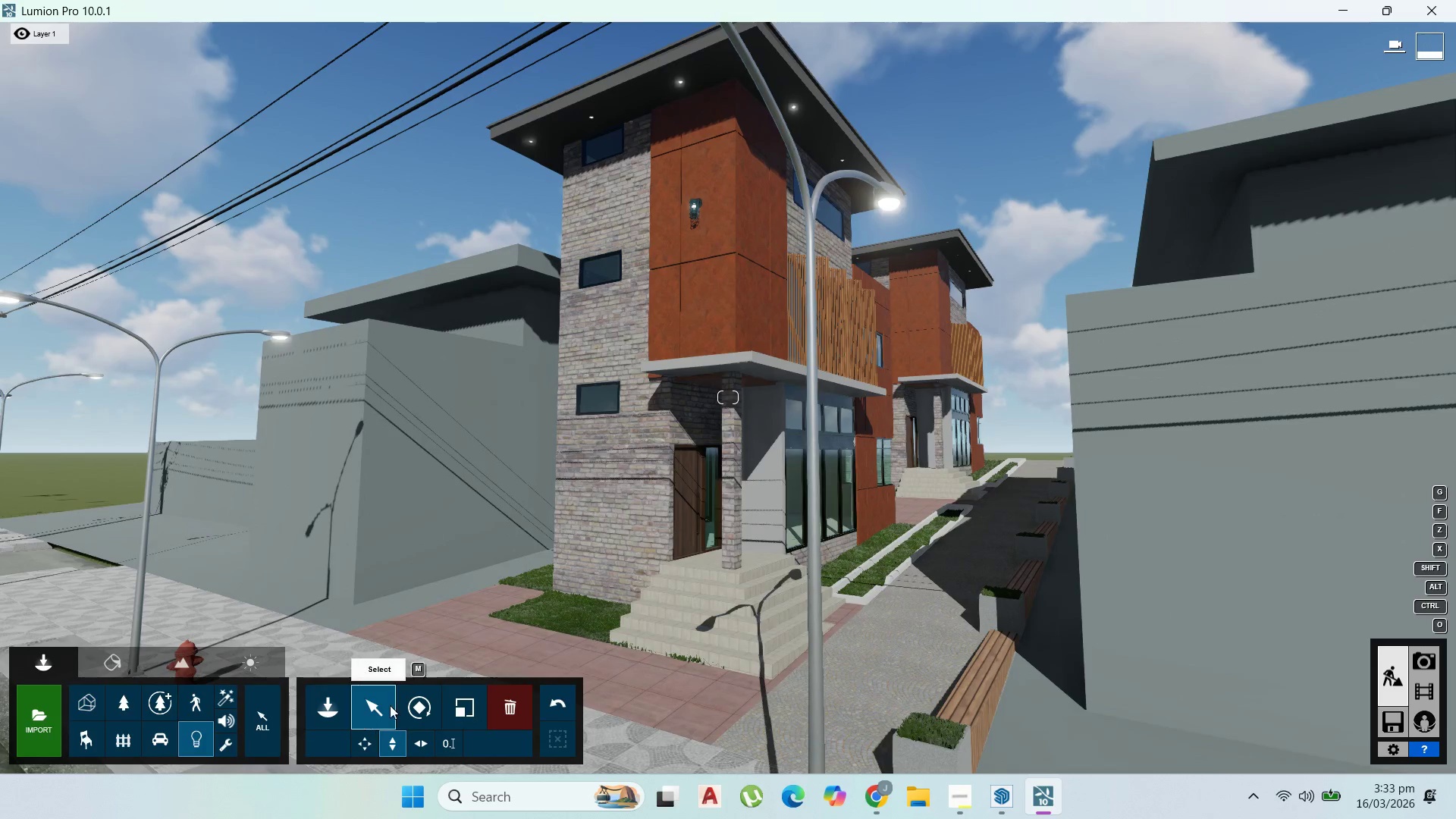 
left_click([342, 701])
 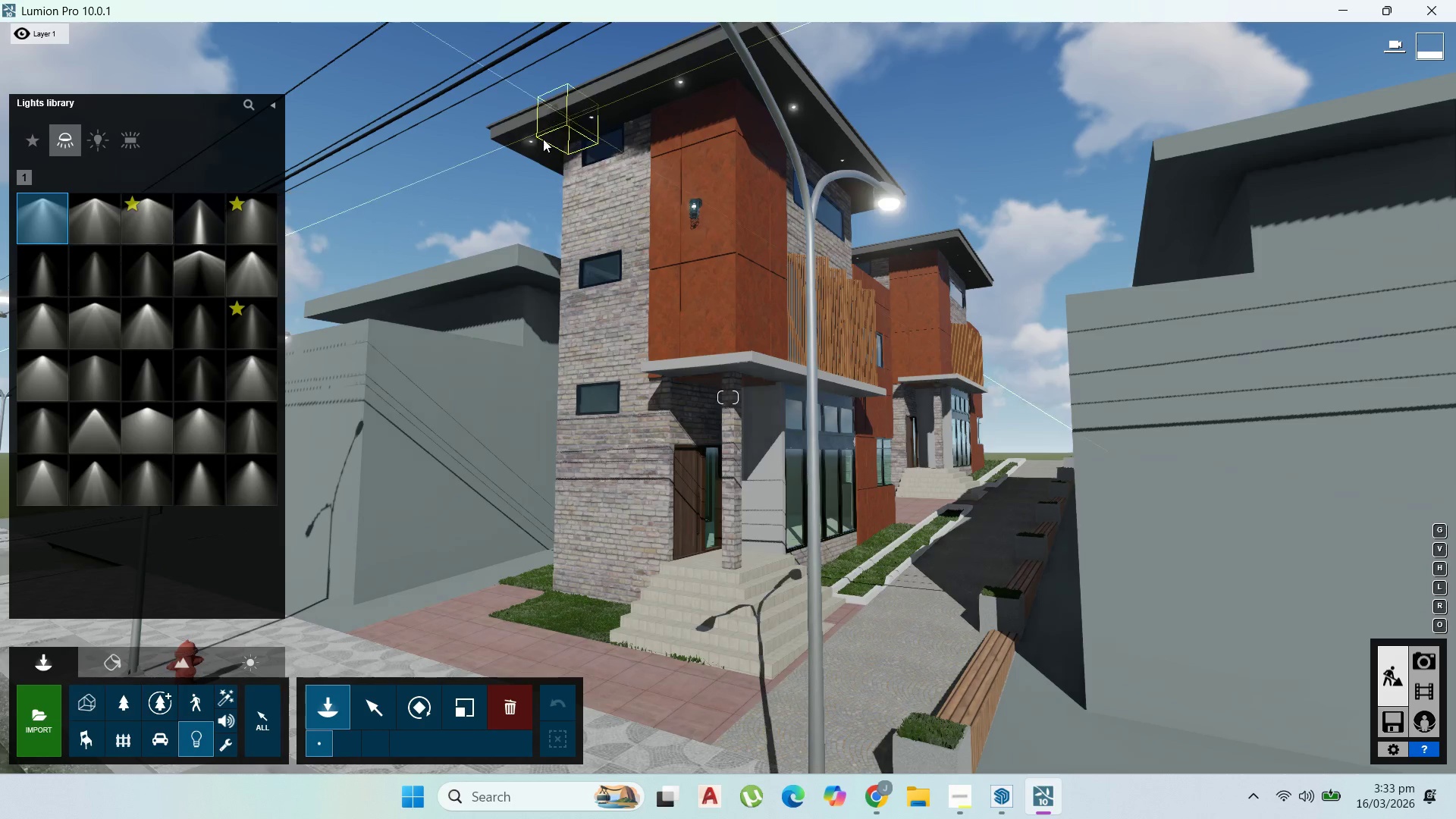 
left_click([532, 141])
 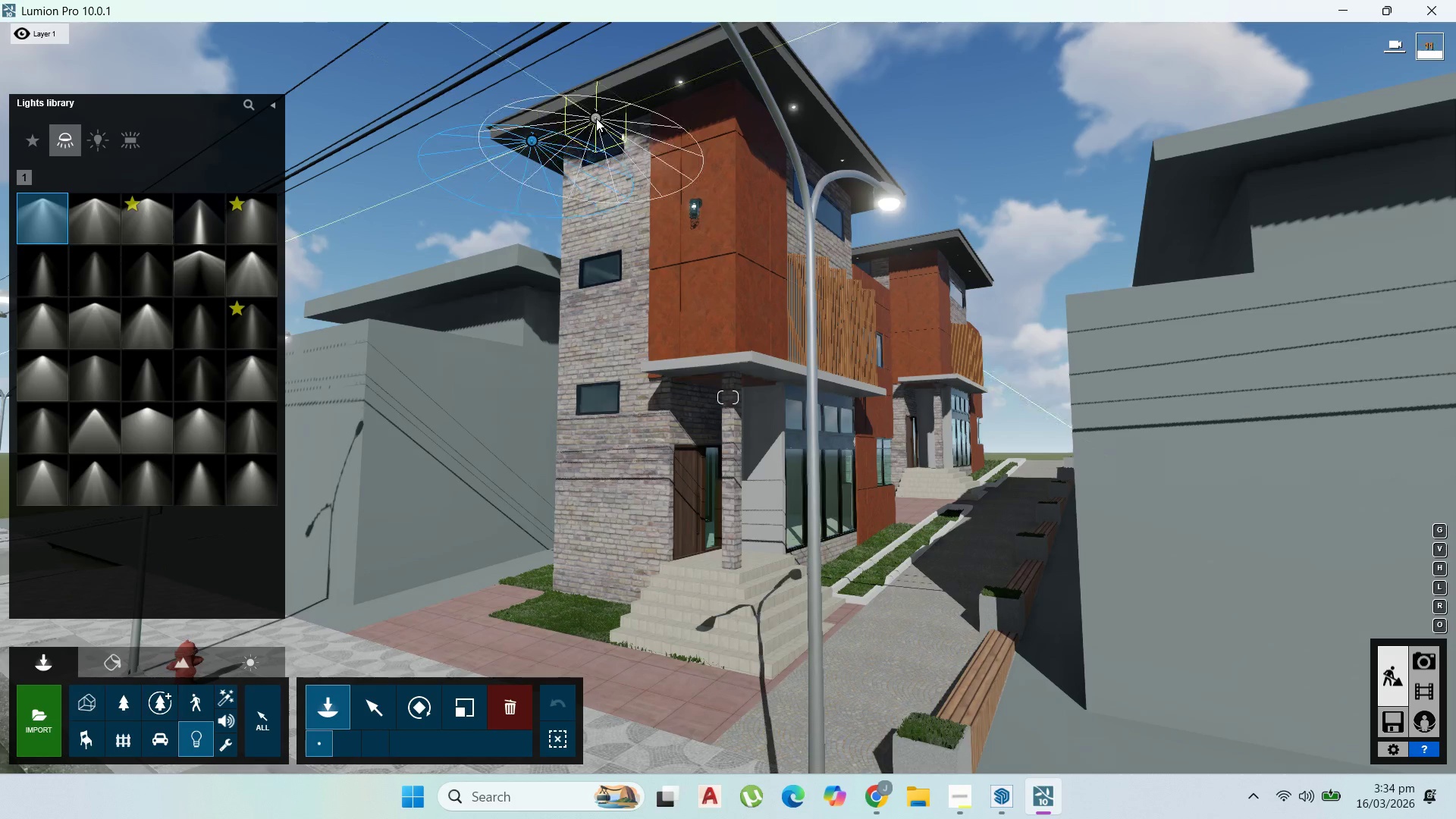 
left_click([596, 118])
 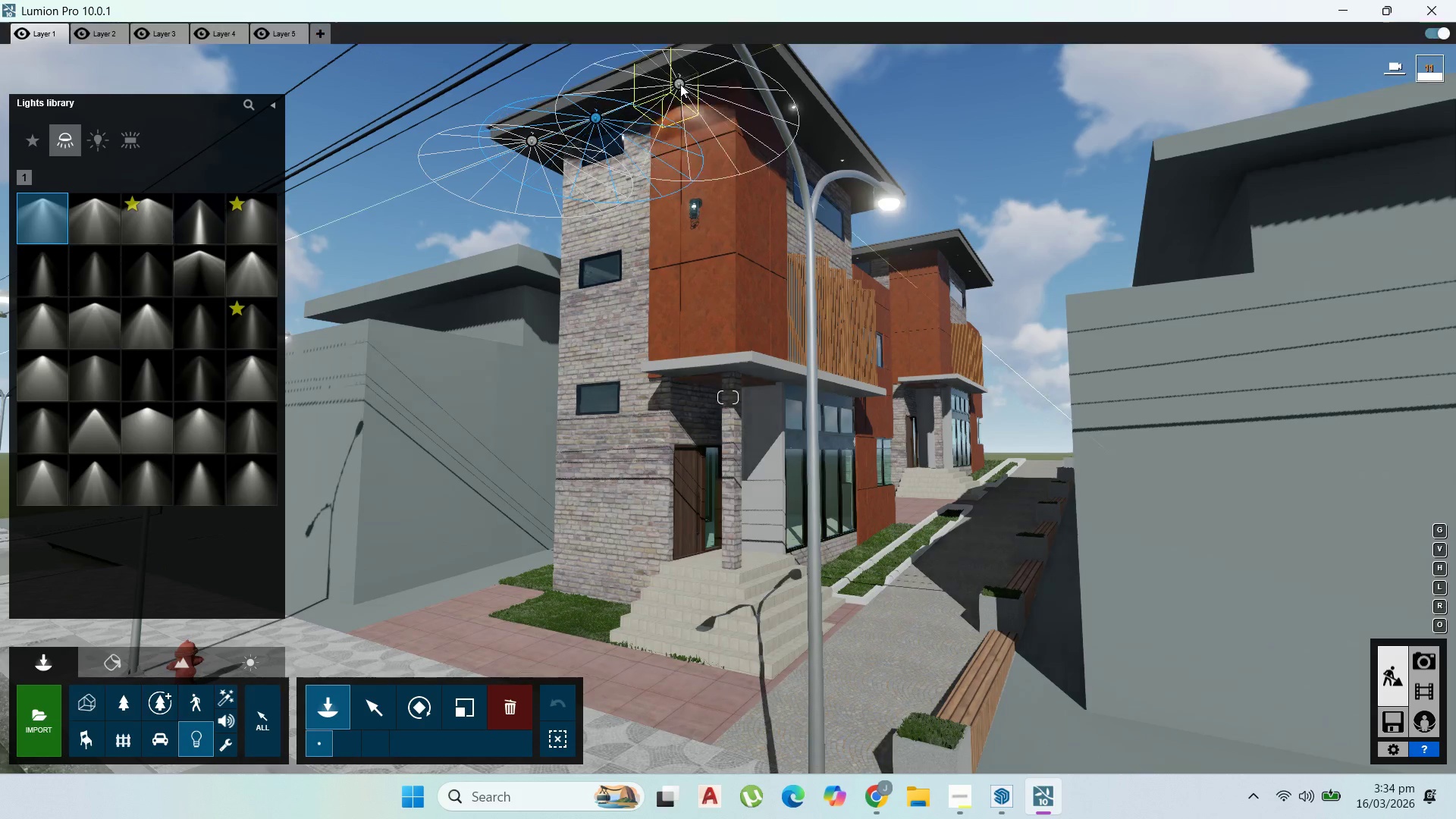 
left_click([680, 84])
 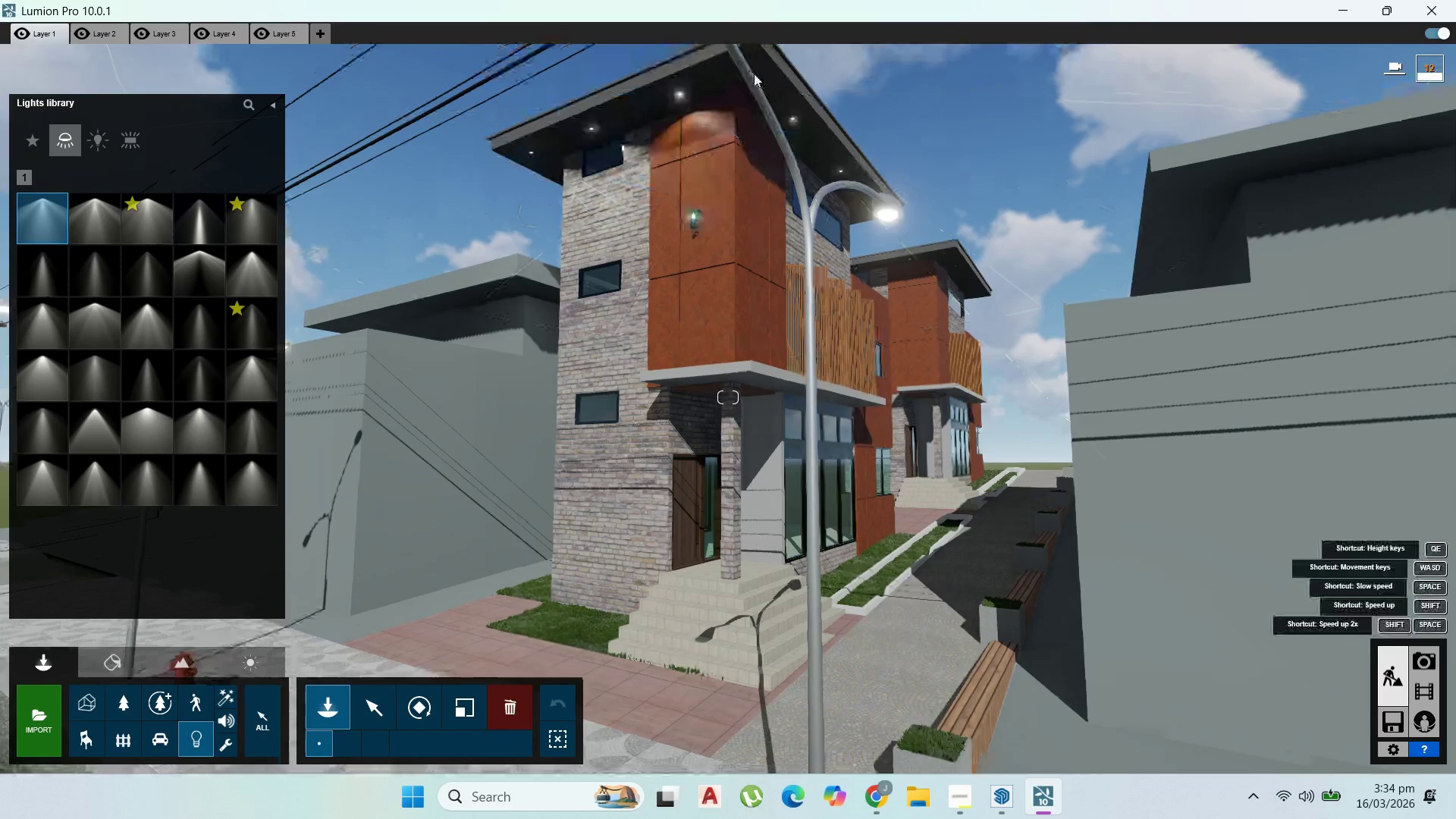 
right_click([754, 74])
 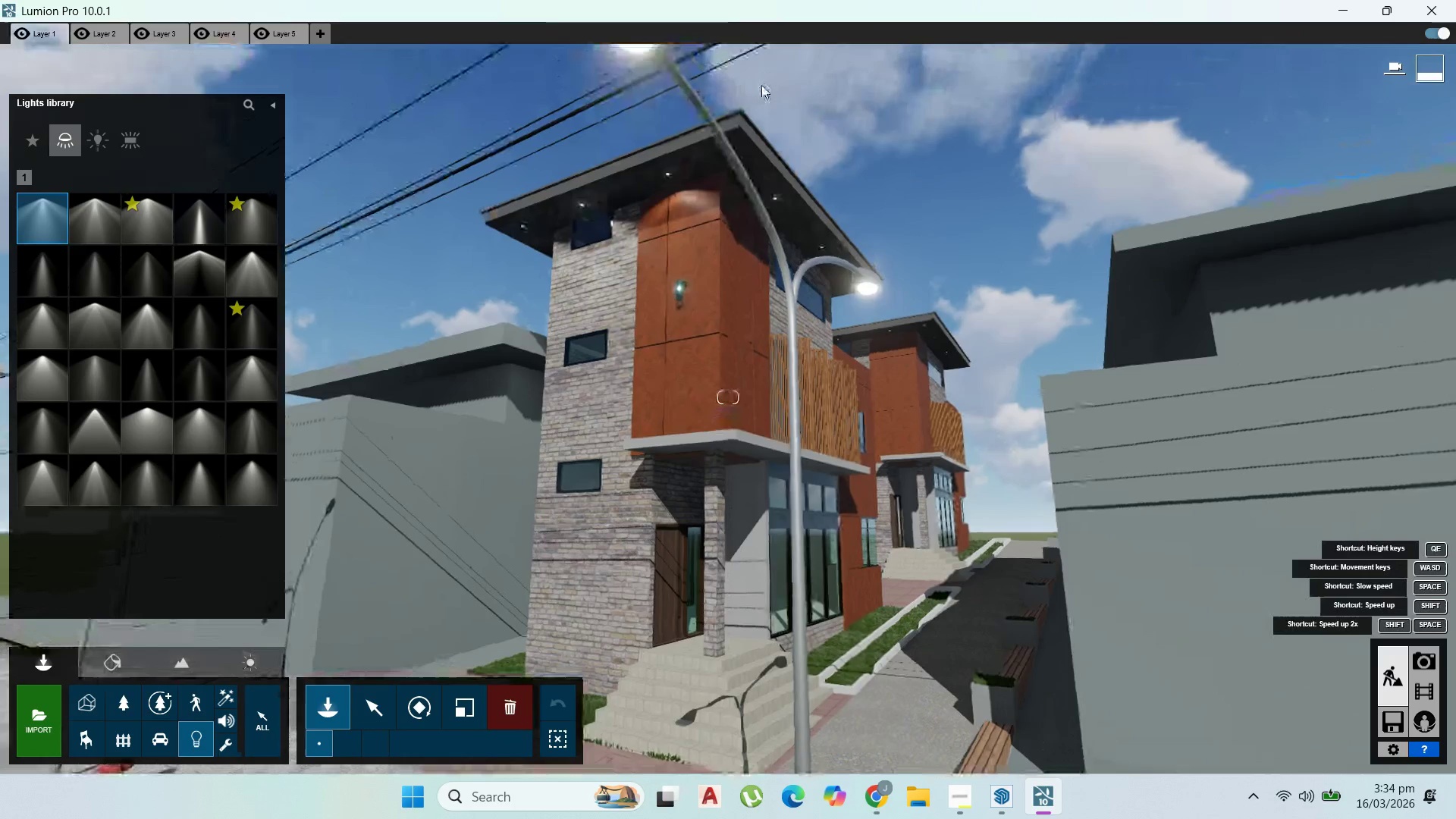 
scroll: coordinate [761, 84], scroll_direction: up, amount: 2.0
 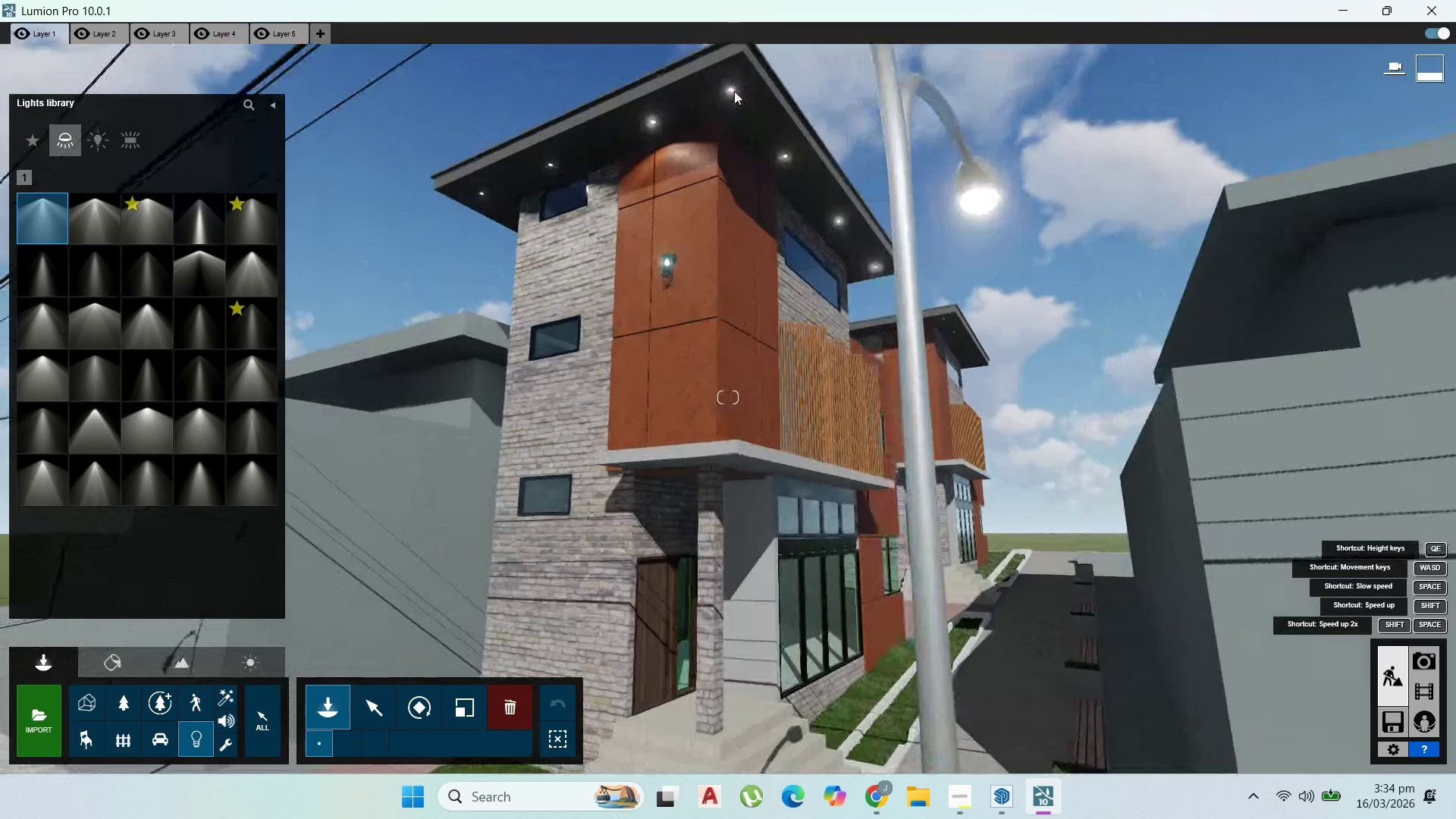 
left_click([734, 91])
 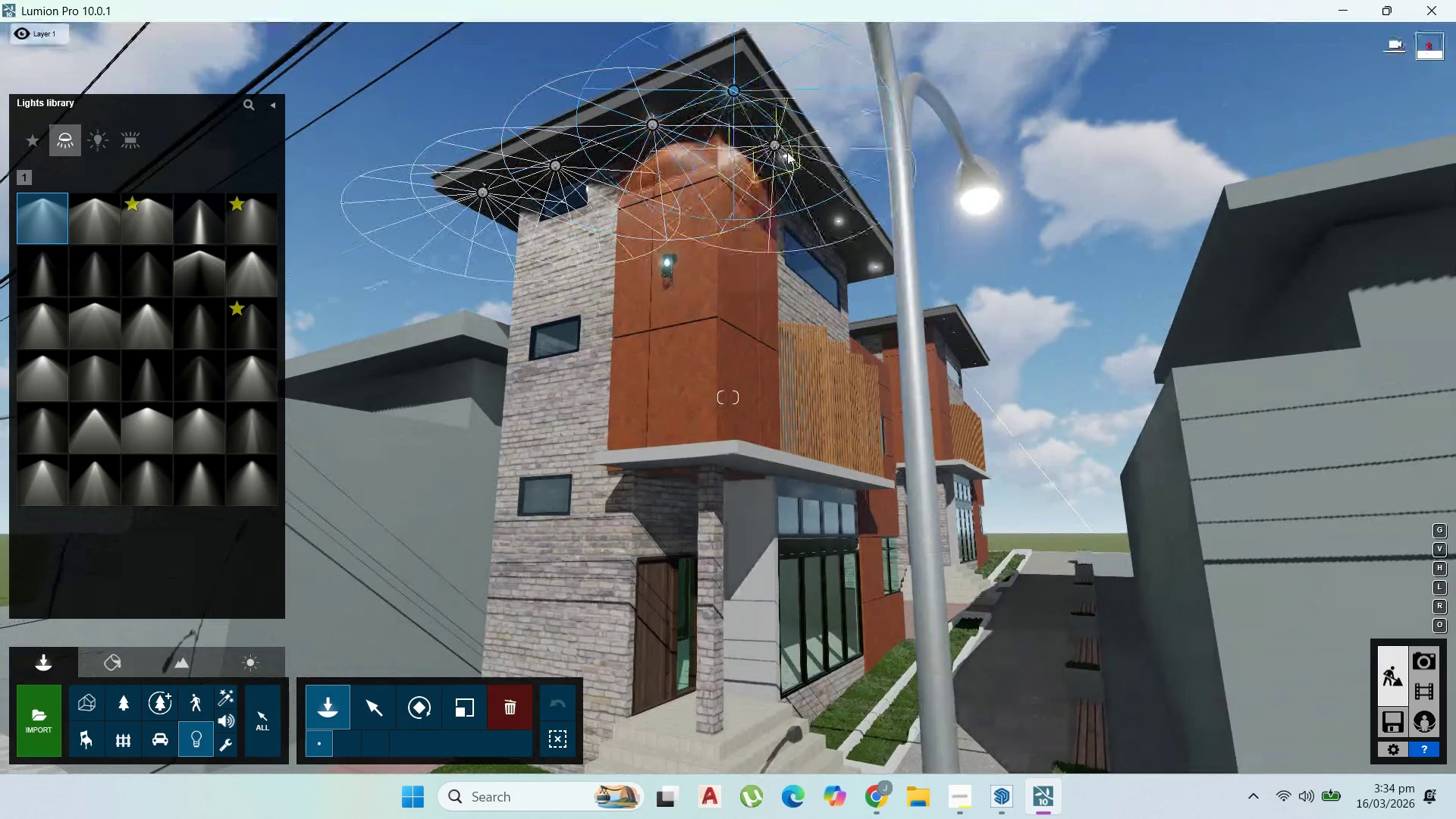 
left_click([787, 152])
 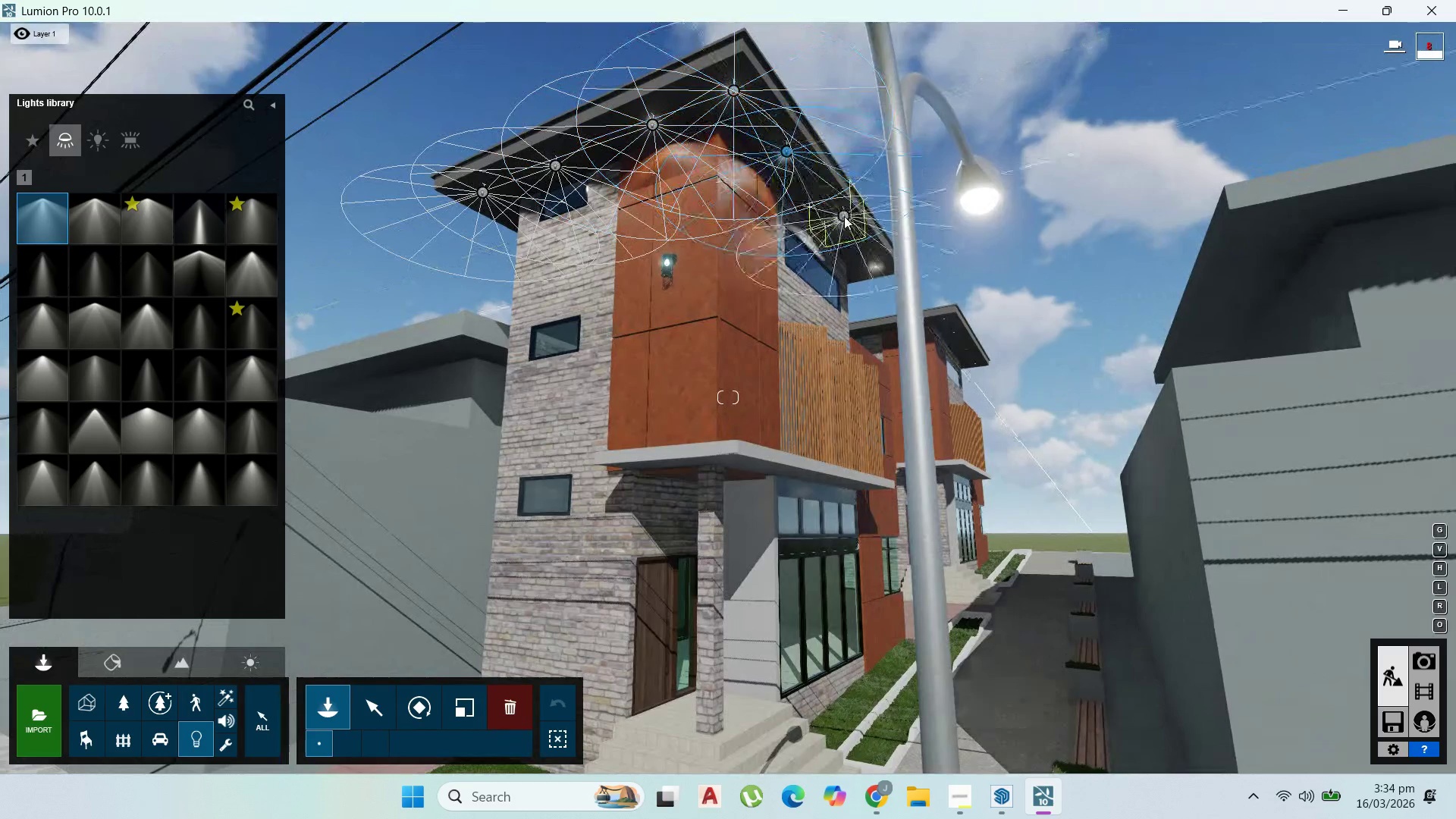 
left_click([844, 216])
 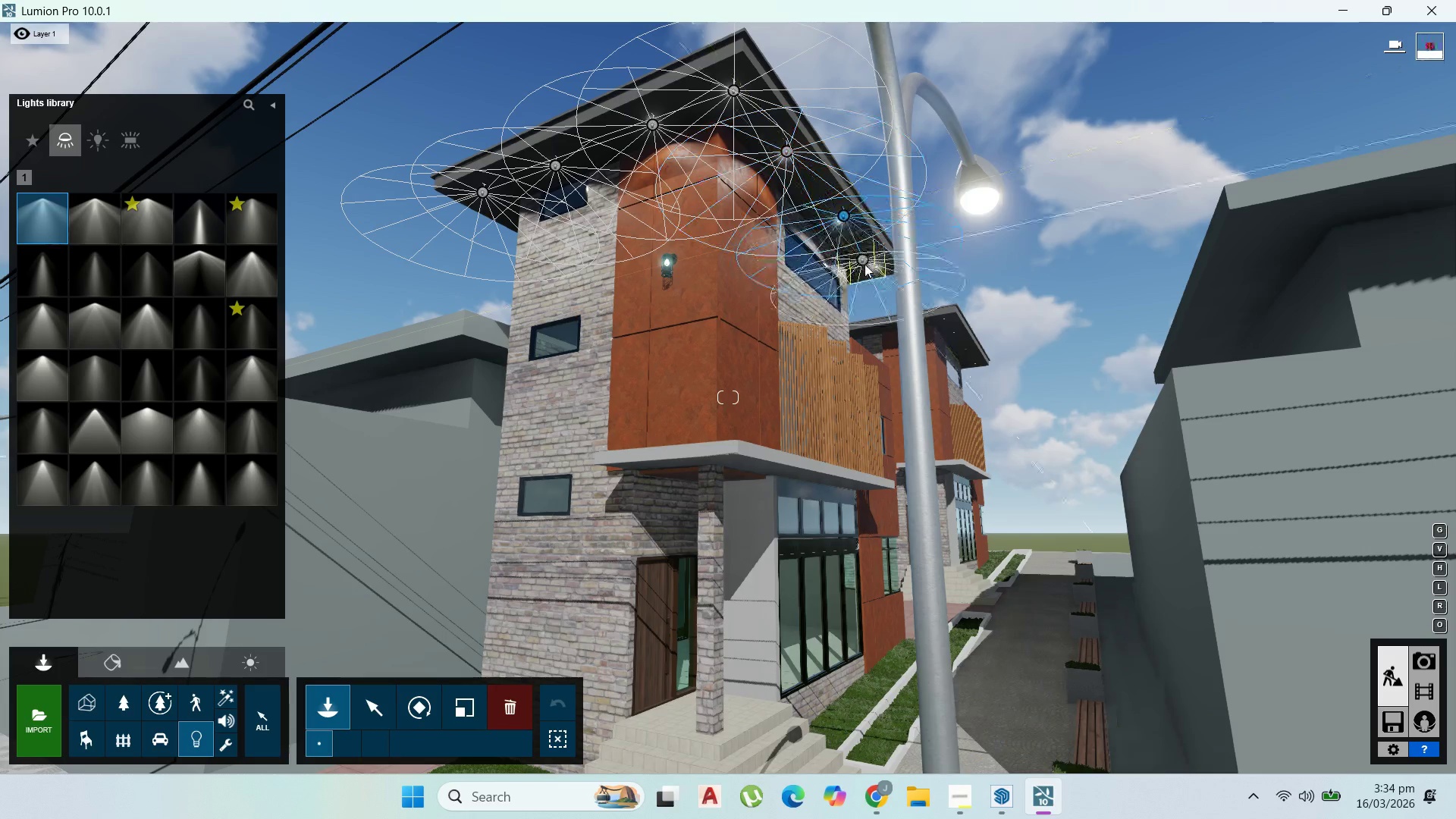 
left_click([864, 264])
 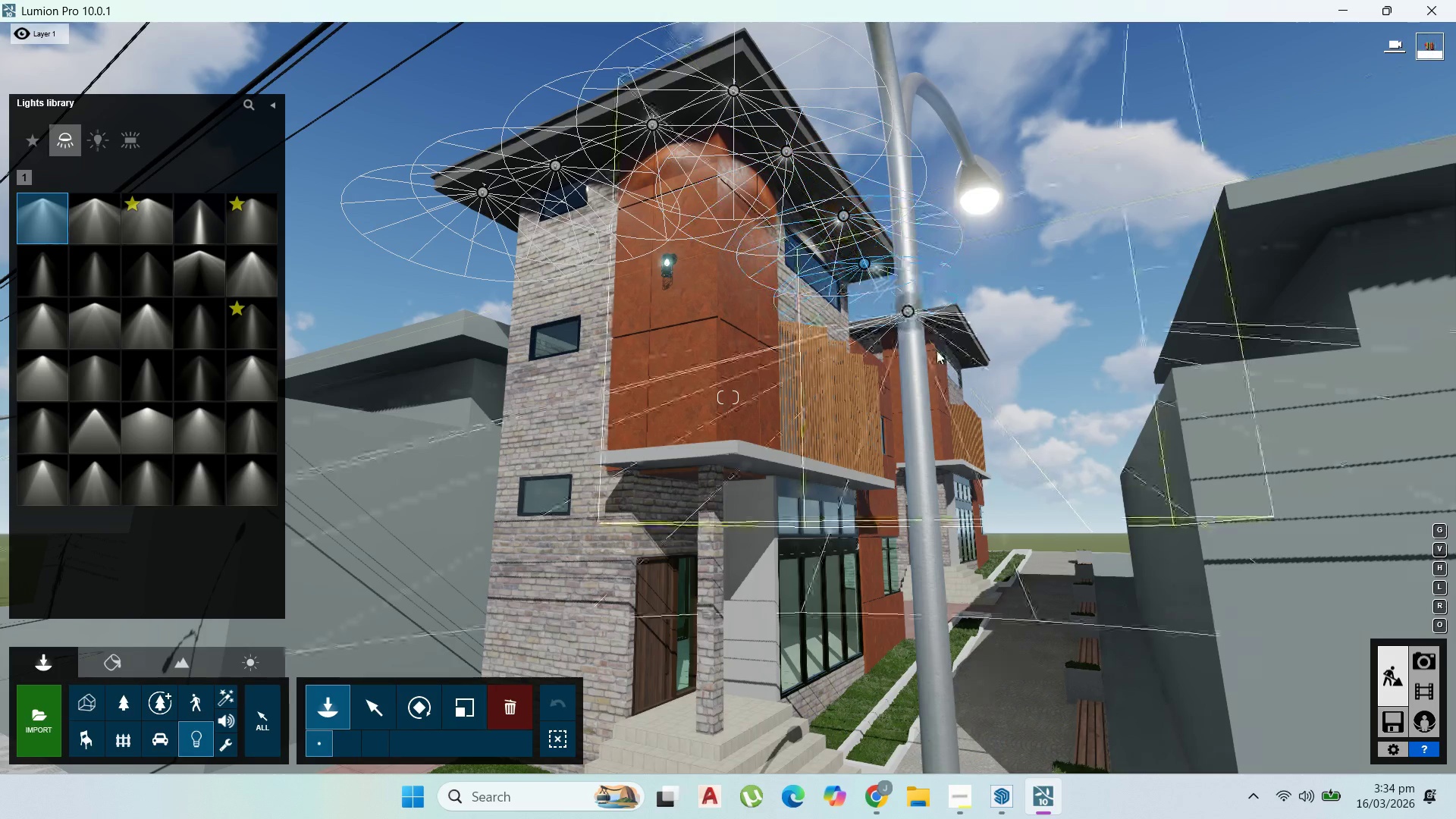 
scroll: coordinate [945, 353], scroll_direction: up, amount: 3.0
 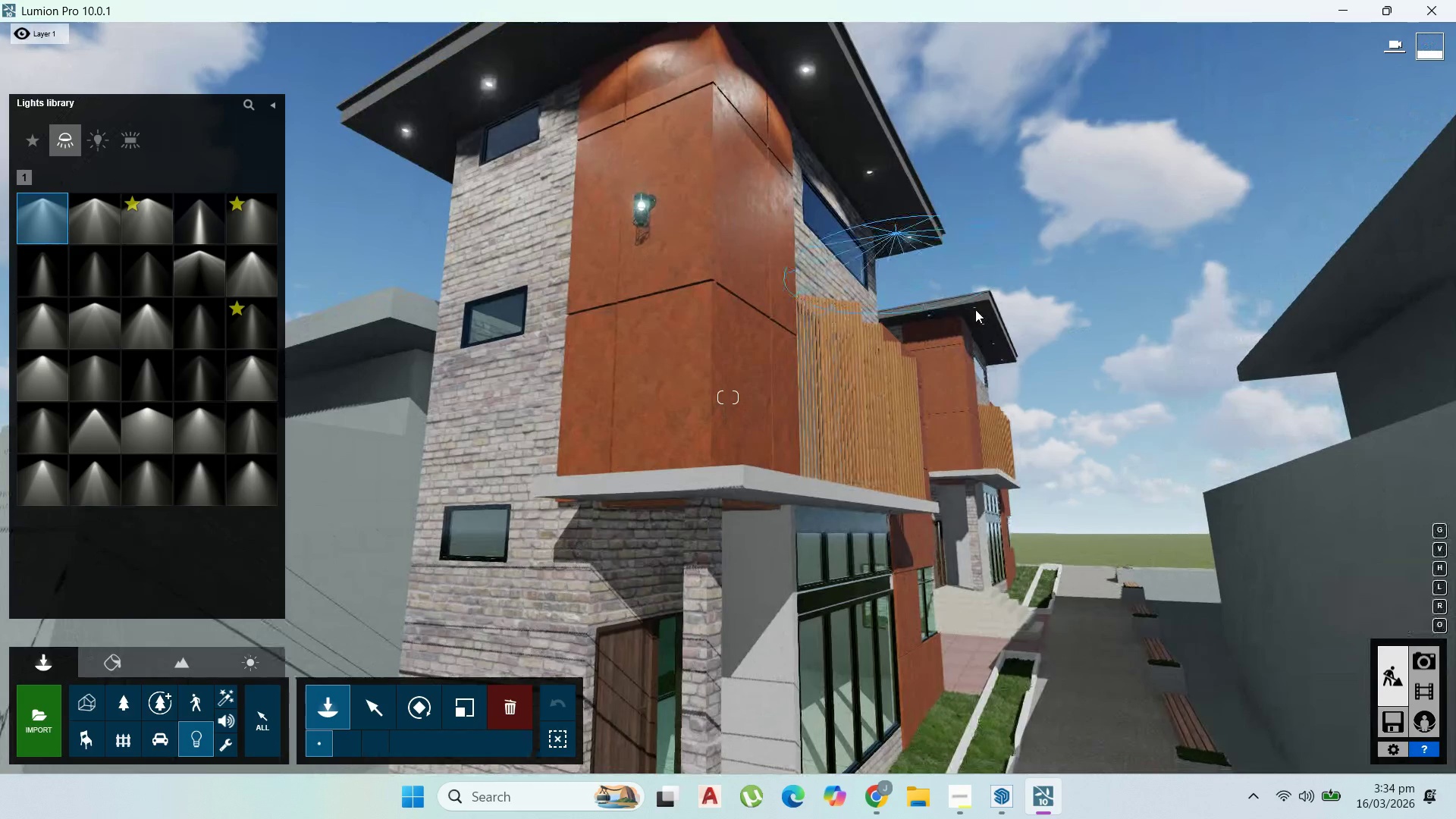 
left_click([975, 309])
 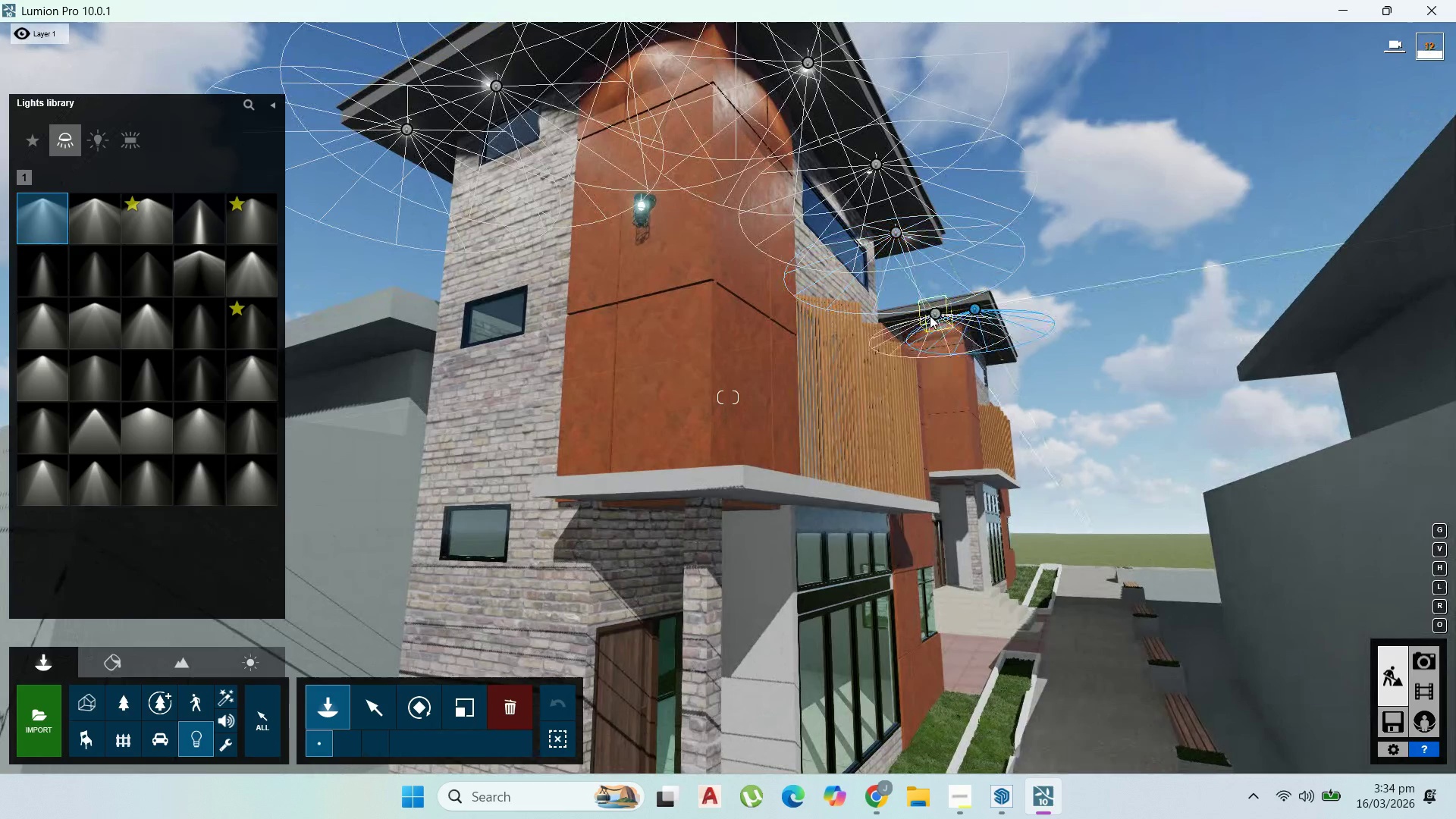 
left_click([930, 315])
 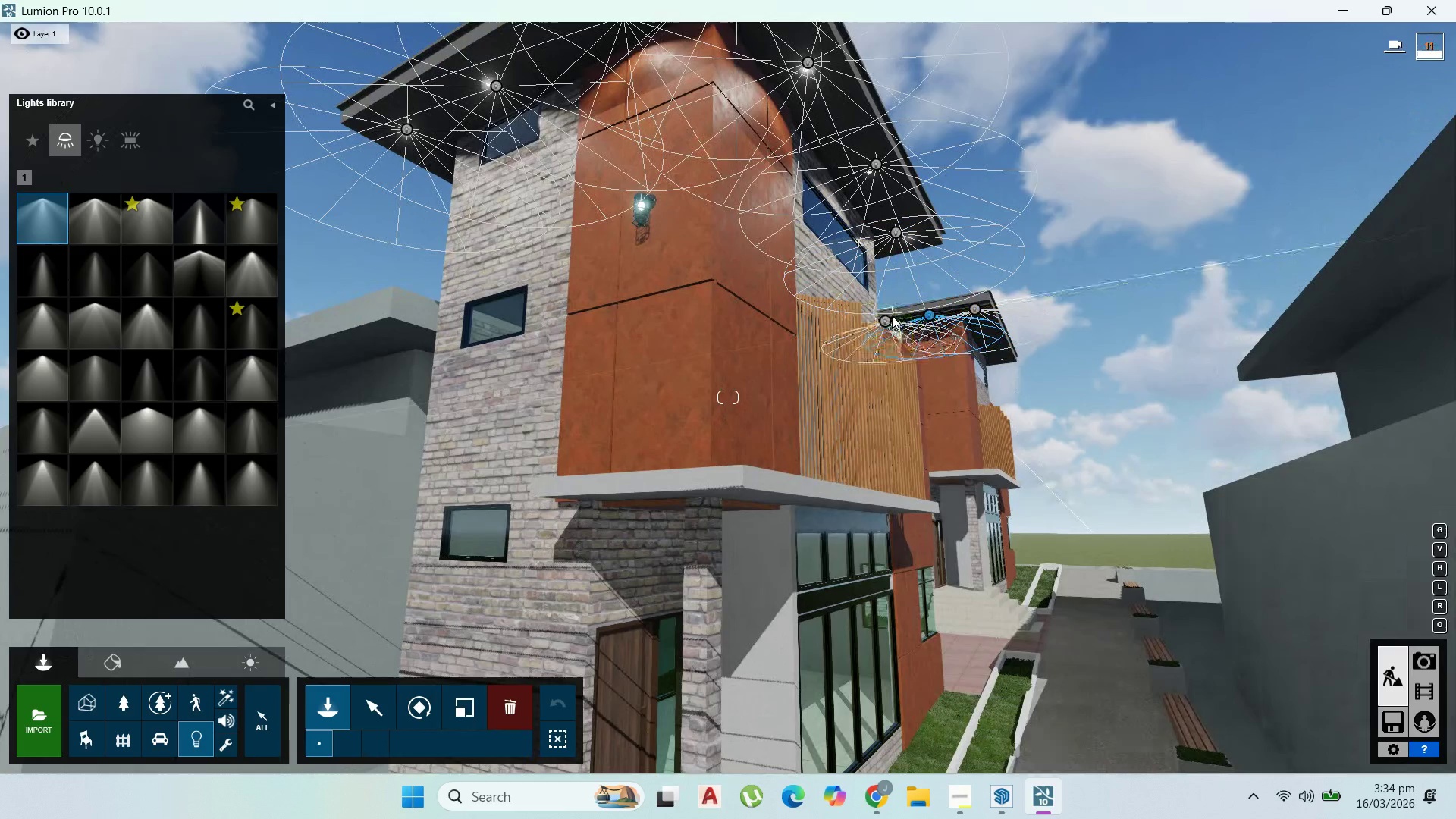 
left_click([893, 315])
 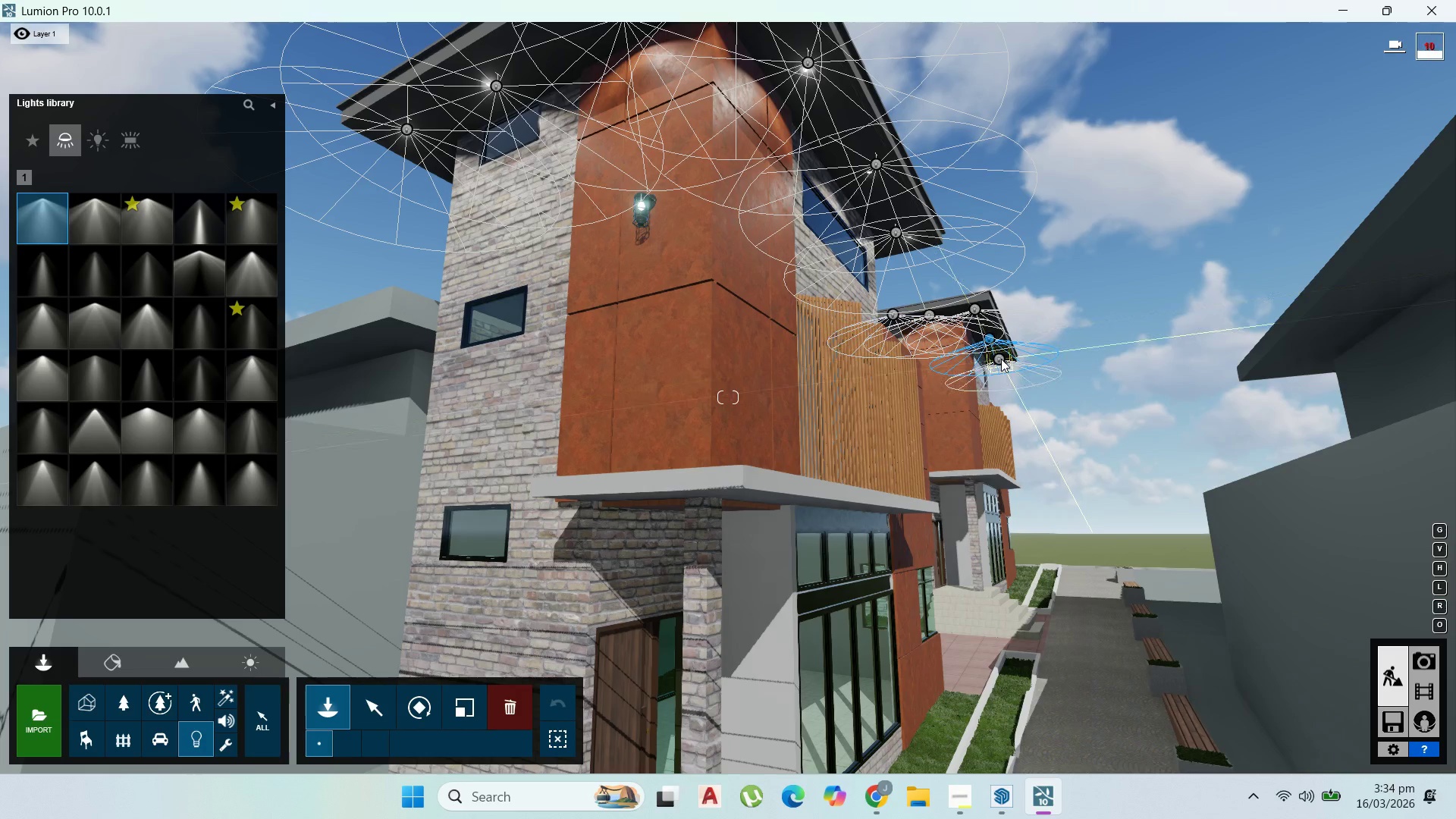 
scroll: coordinate [946, 378], scroll_direction: down, amount: 7.0
 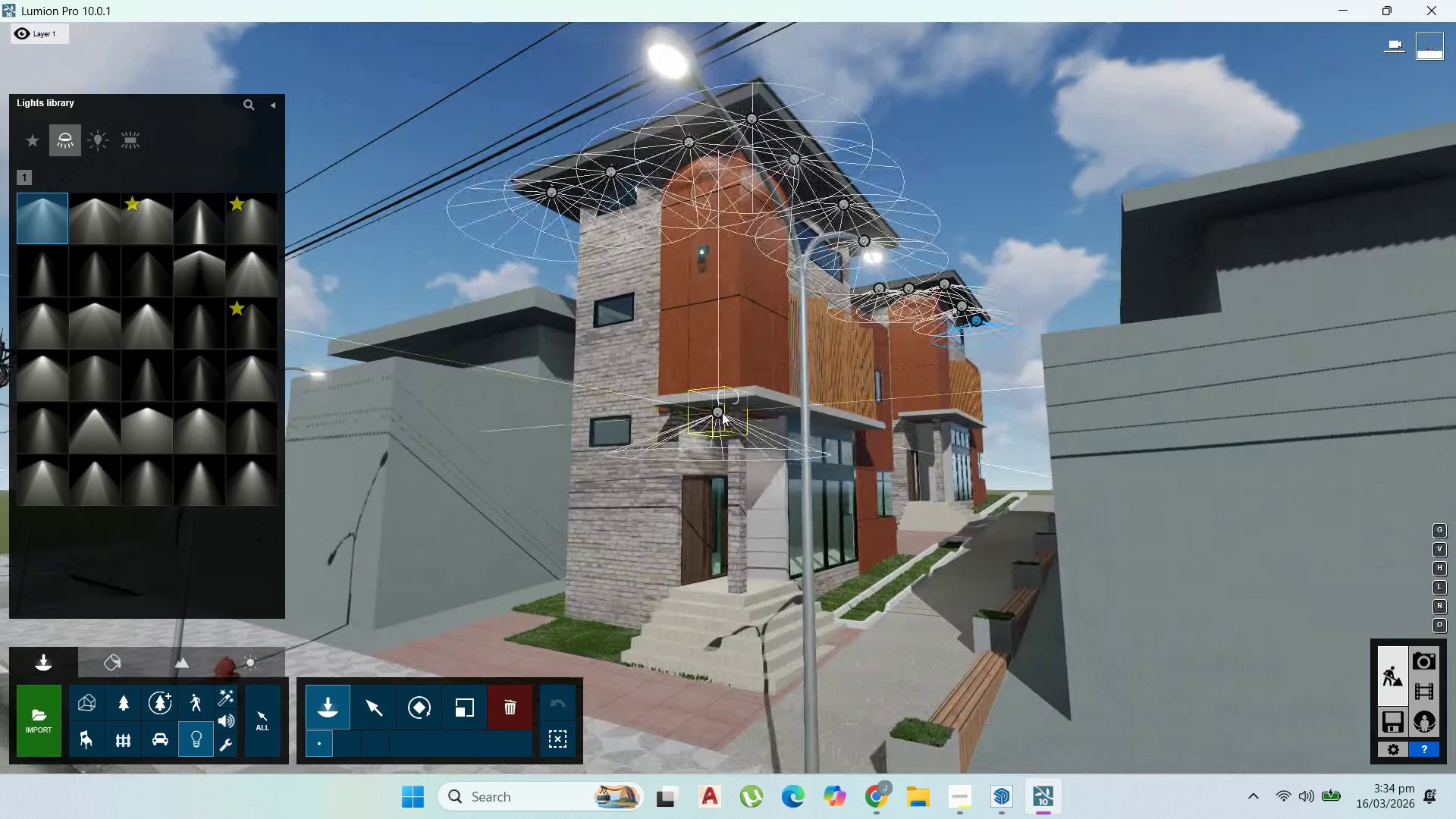 
scroll: coordinate [805, 424], scroll_direction: up, amount: 9.0
 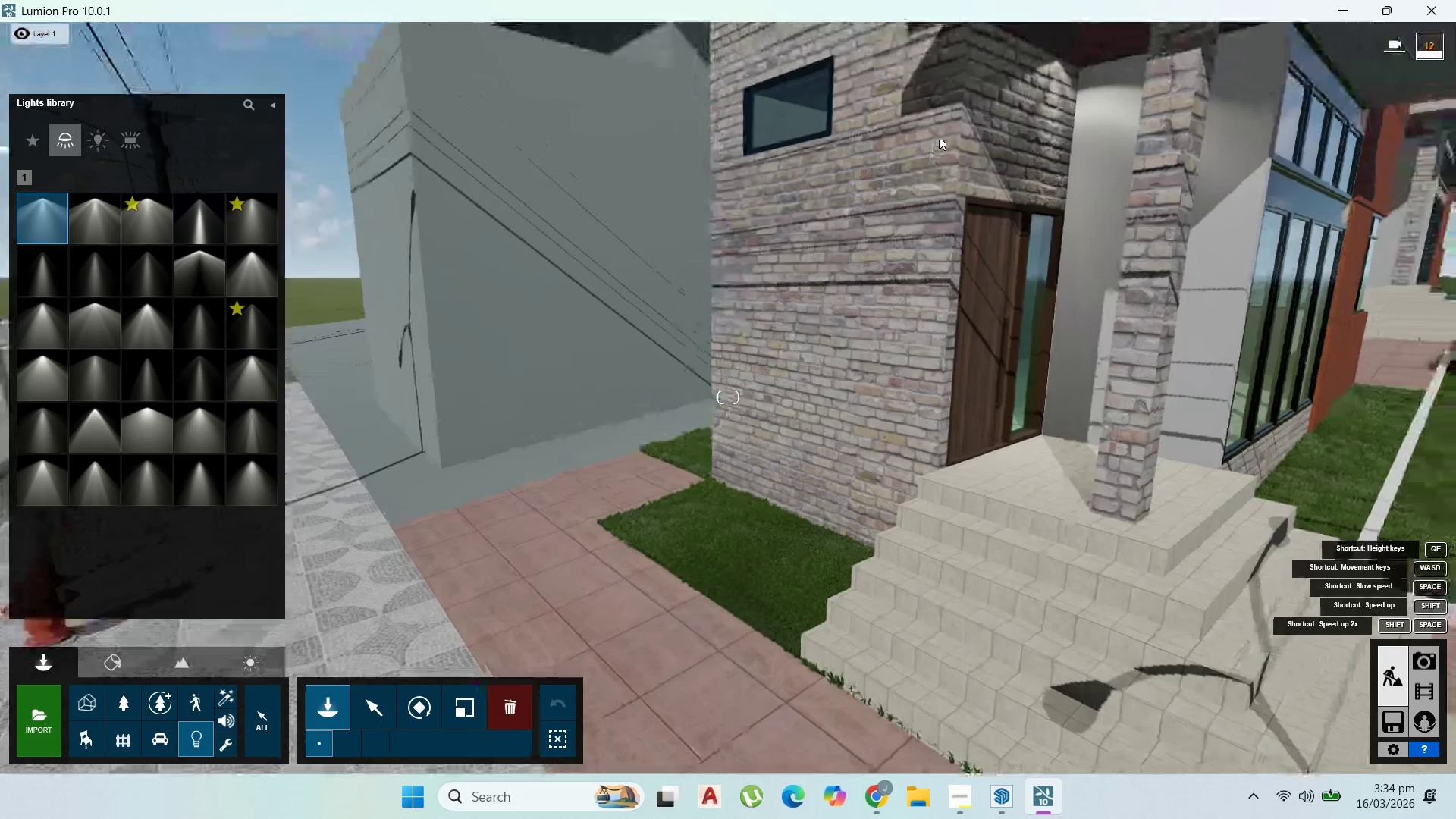 
wait(6.51)
 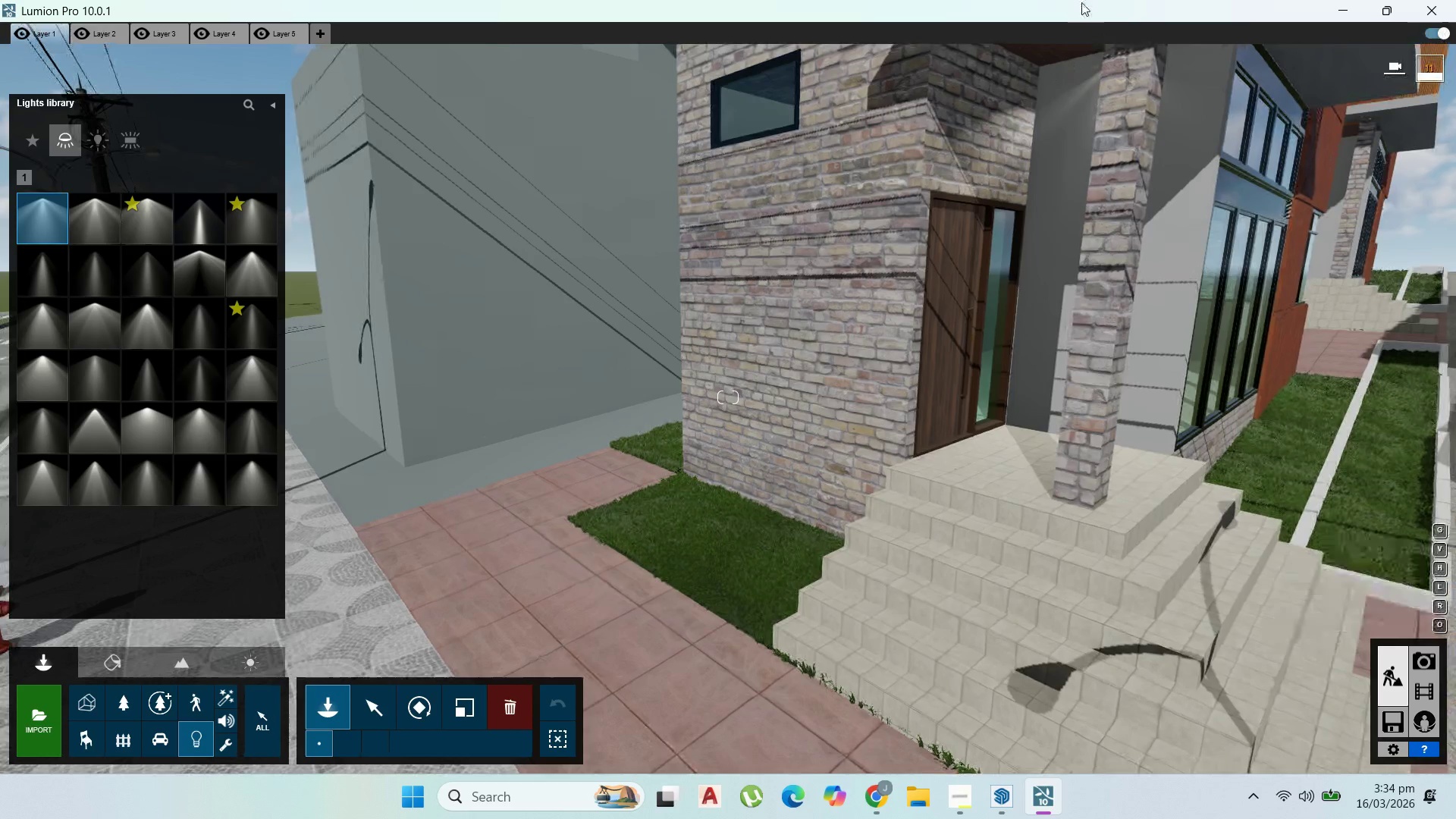 
left_click([910, 198])
 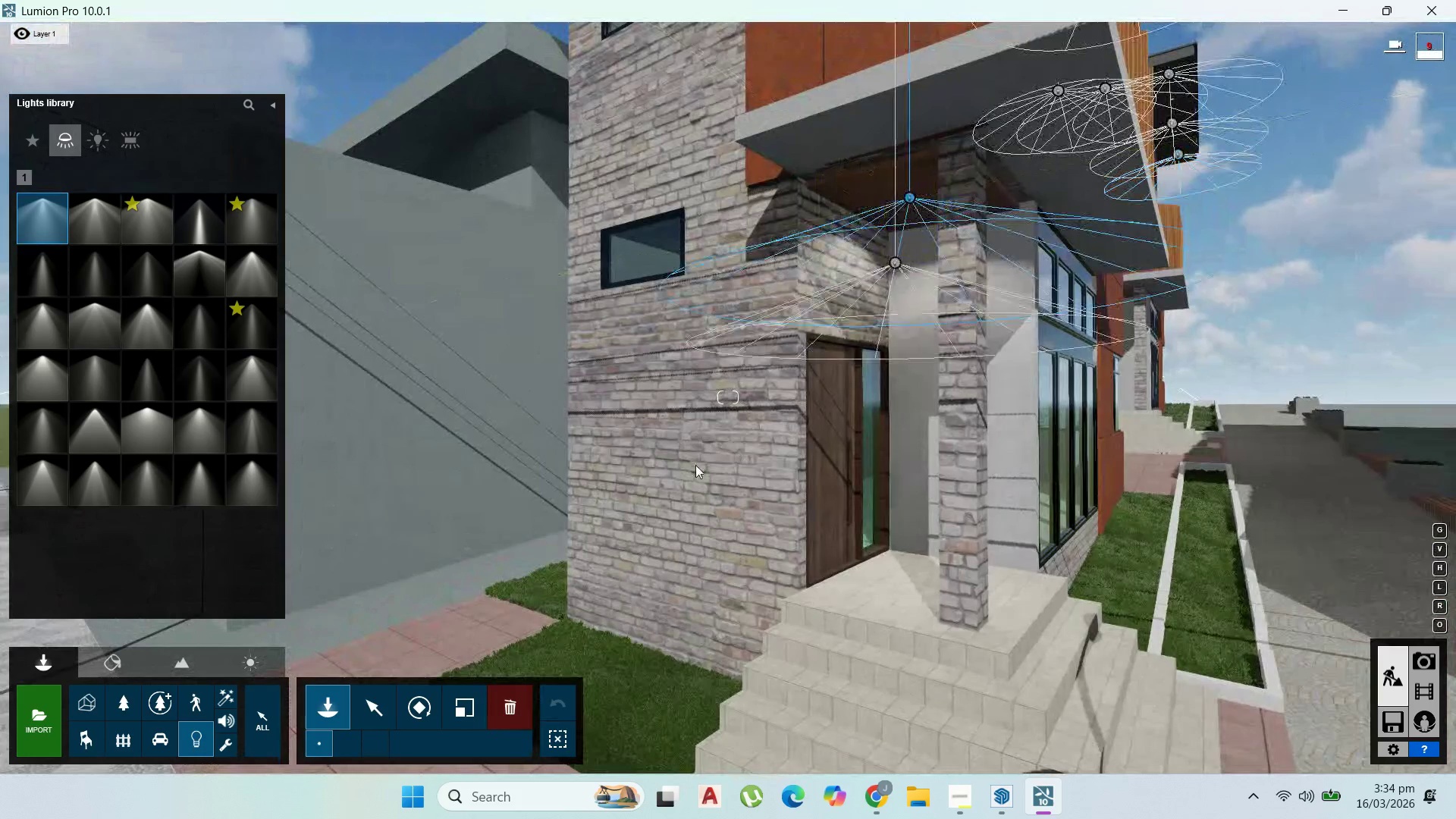 
scroll: coordinate [679, 580], scroll_direction: down, amount: 9.0
 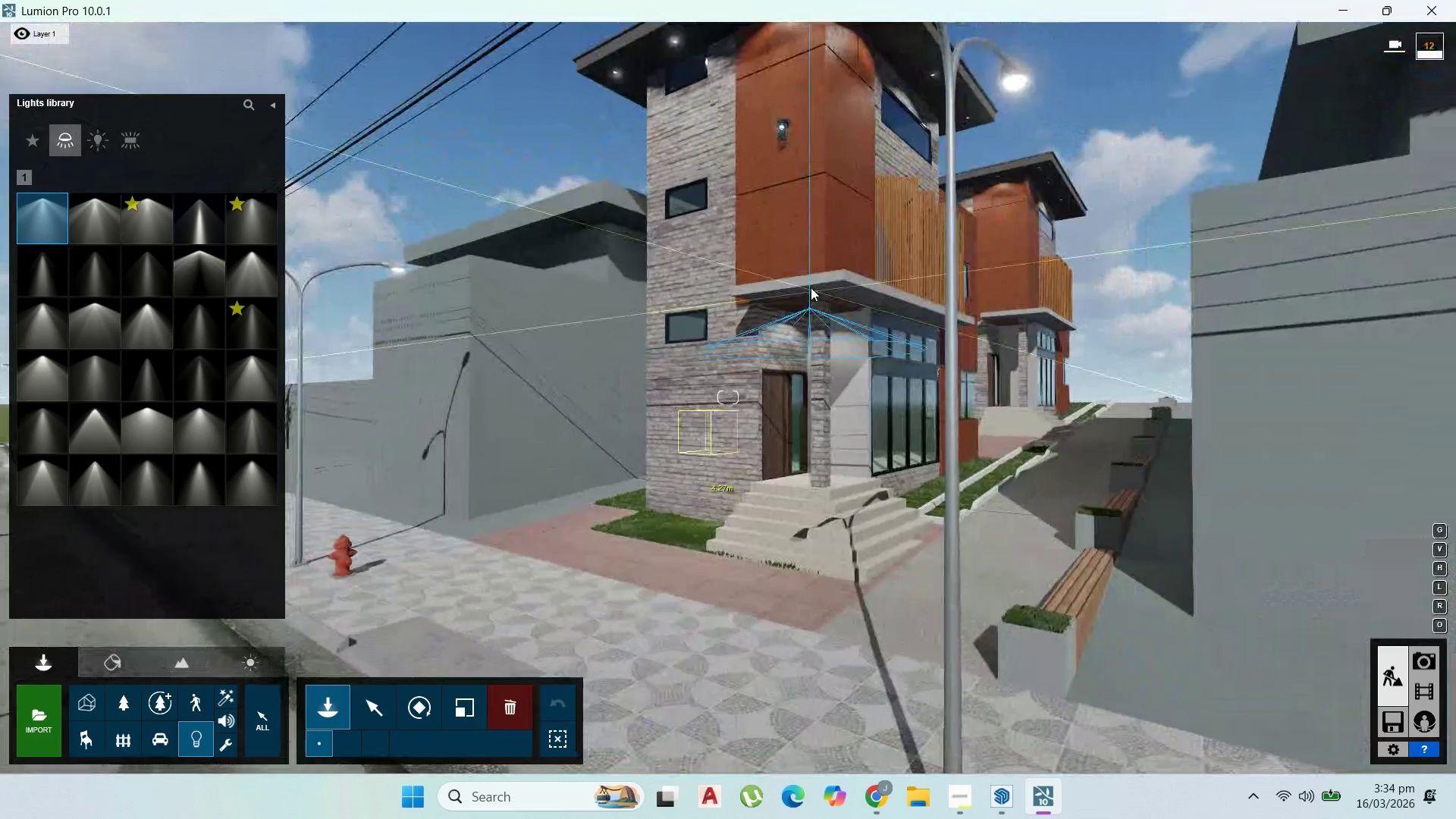 
left_click([810, 286])
 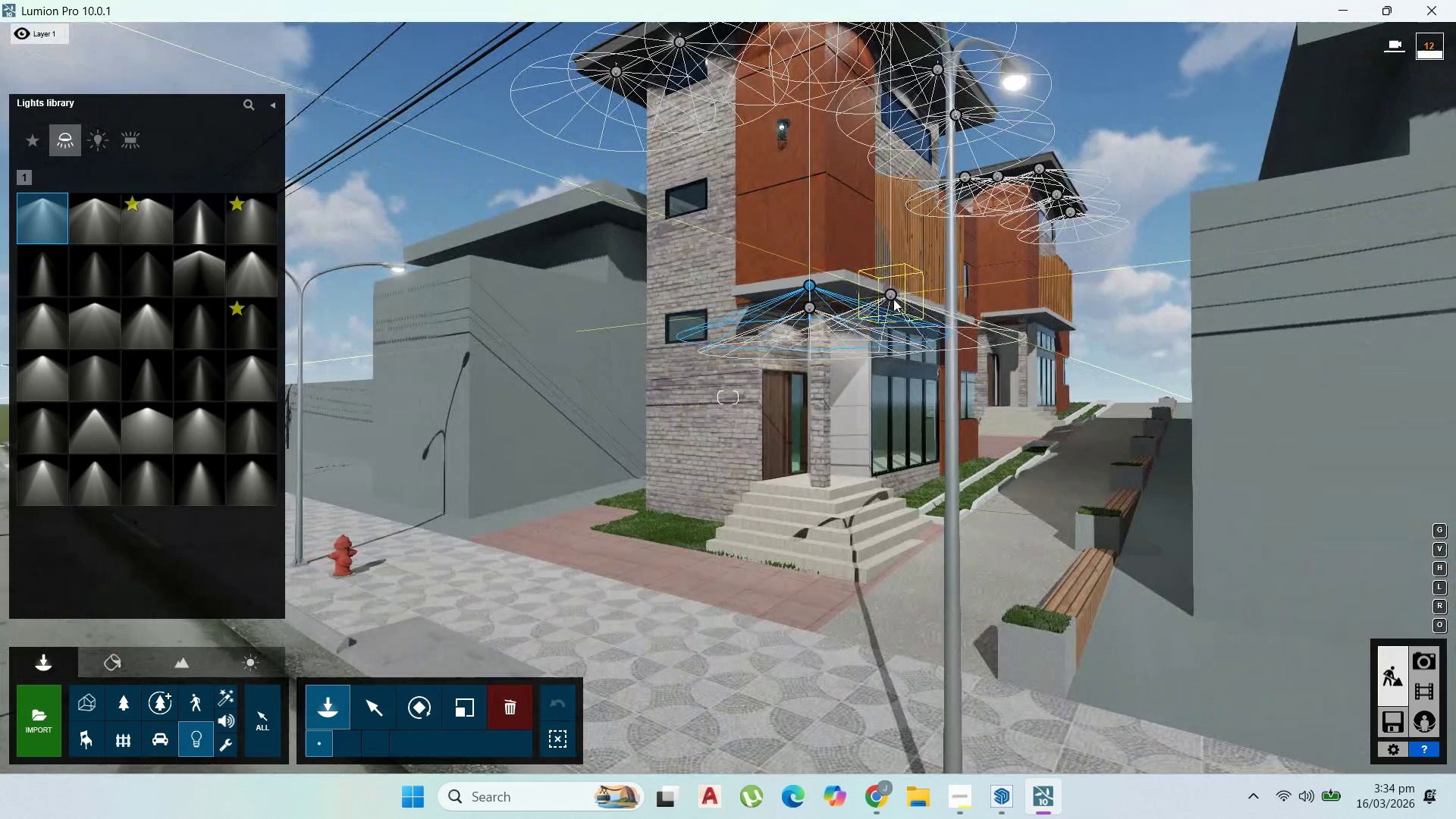 
left_click([893, 299])
 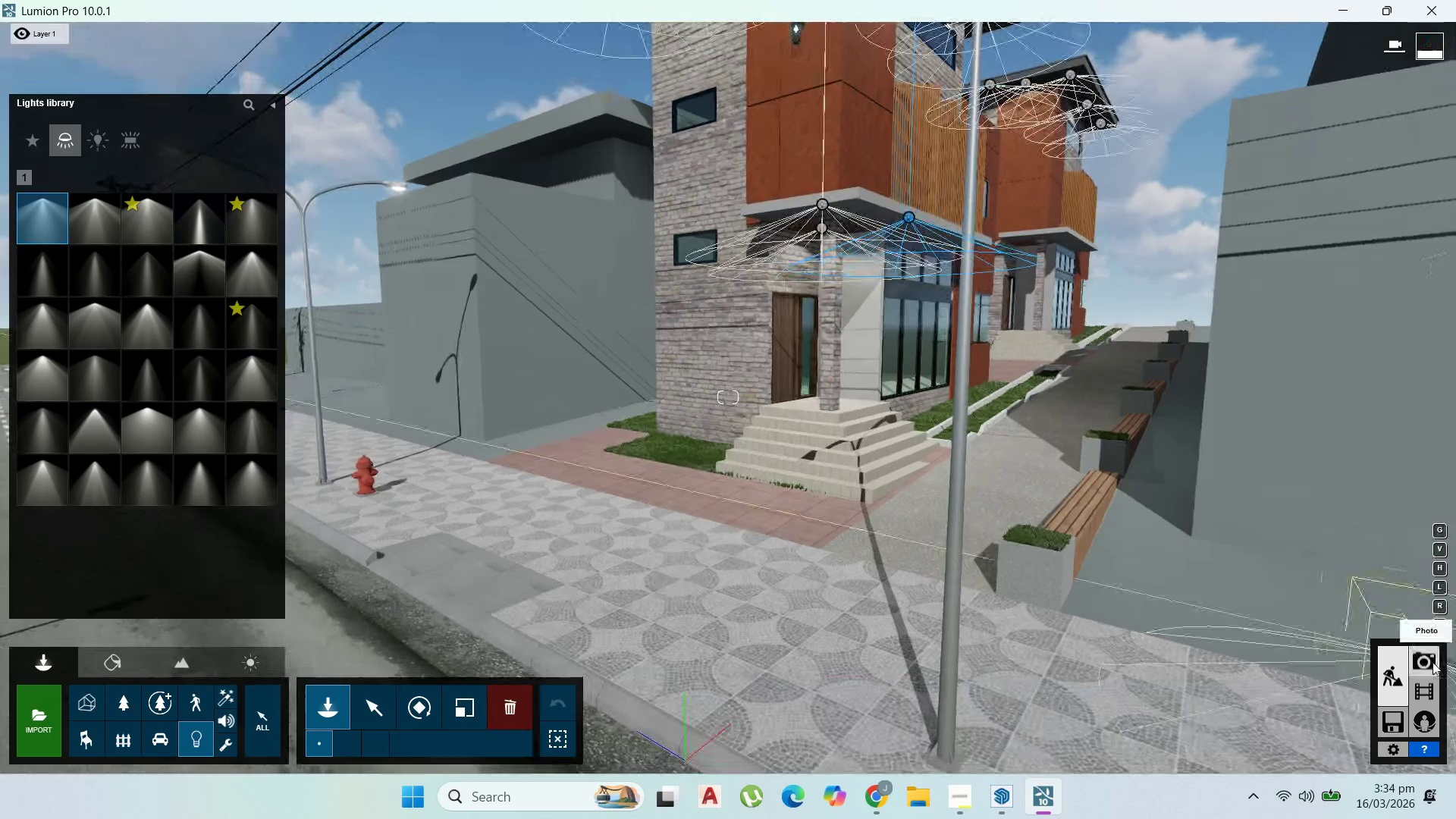 
left_click([1432, 661])
 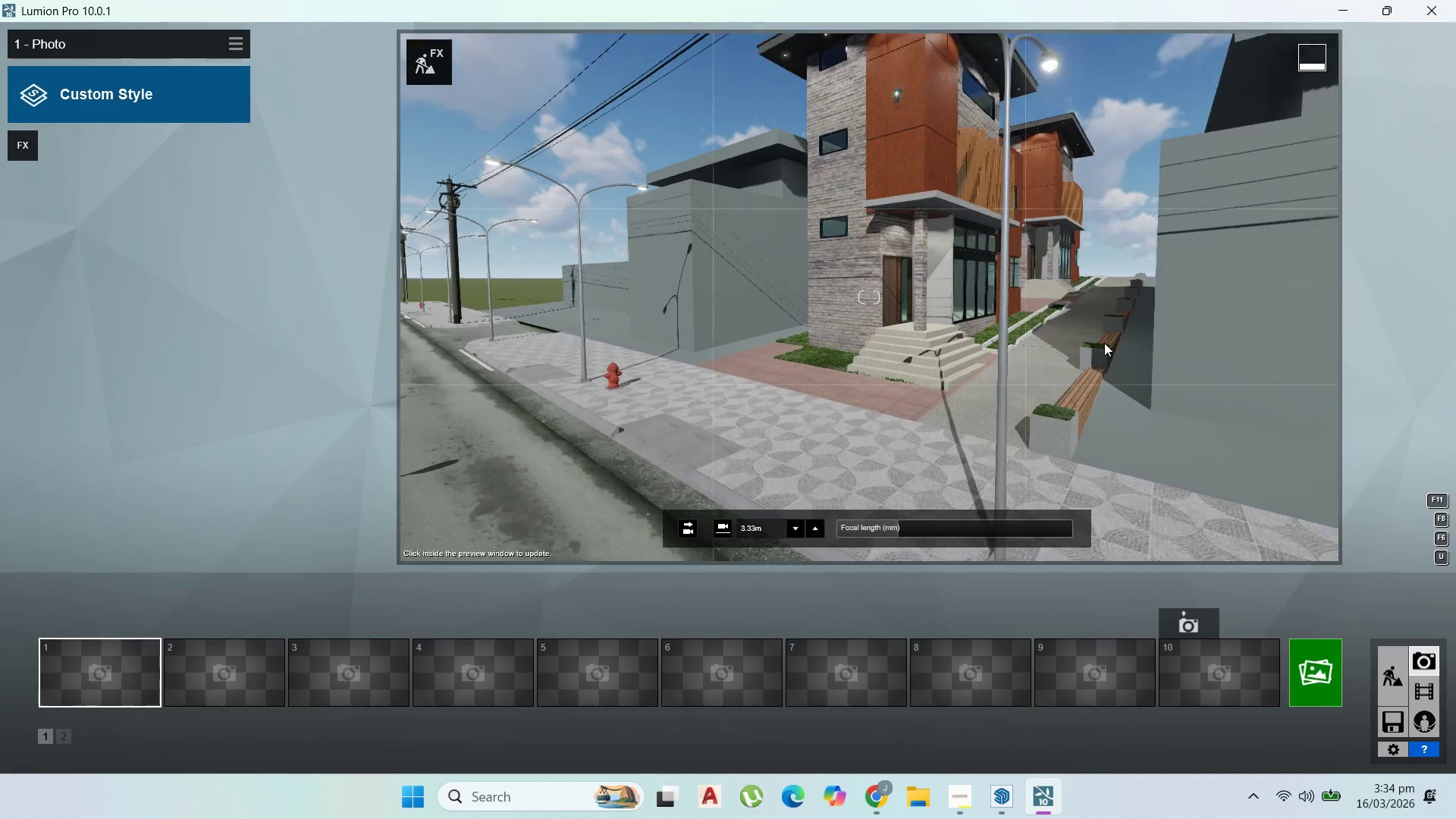 
wait(6.06)
 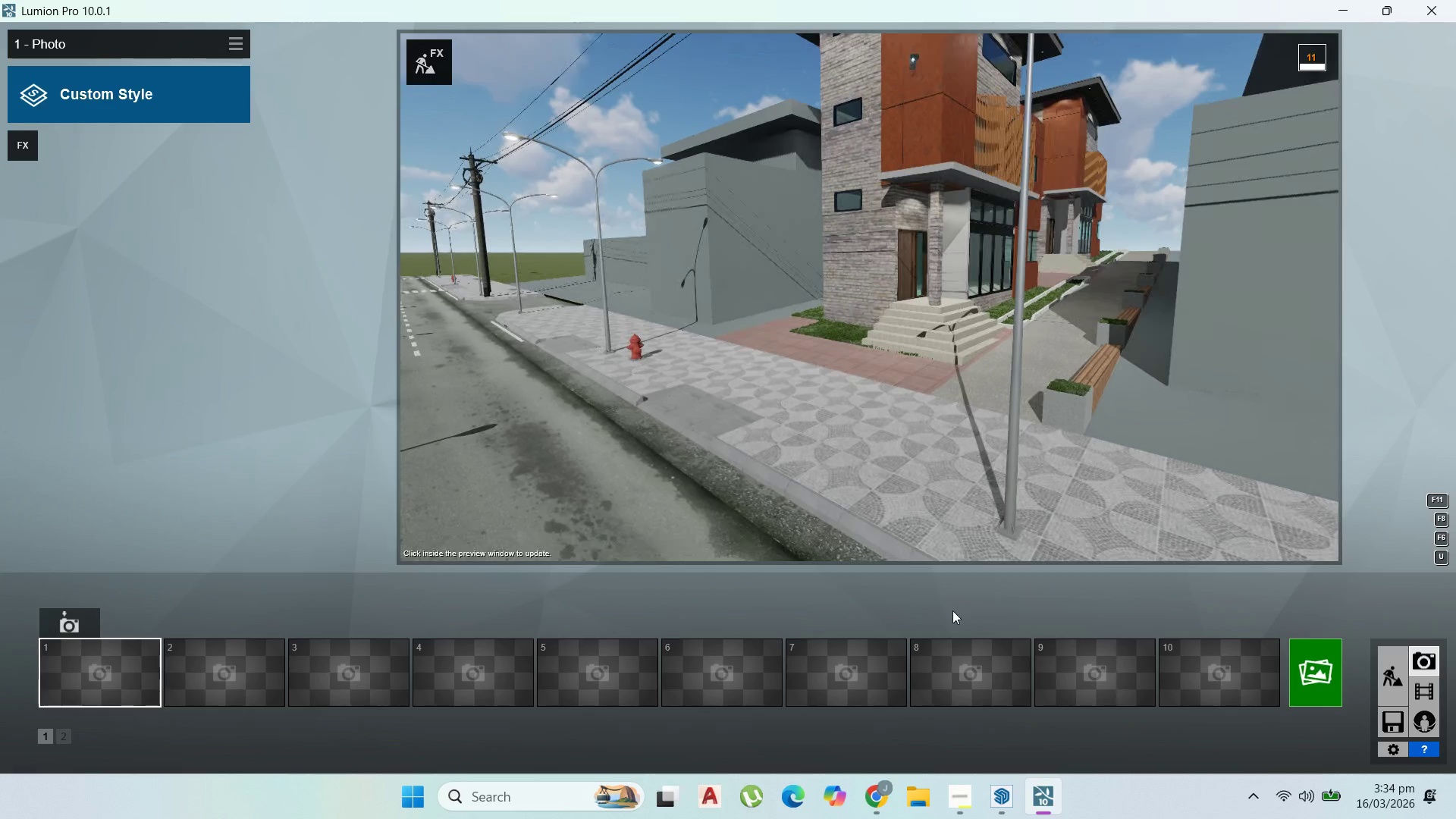 
right_click([1104, 343])
 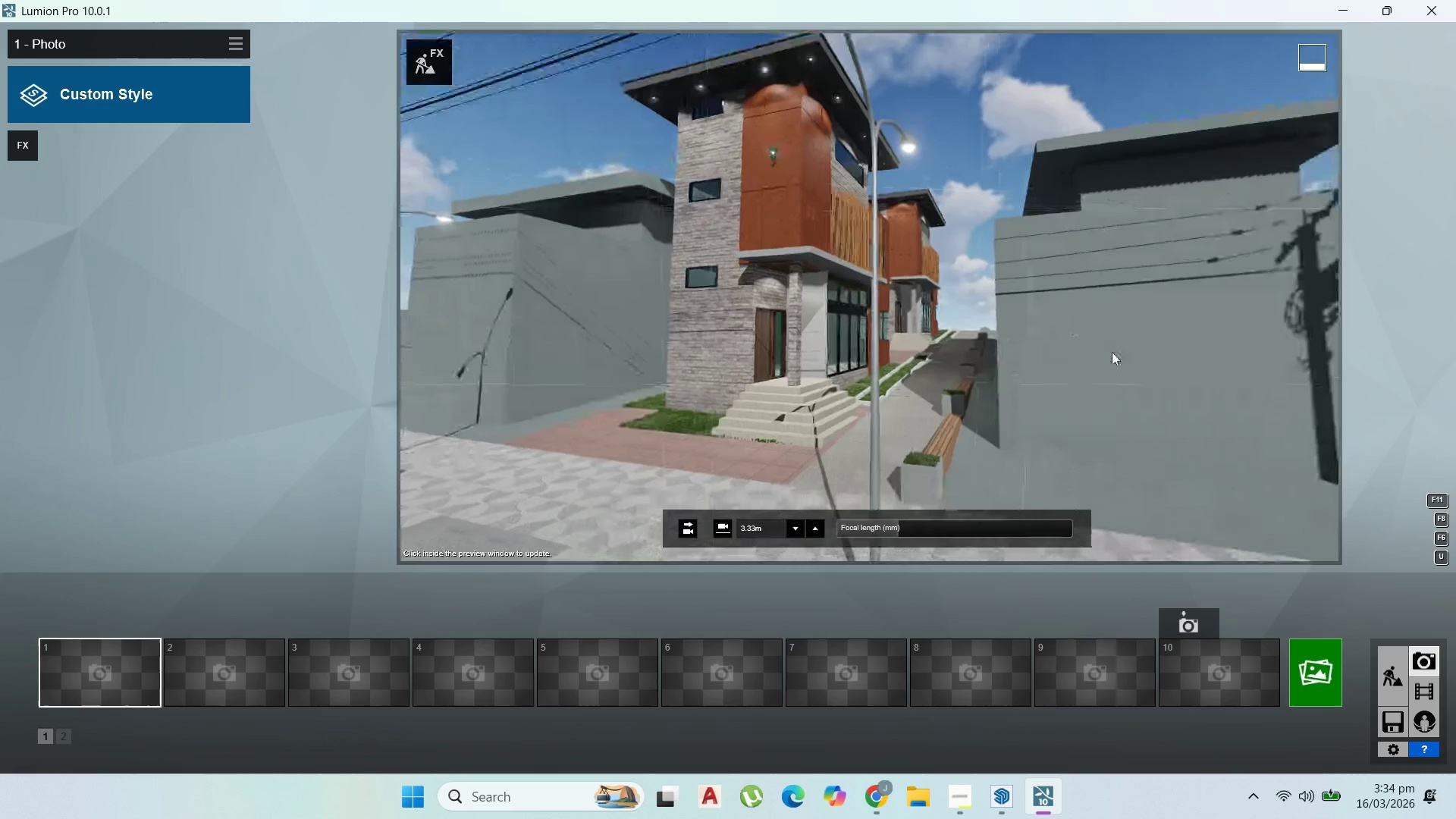 
scroll: coordinate [1112, 352], scroll_direction: up, amount: 1.0
 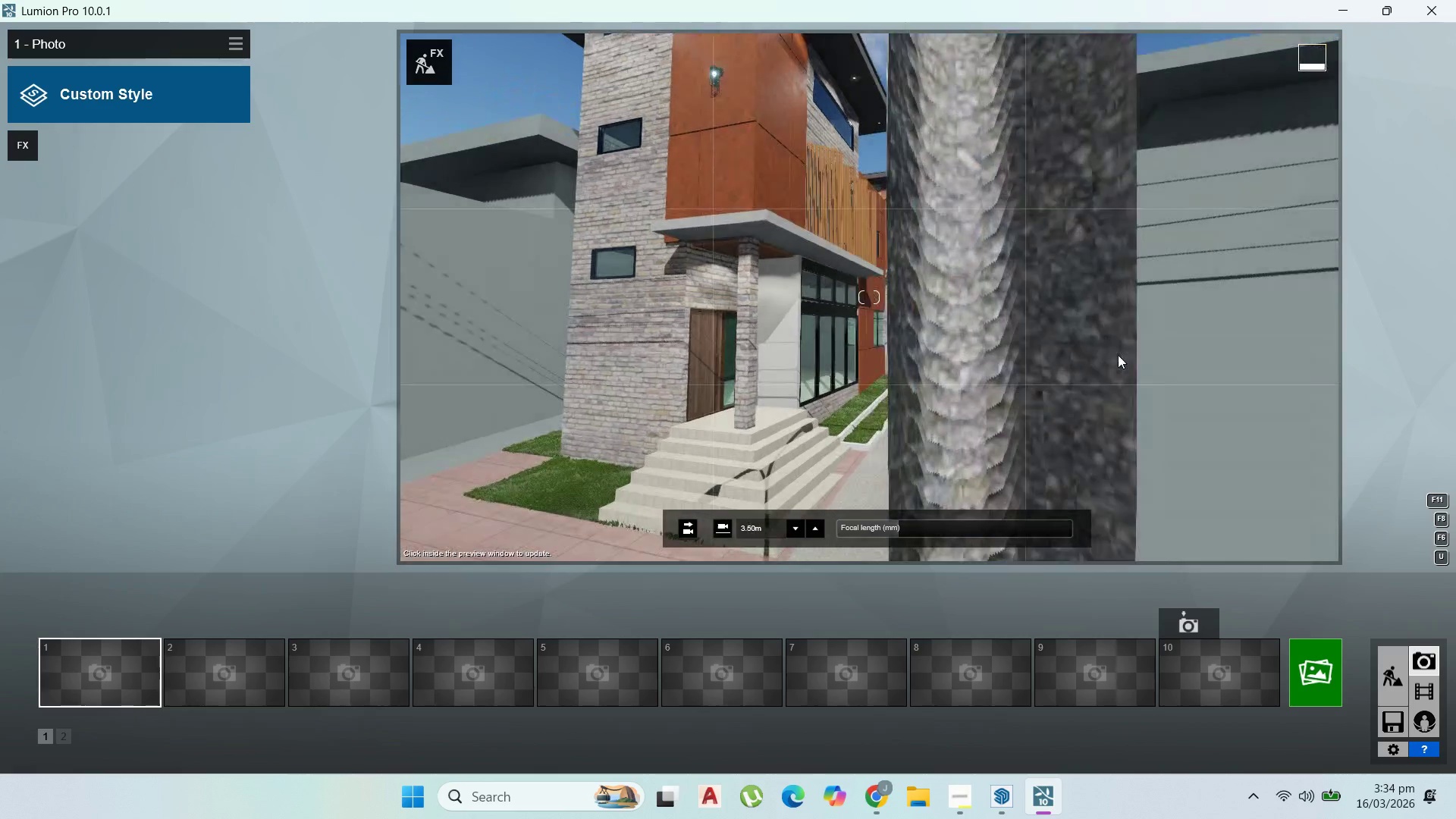 
scroll: coordinate [1118, 355], scroll_direction: down, amount: 3.0
 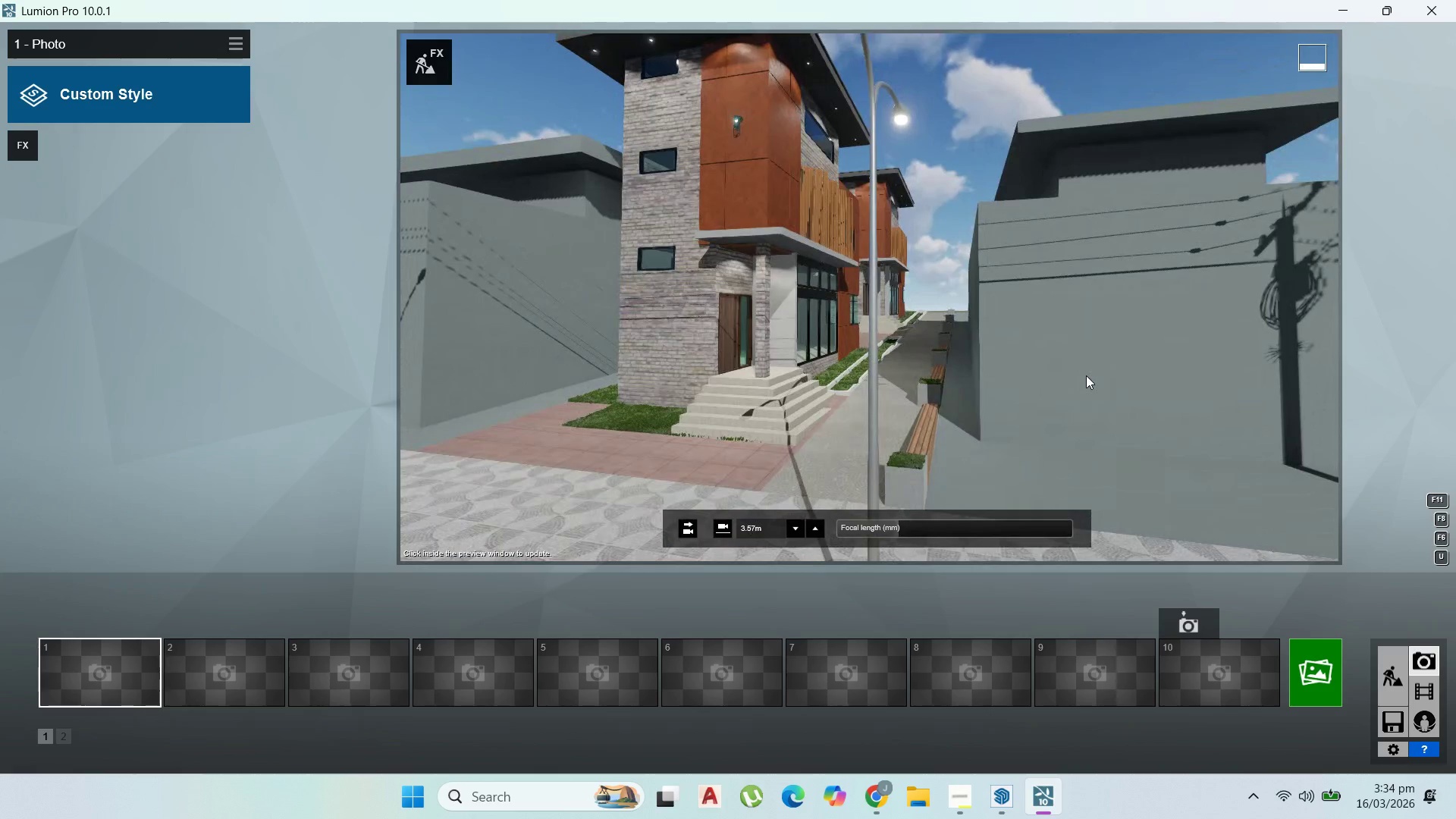 
right_click([1085, 375])
 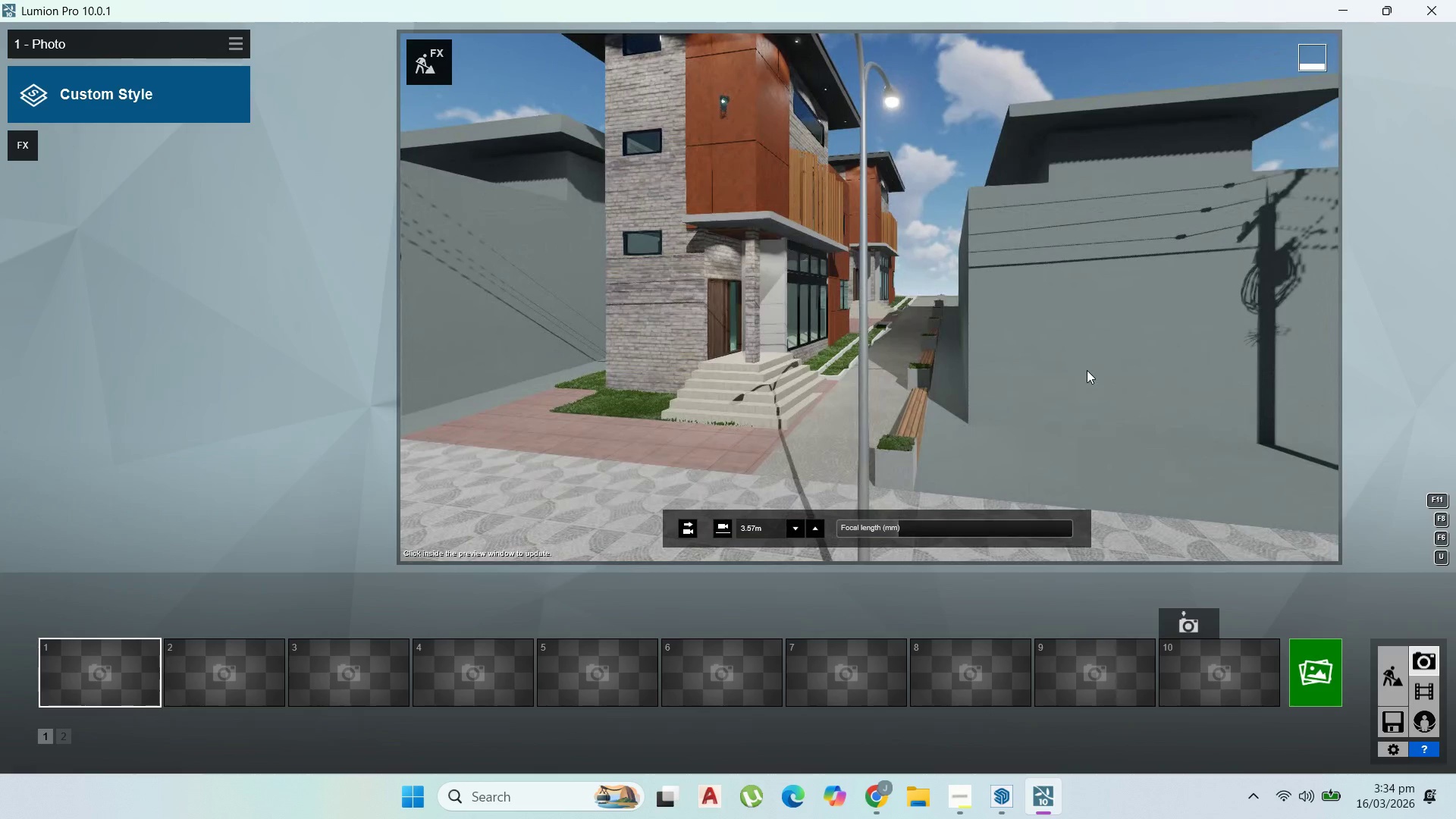 
hold_key(key=Q, duration=0.56)
 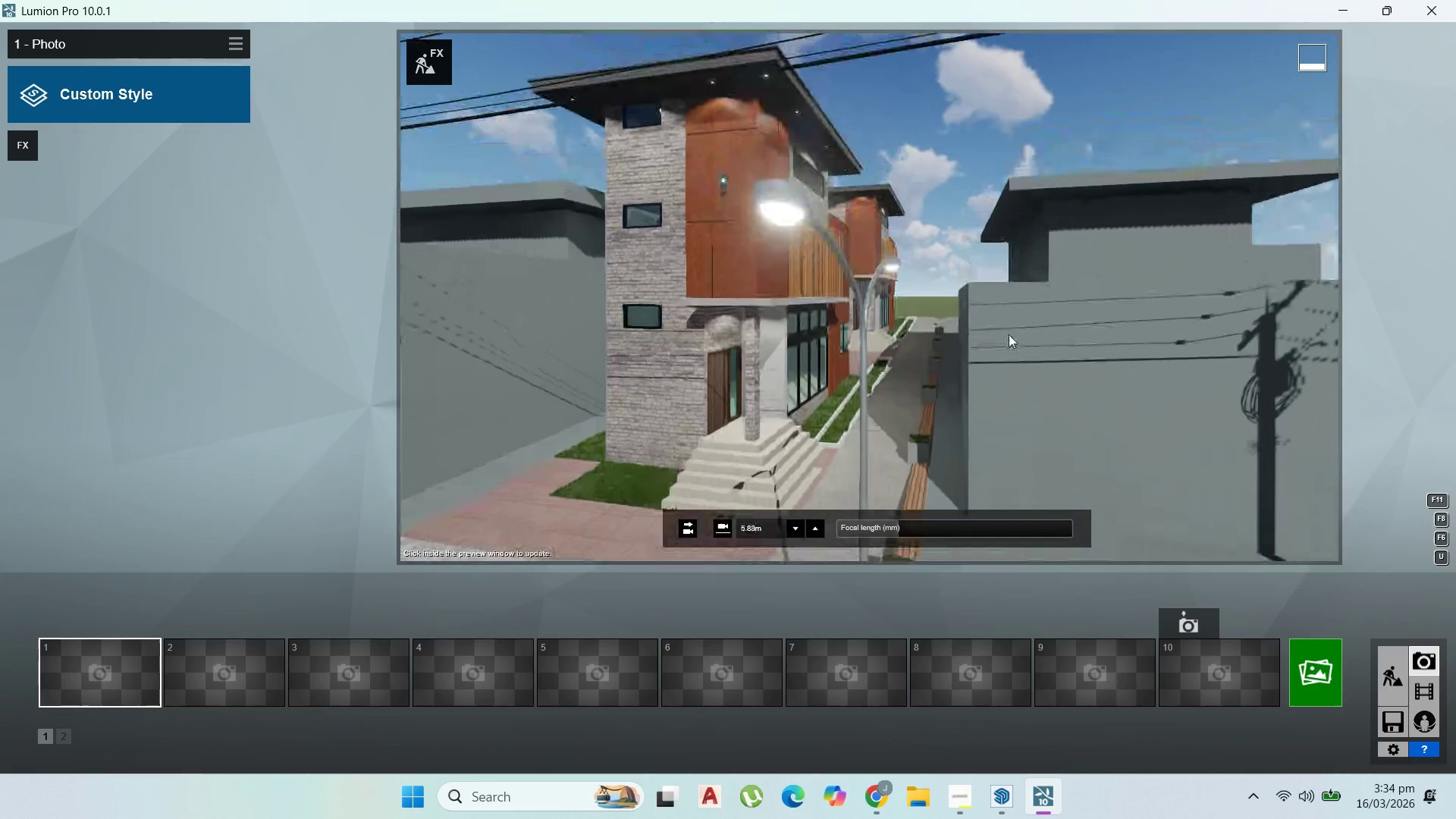 
hold_key(key=A, duration=0.44)
 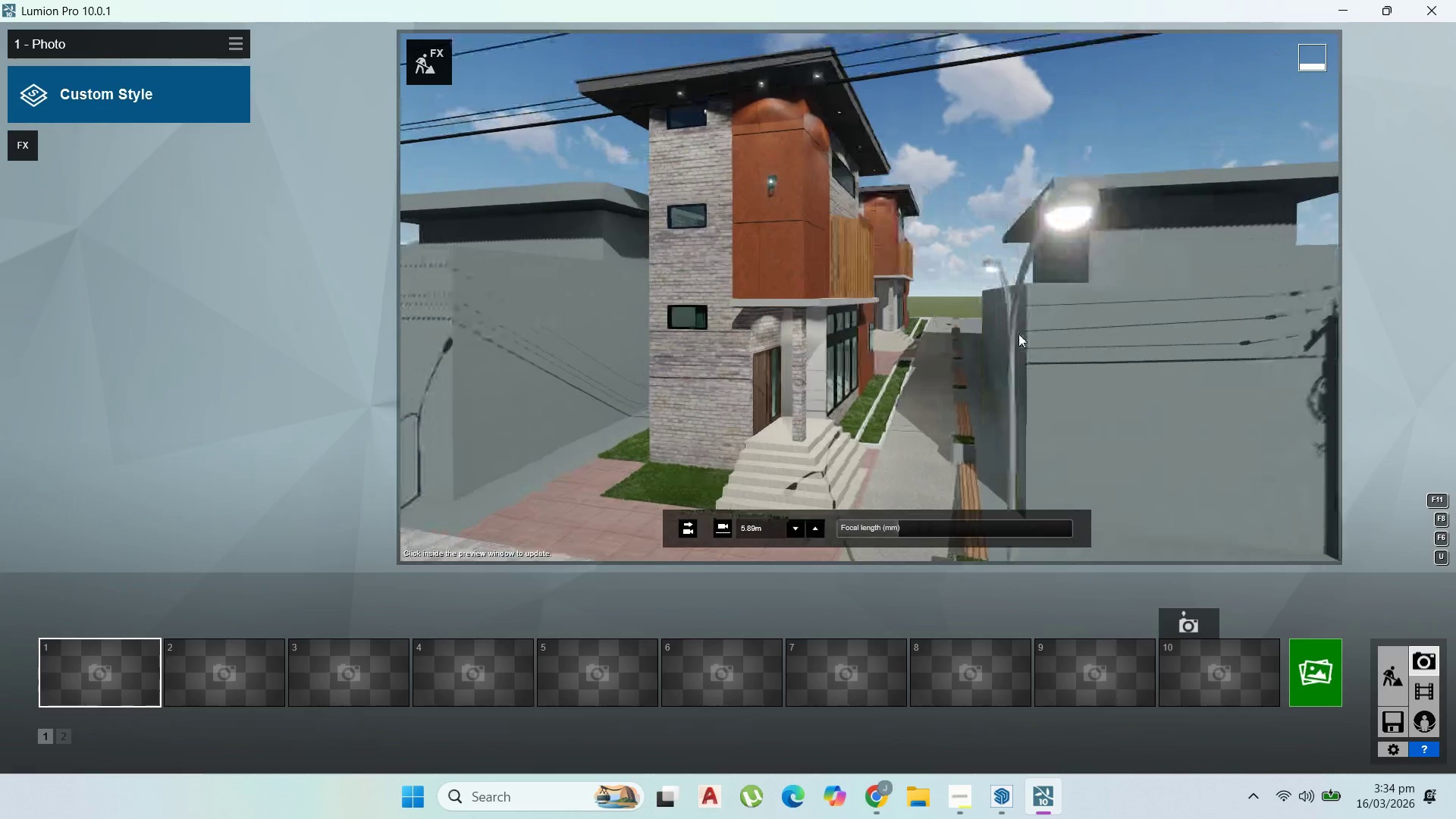 
key(A)
 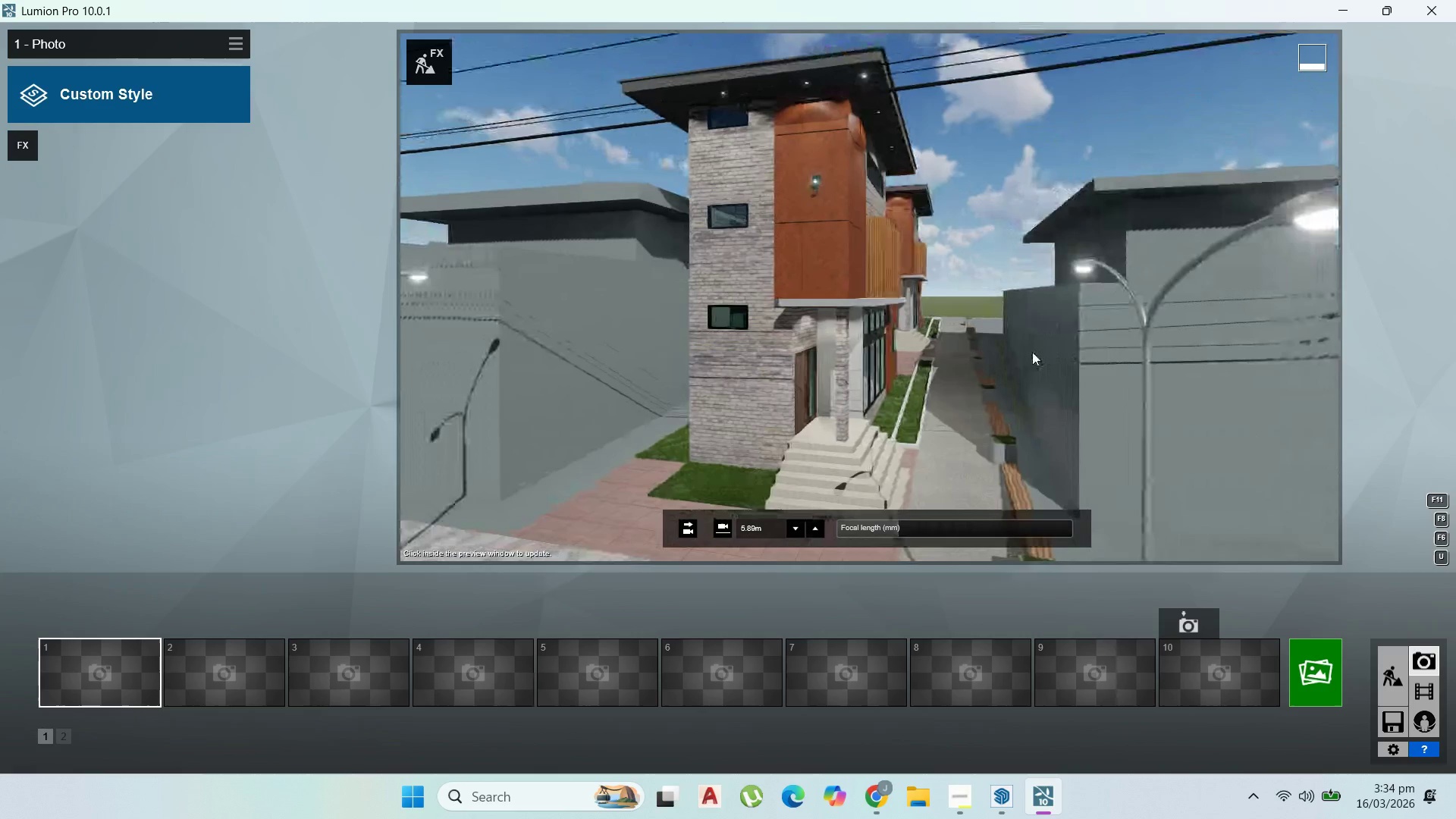 
hold_key(key=S, duration=0.59)
 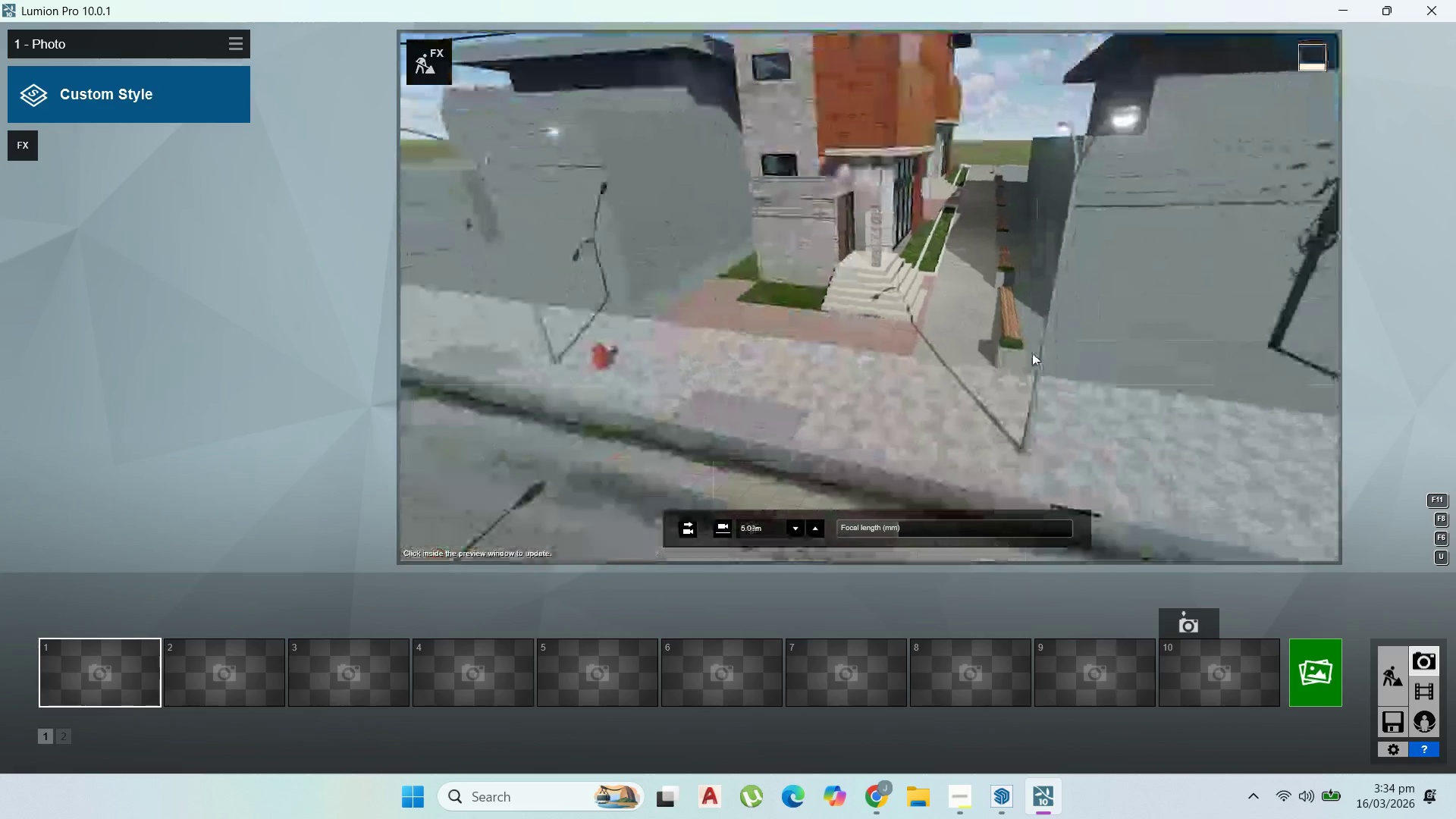 
hold_key(key=W, duration=0.88)
 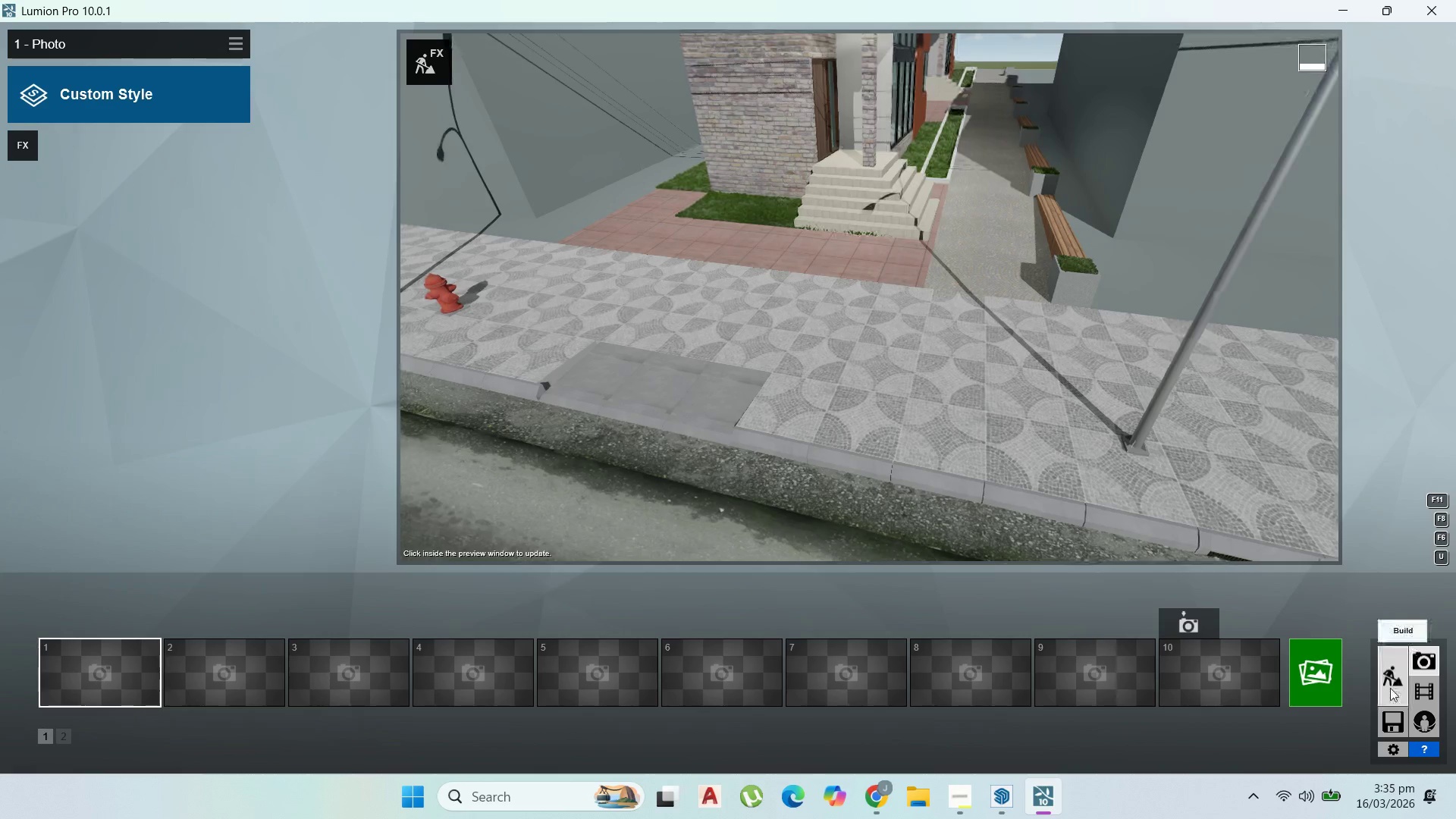 
double_click([1390, 688])
 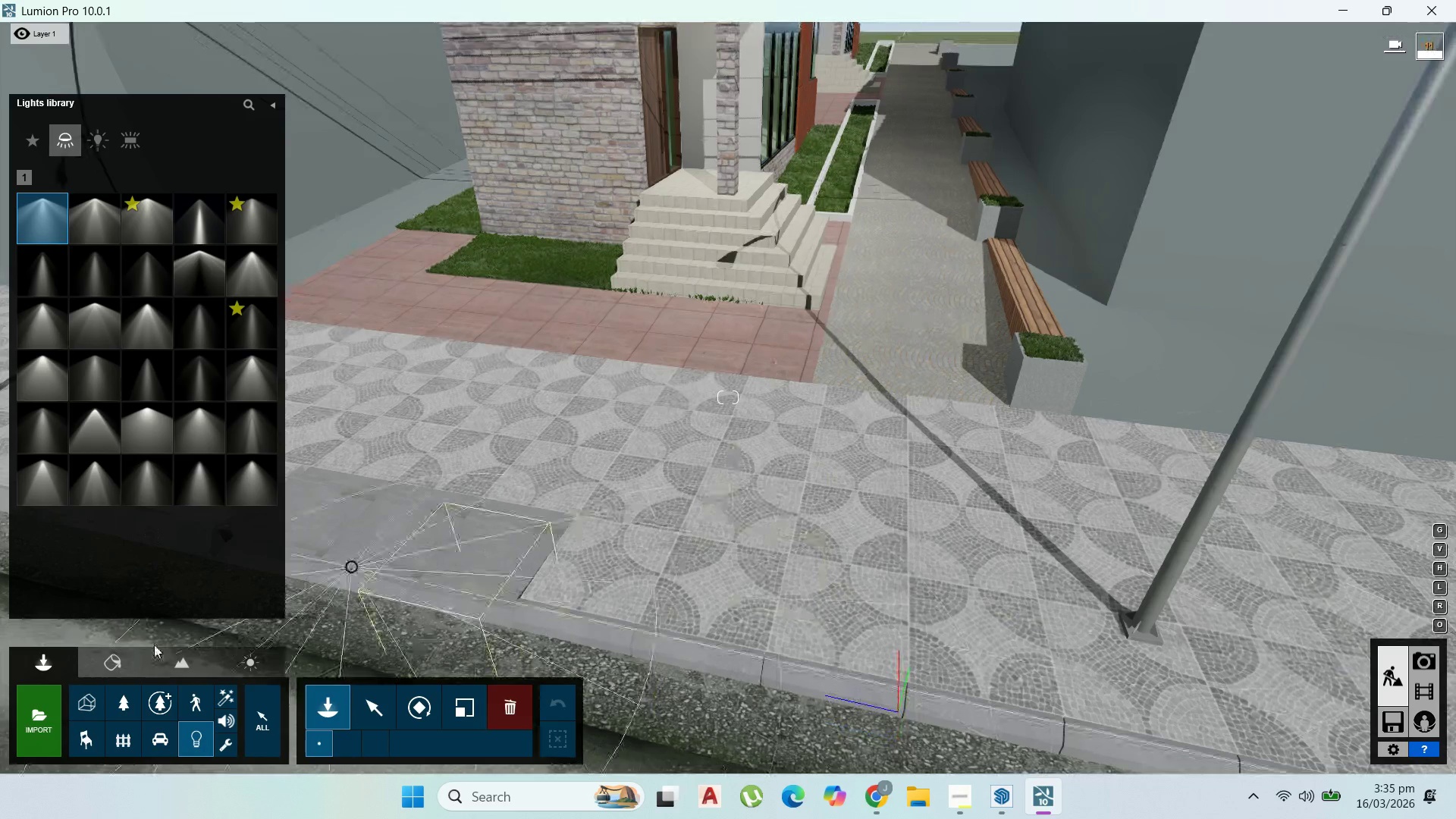 
left_click([126, 661])
 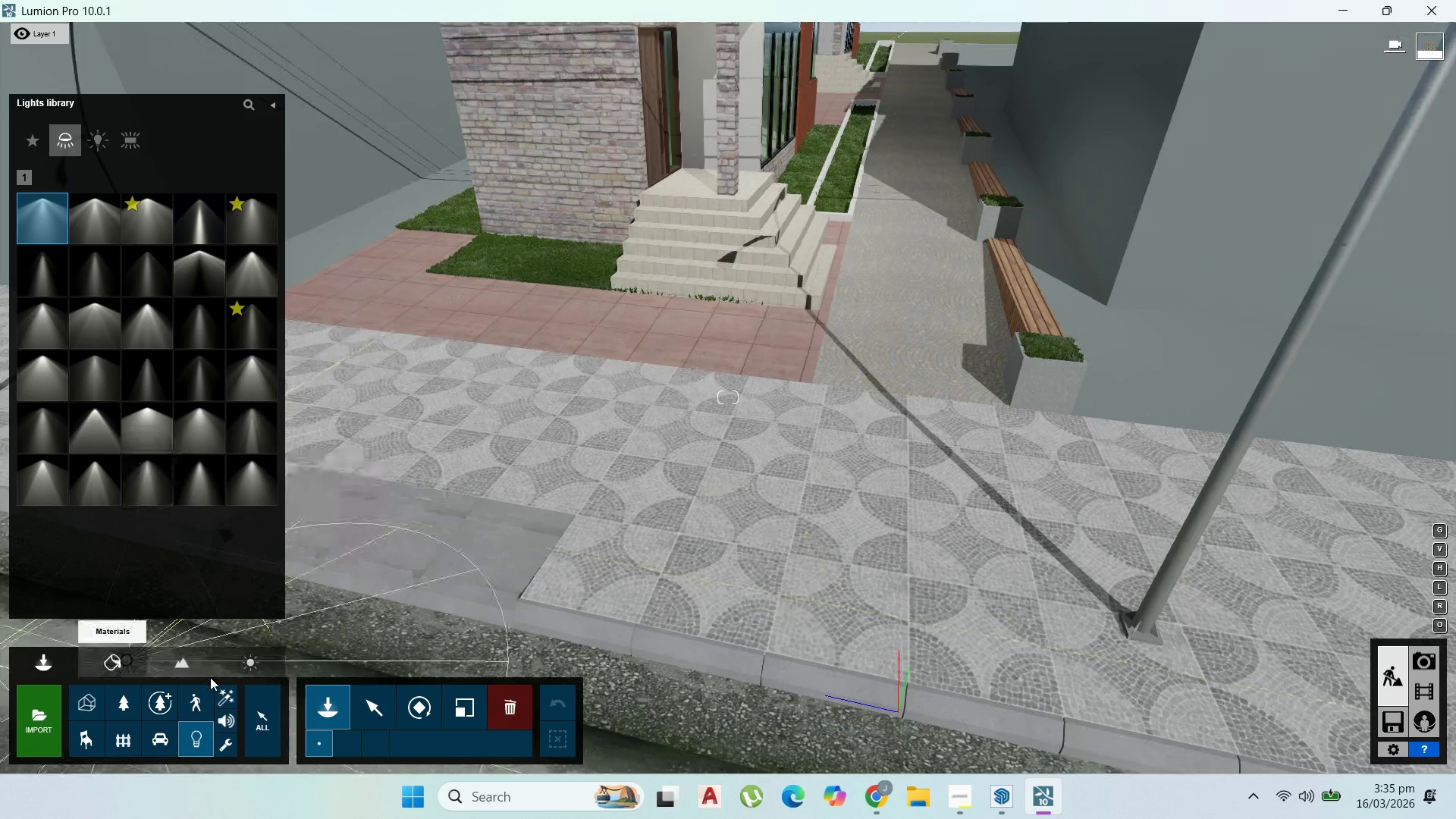 
left_click_drag(start_coordinate=[126, 661], to_coordinate=[210, 677])
 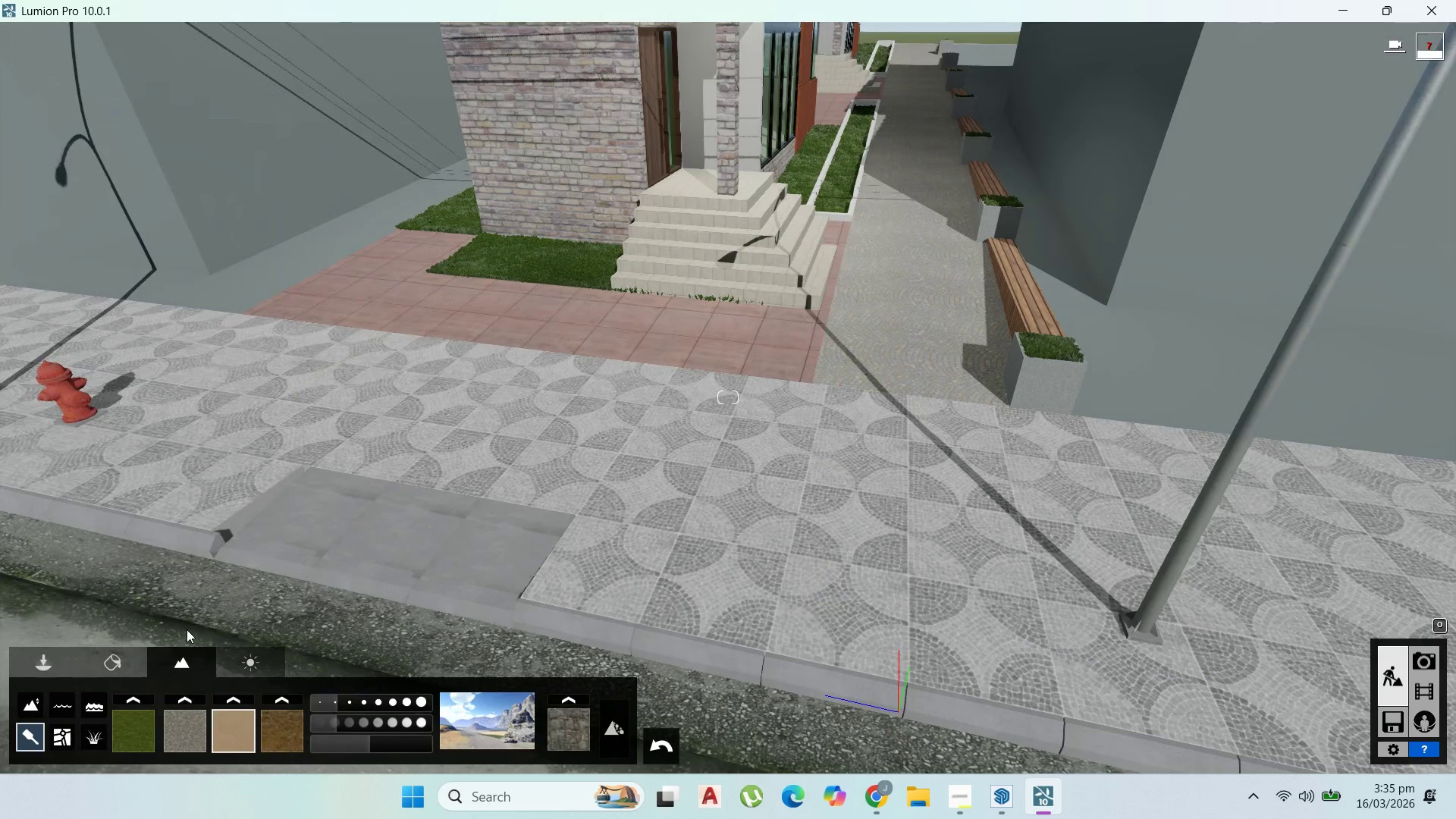 
left_click([91, 667])
 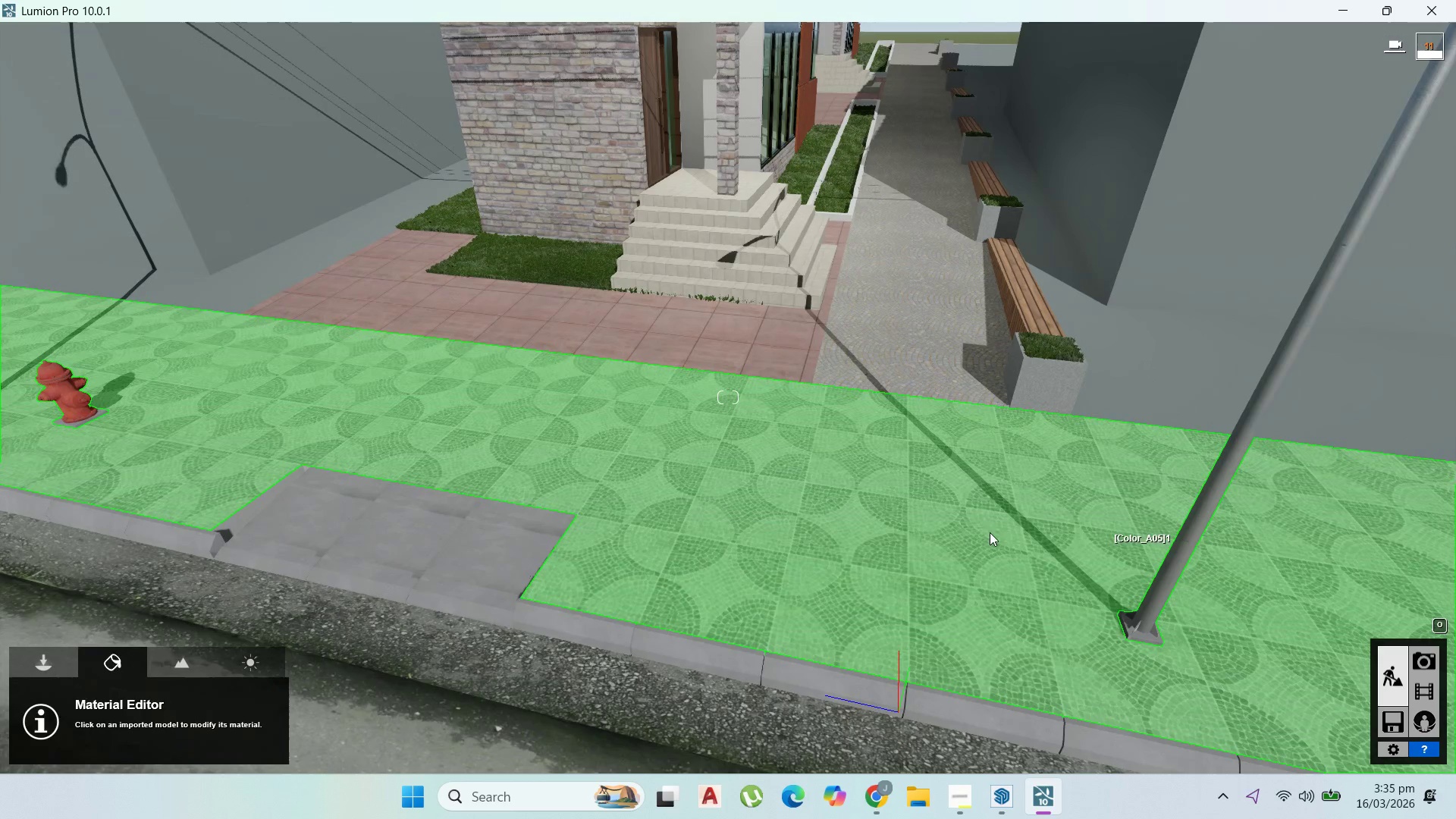 
left_click([946, 528])
 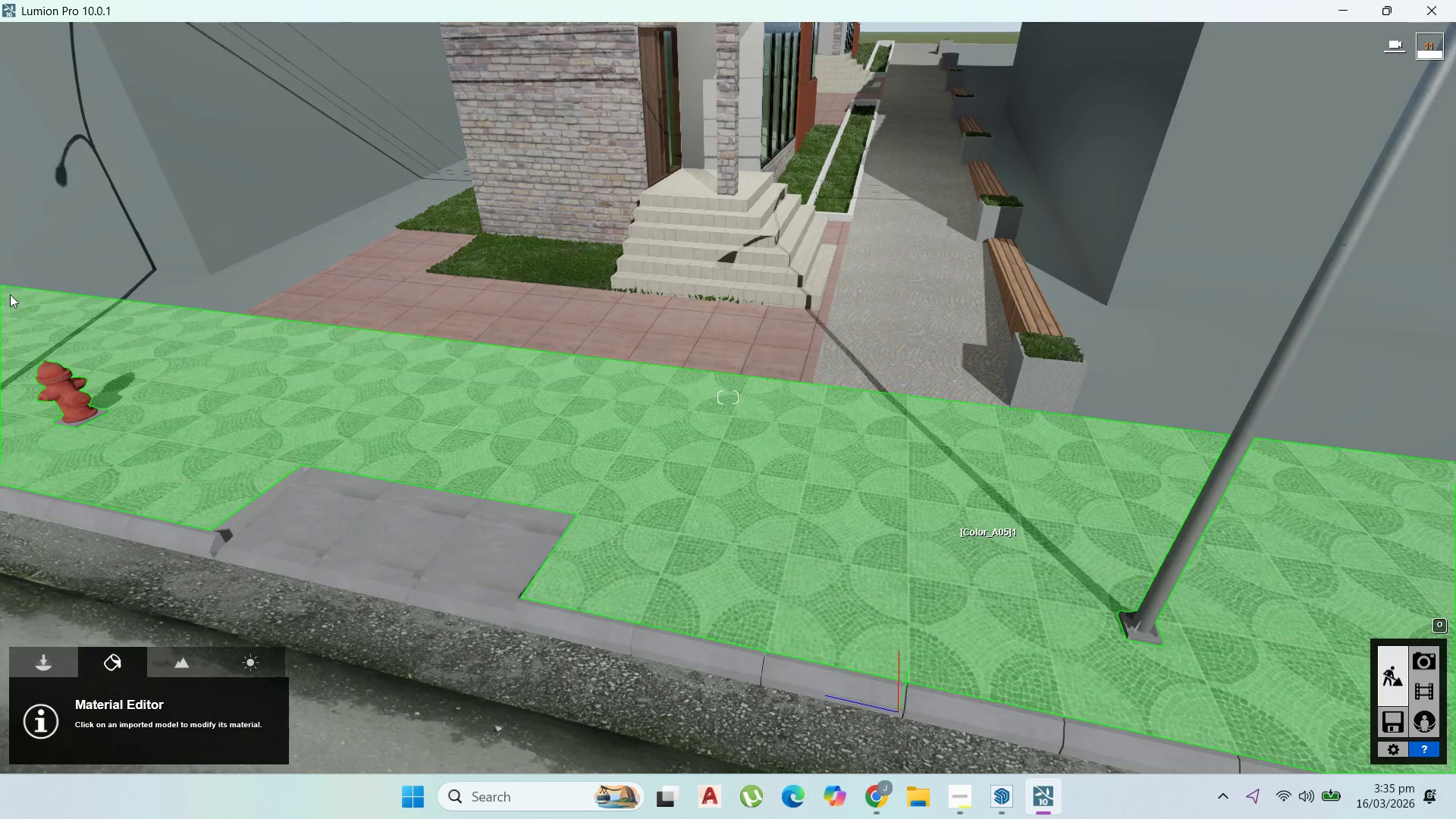 
mouse_move([154, 27])
 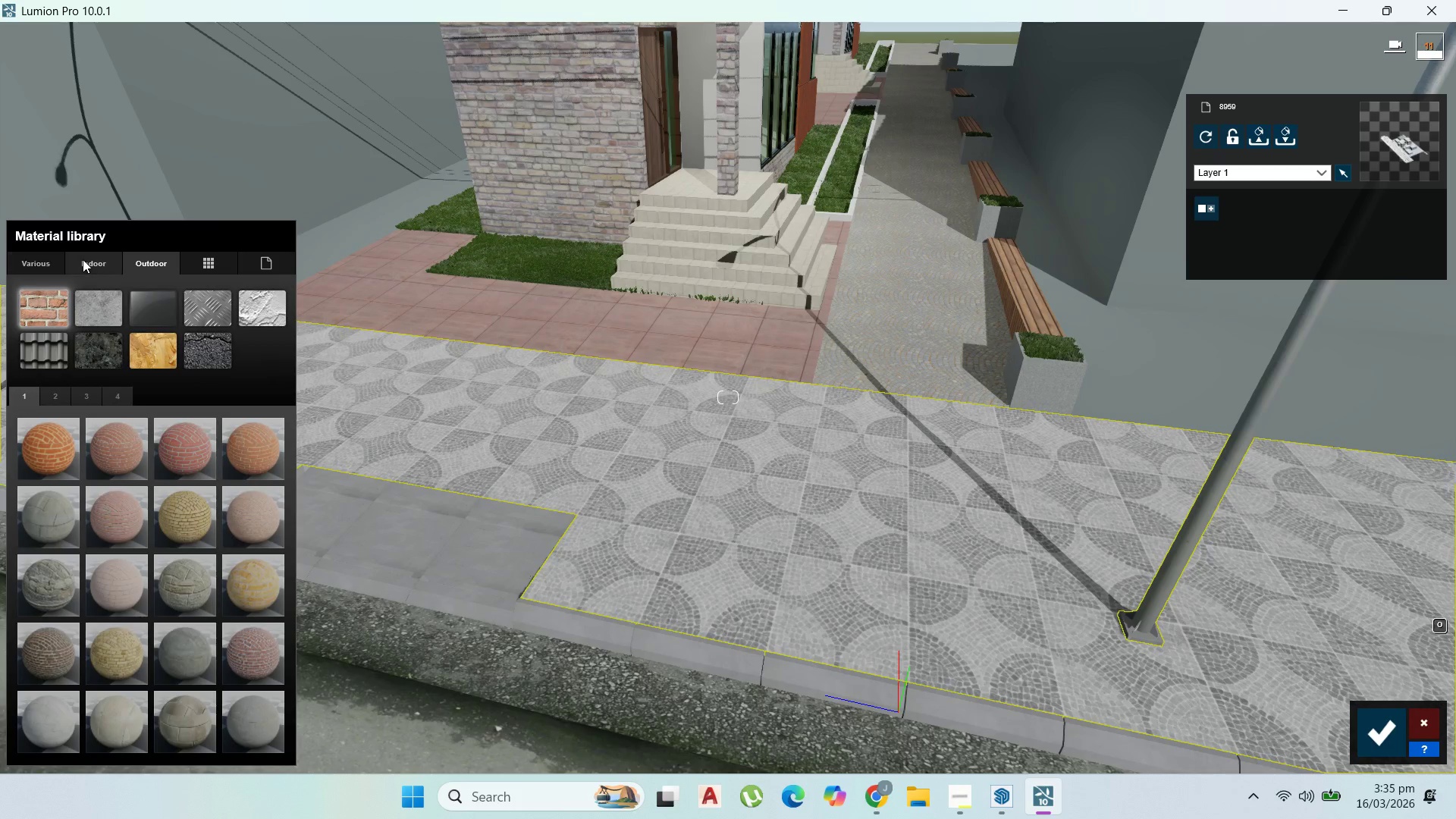 
left_click([99, 364])
 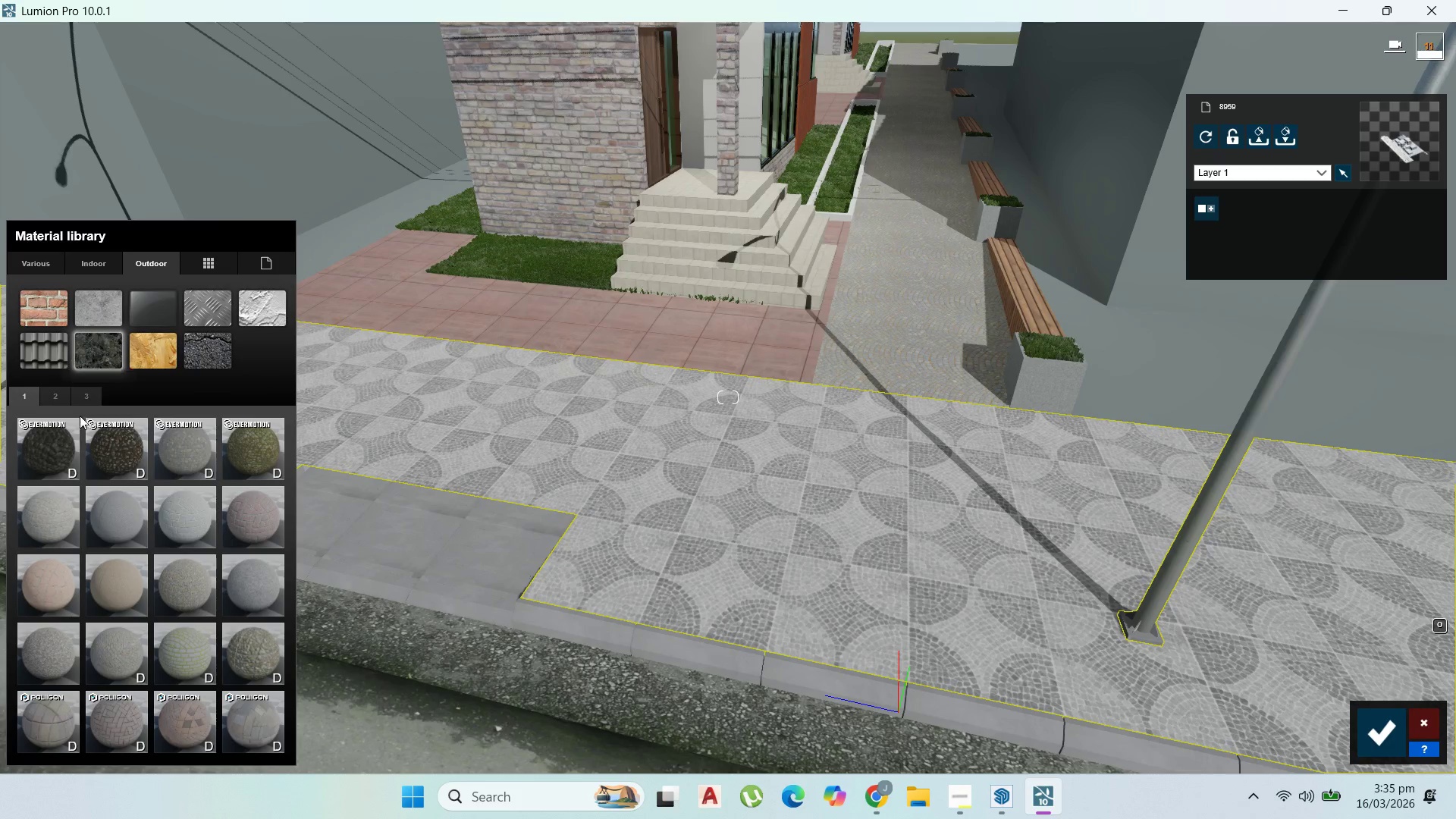 
left_click([54, 400])
 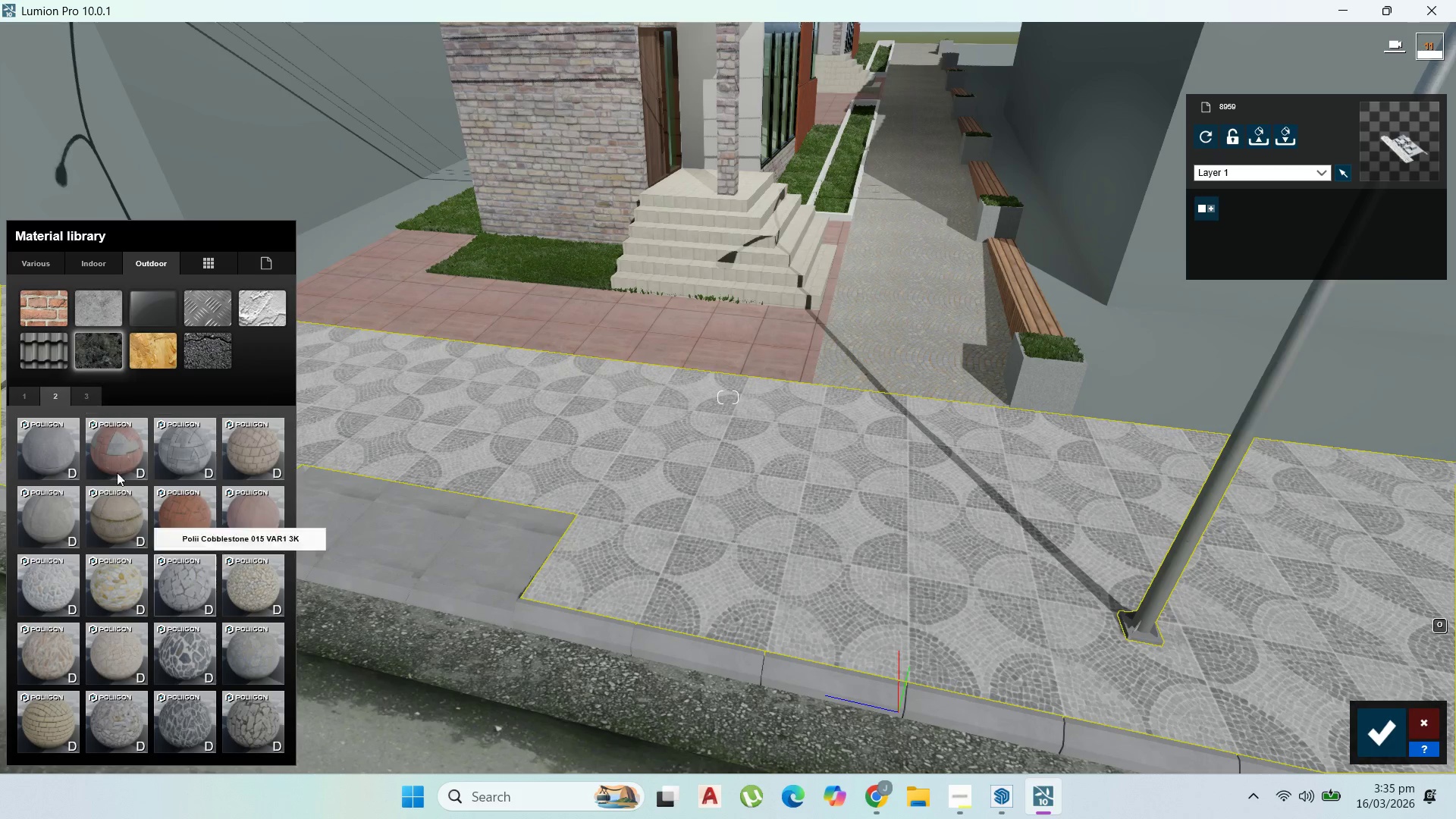 
left_click([124, 438])
 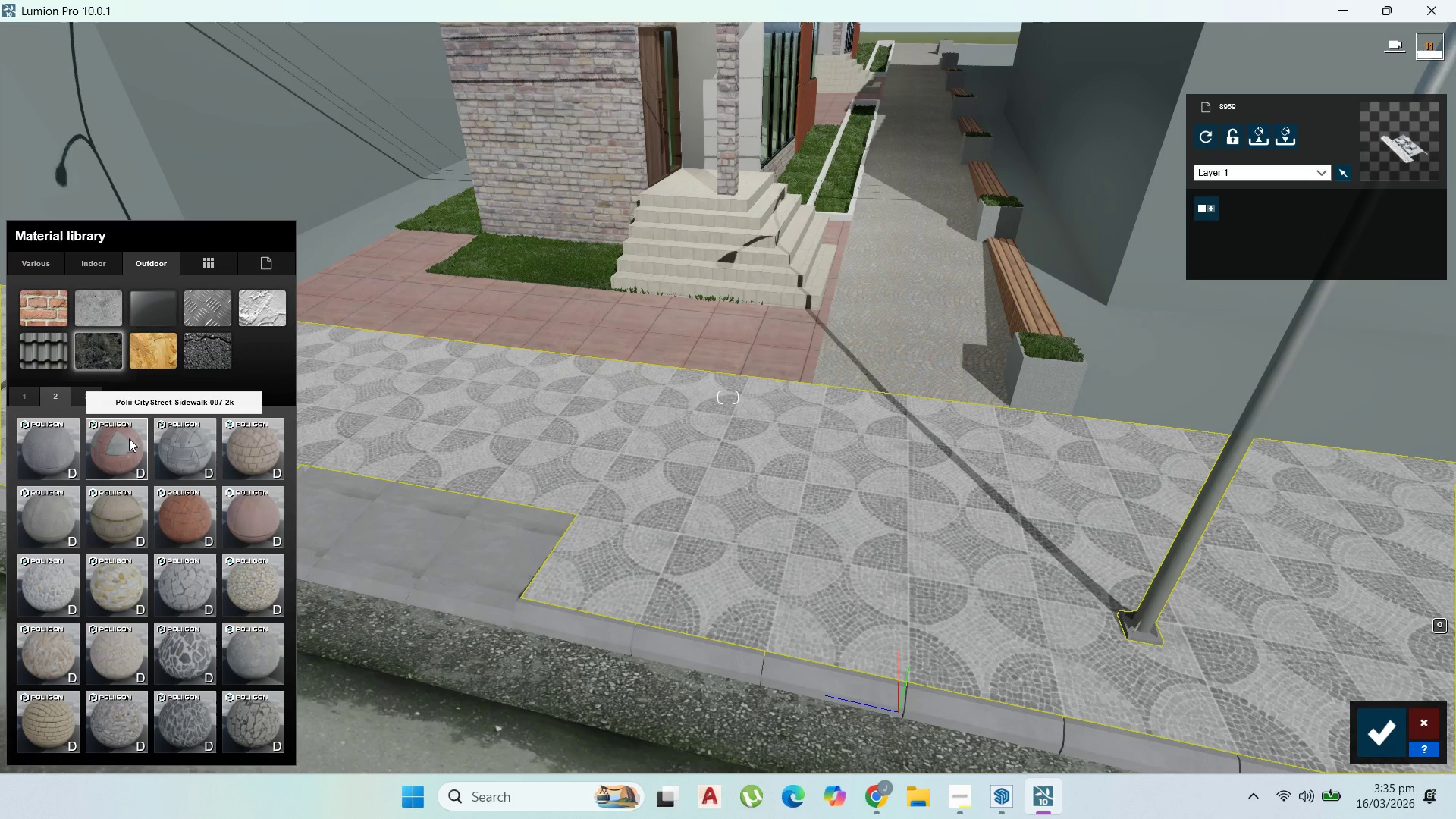 
mouse_move([144, 443])
 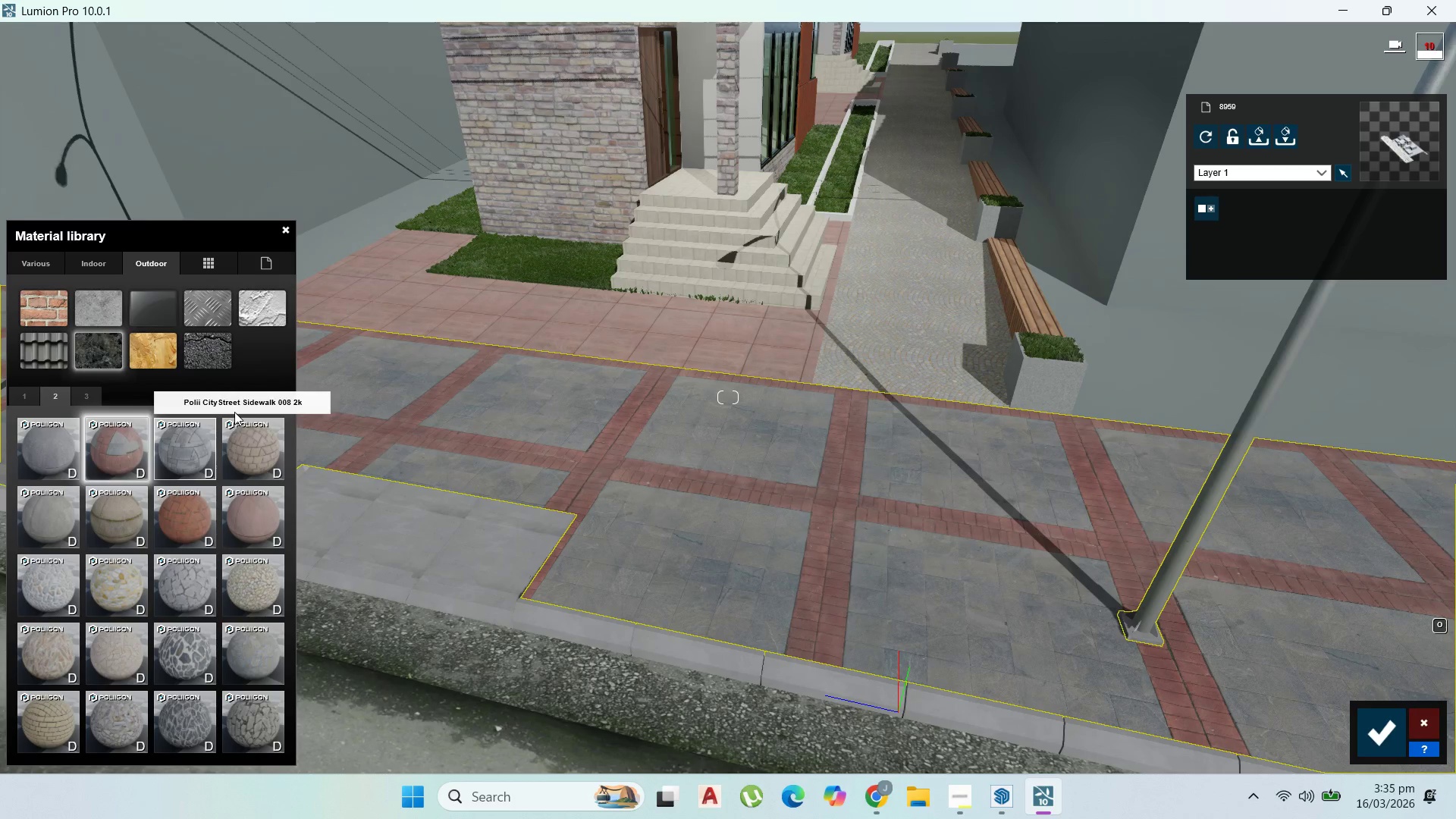 
scroll: coordinate [500, 438], scroll_direction: down, amount: 4.0
 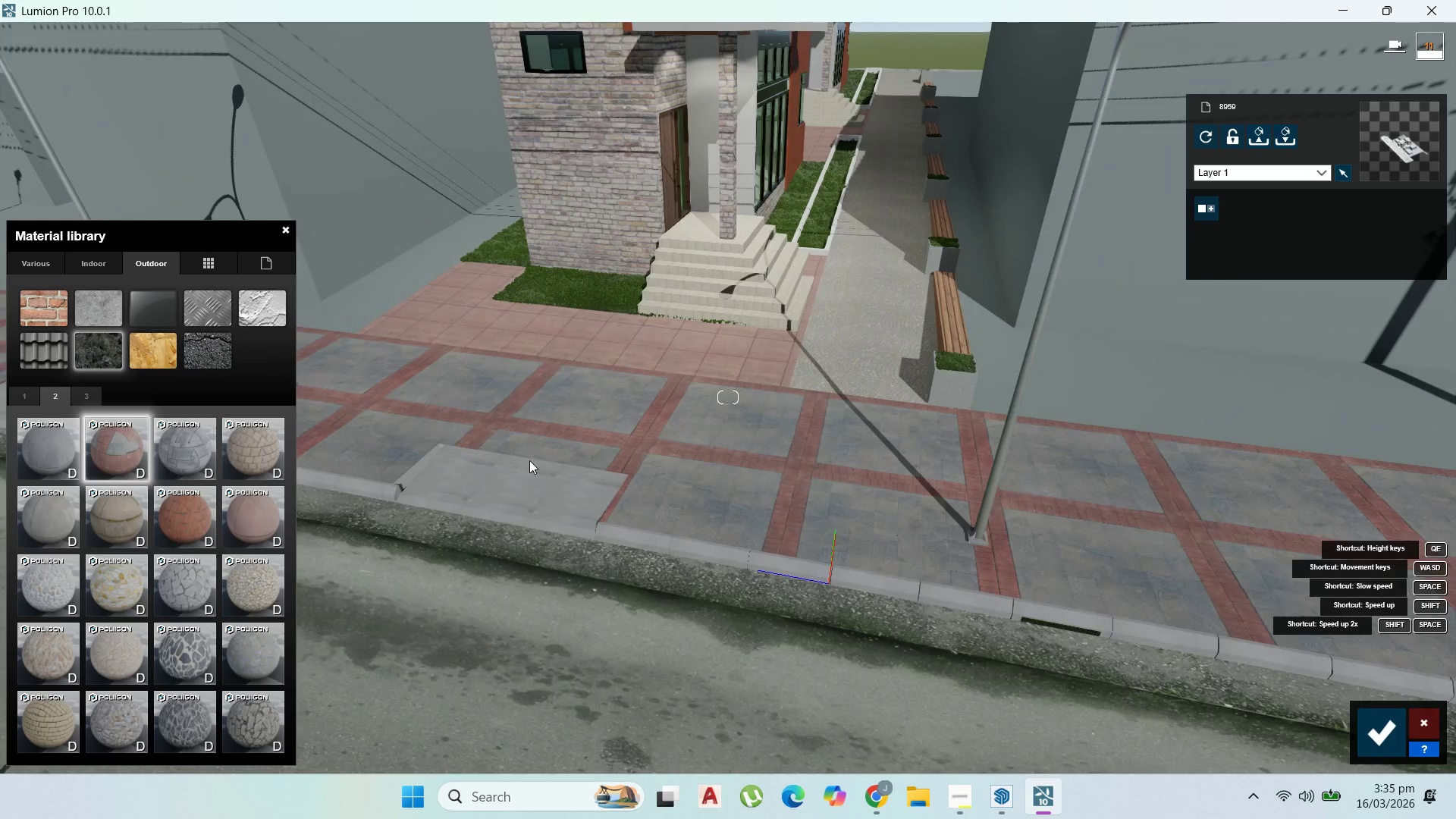 
scroll: coordinate [557, 466], scroll_direction: up, amount: 2.0
 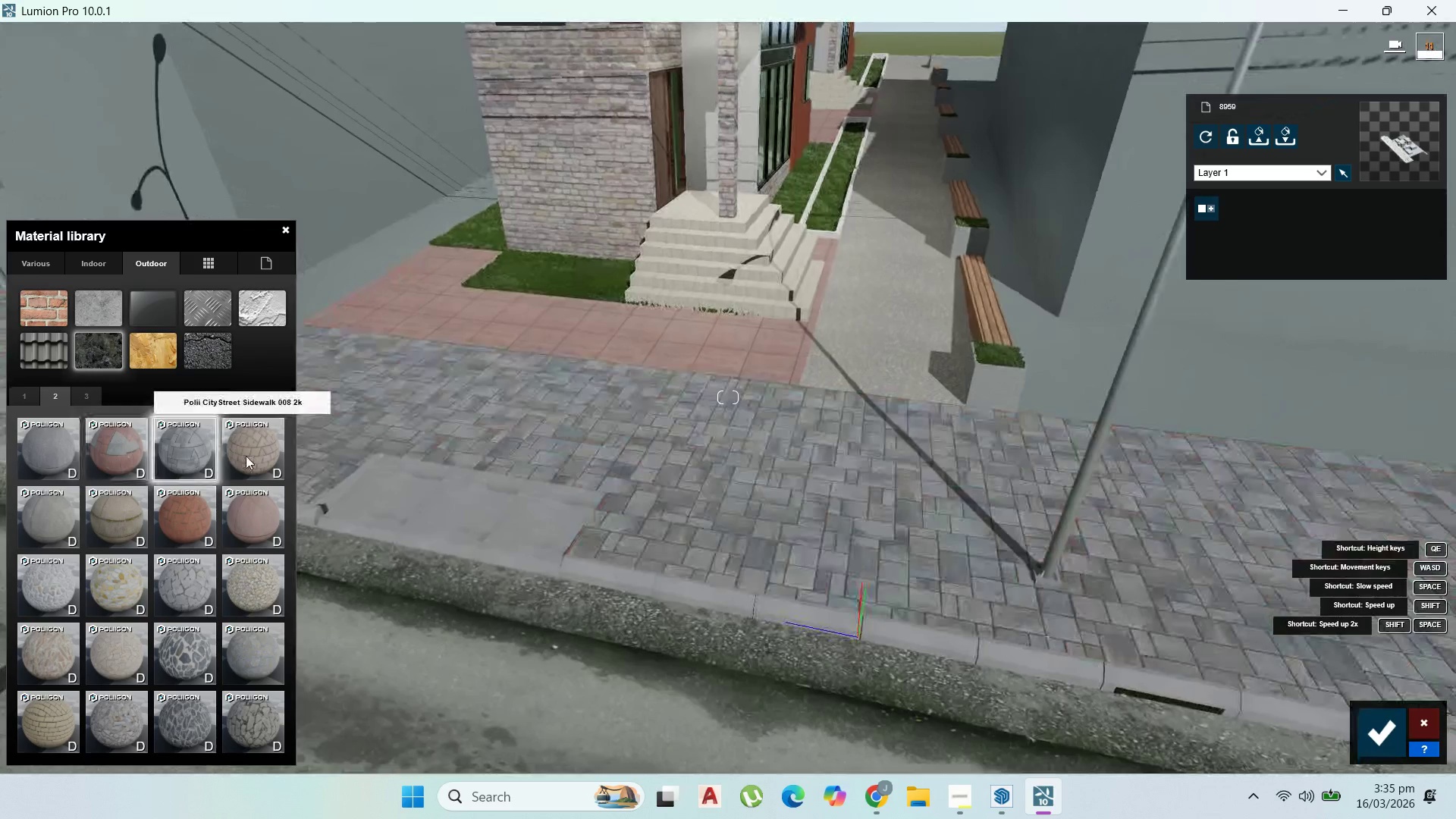 
left_click([251, 513])
 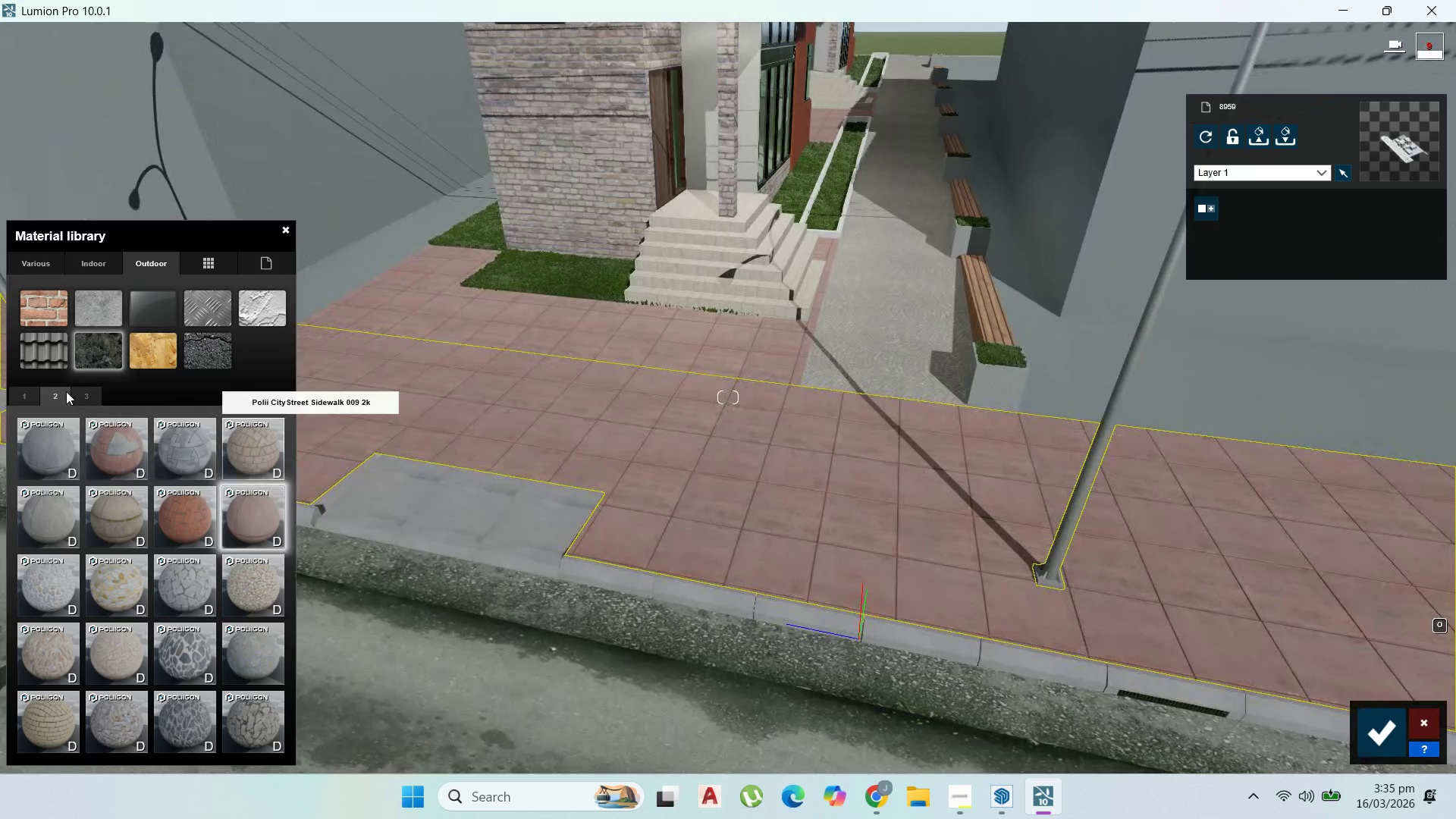 
double_click([82, 395])
 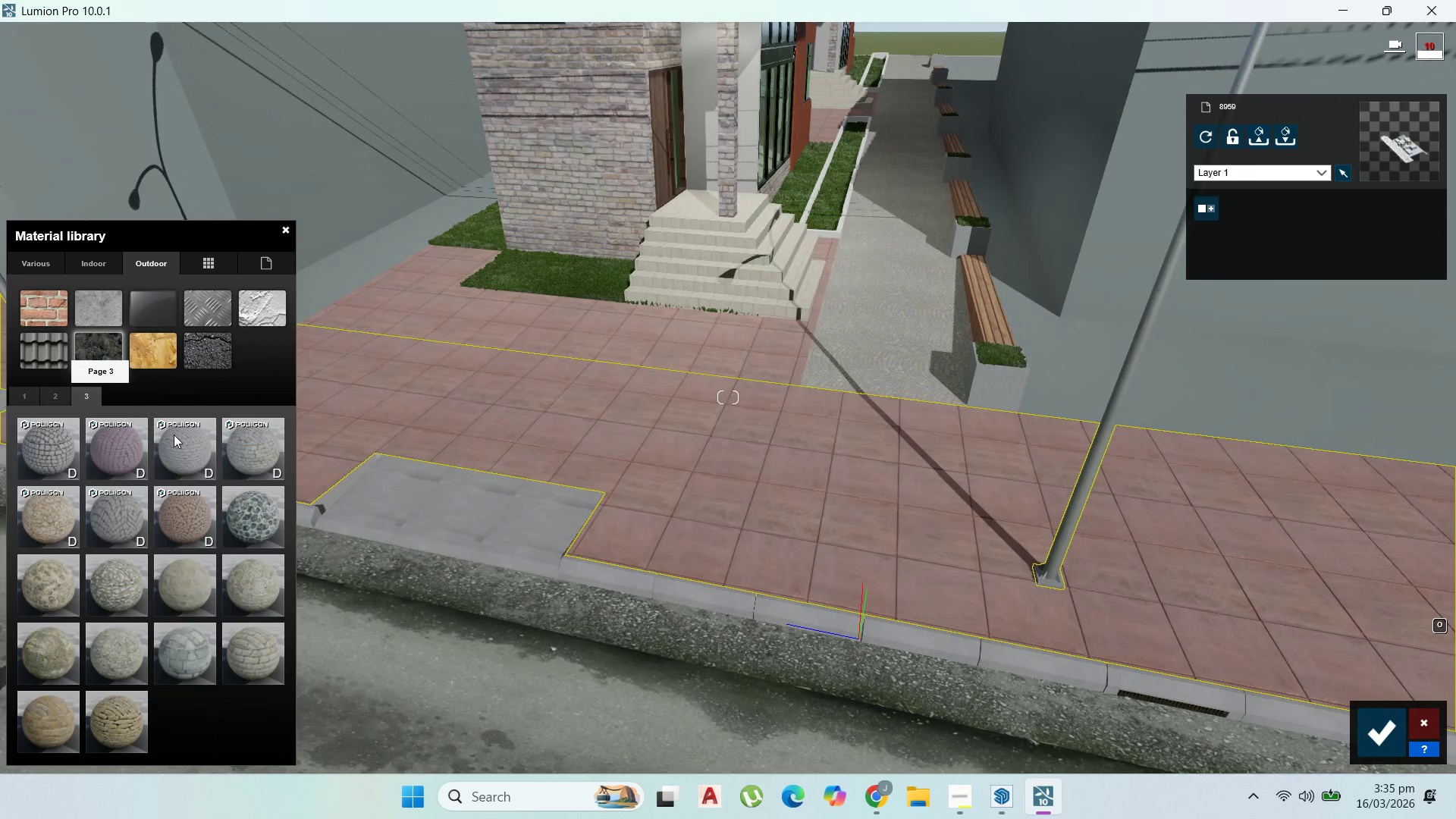 
mouse_move([218, 511])
 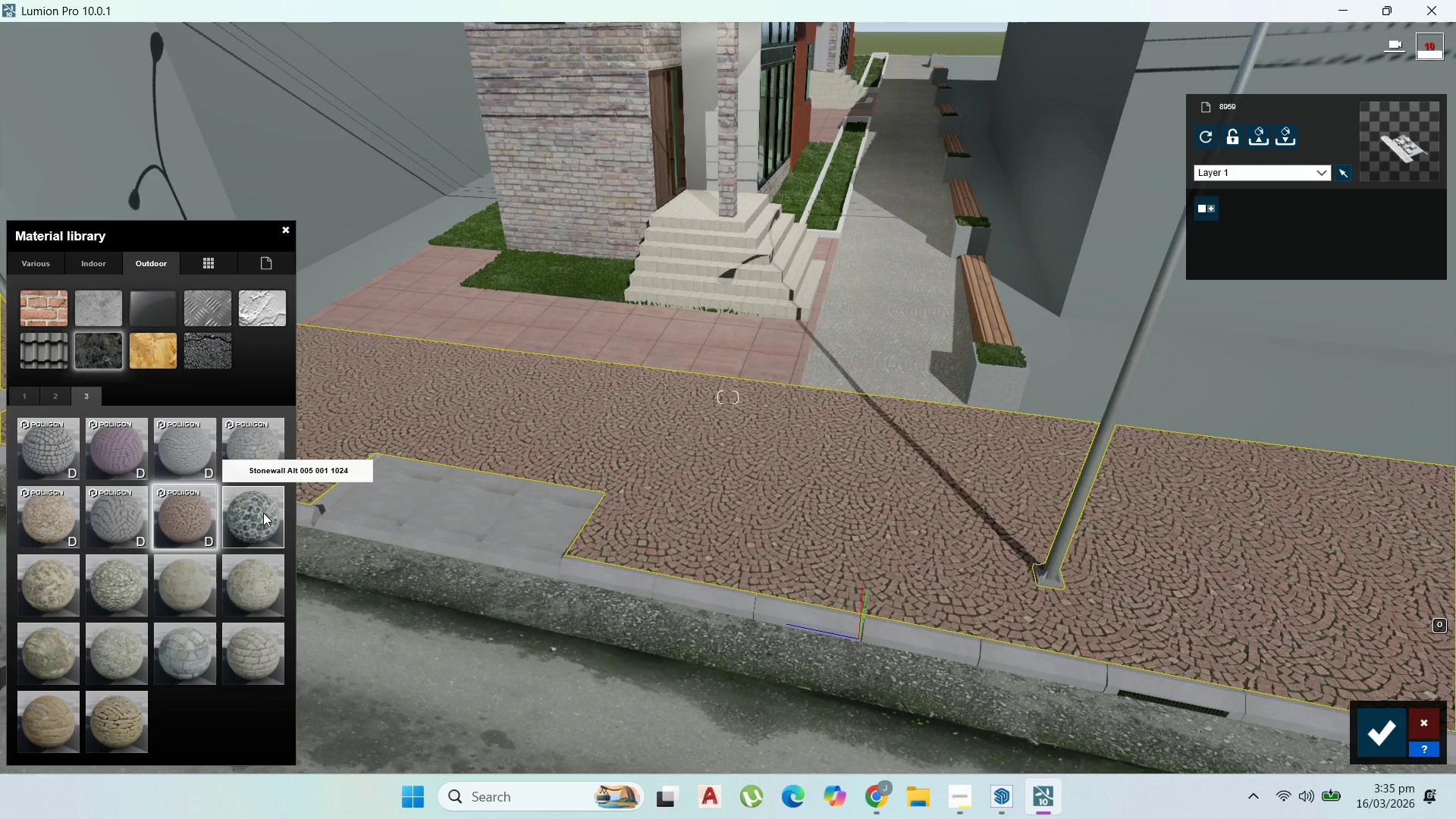 
left_click([262, 513])
 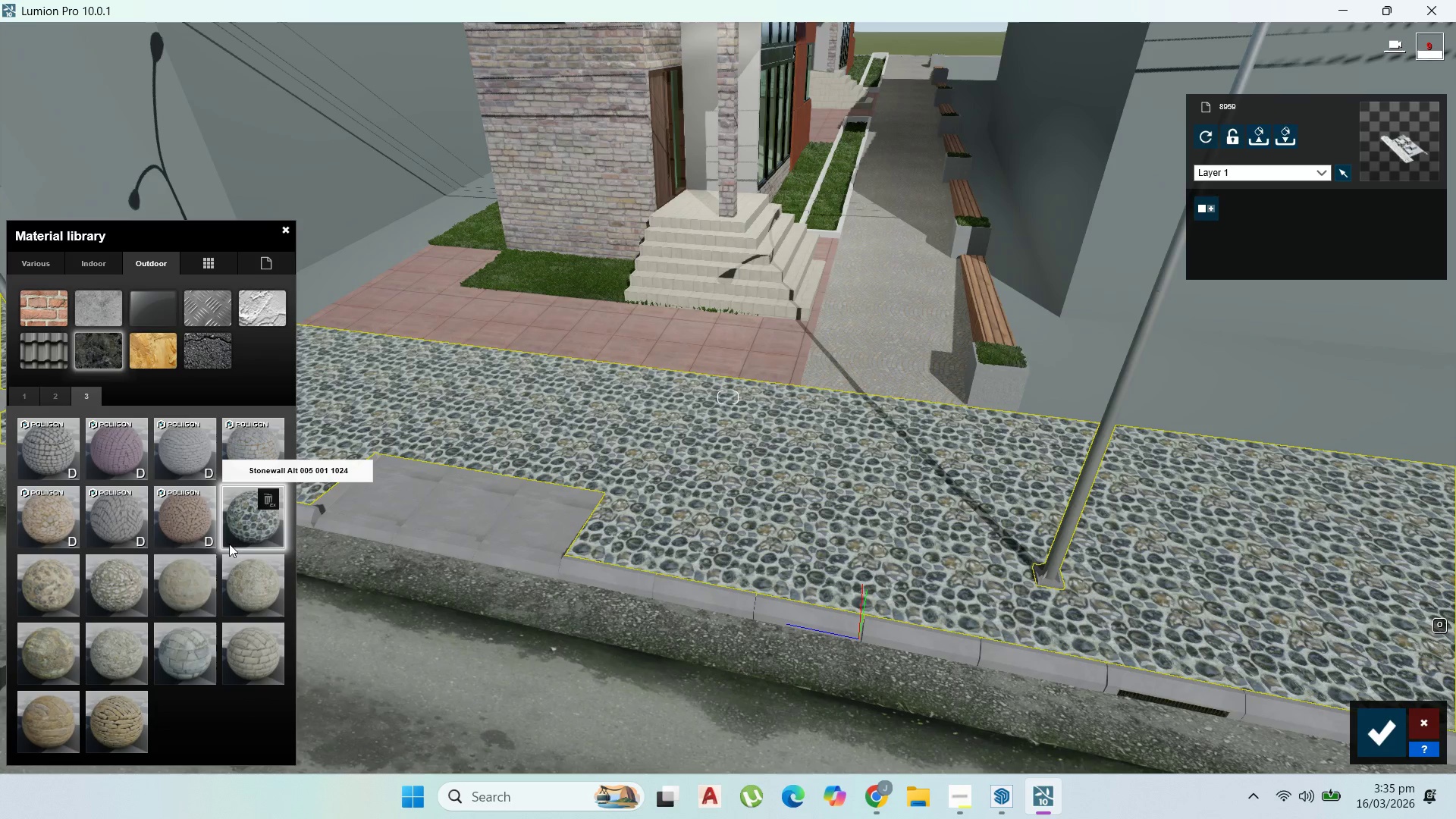 
left_click([238, 576])
 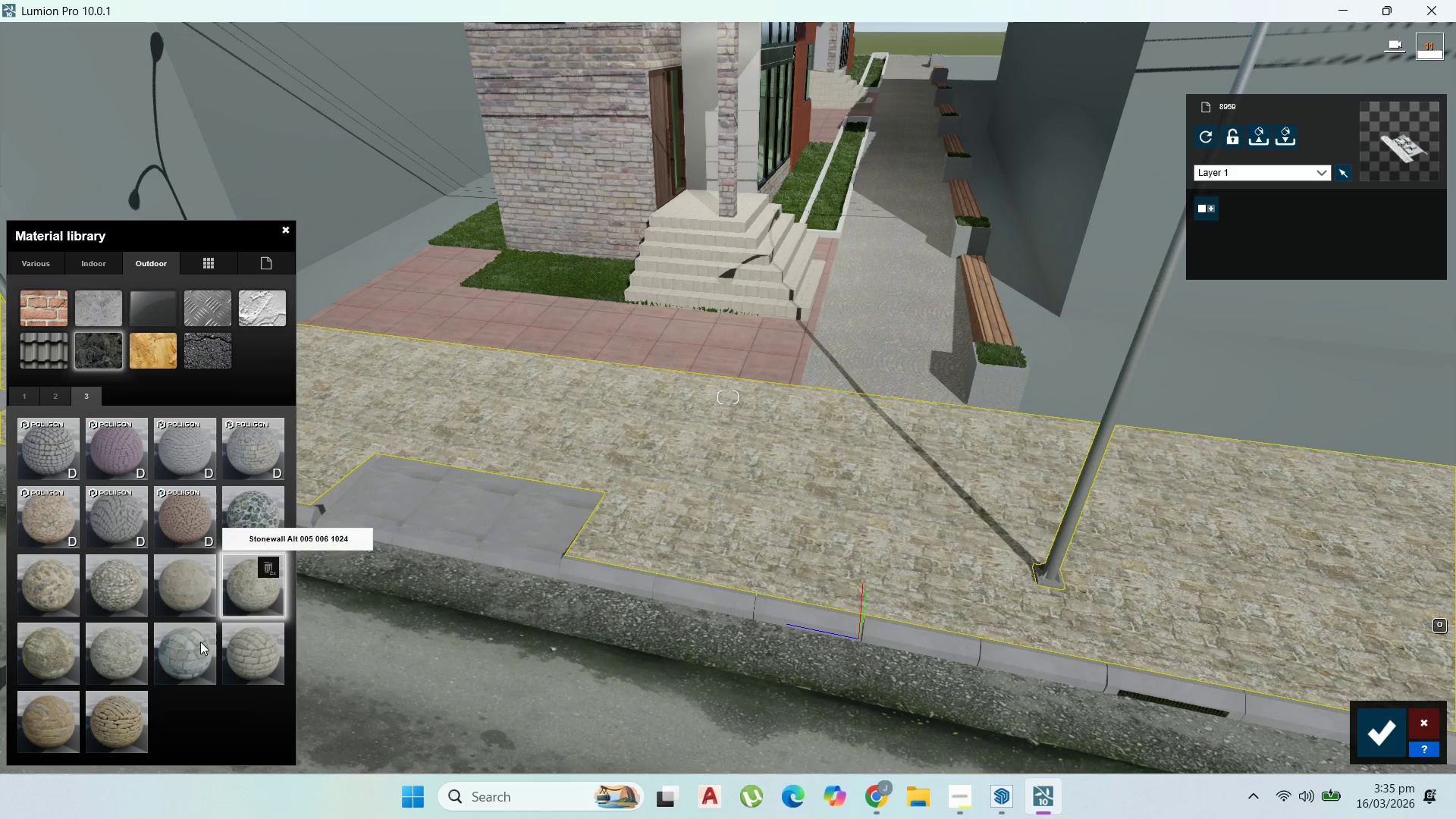 
left_click([200, 642])
 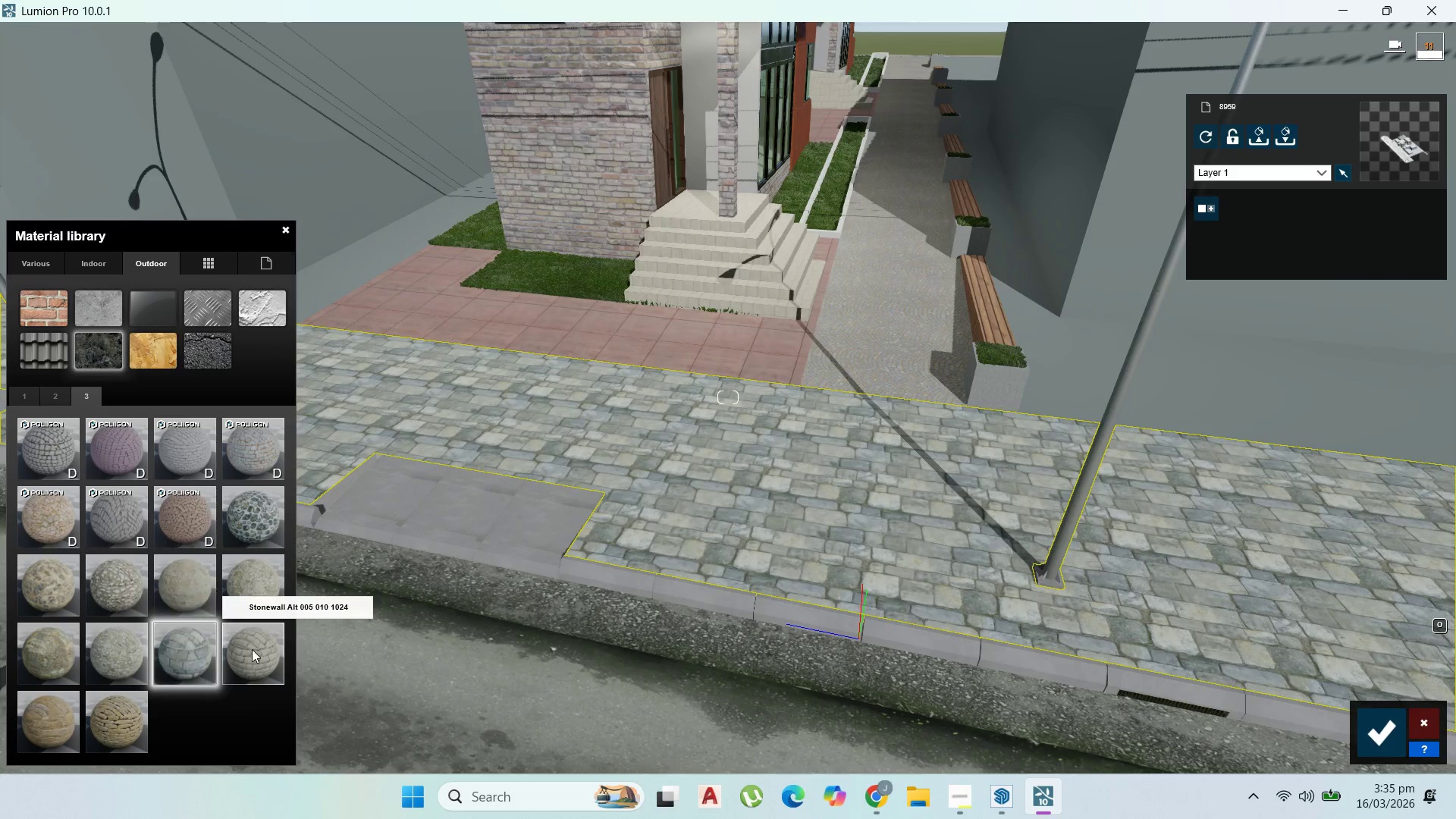 
left_click([252, 649])
 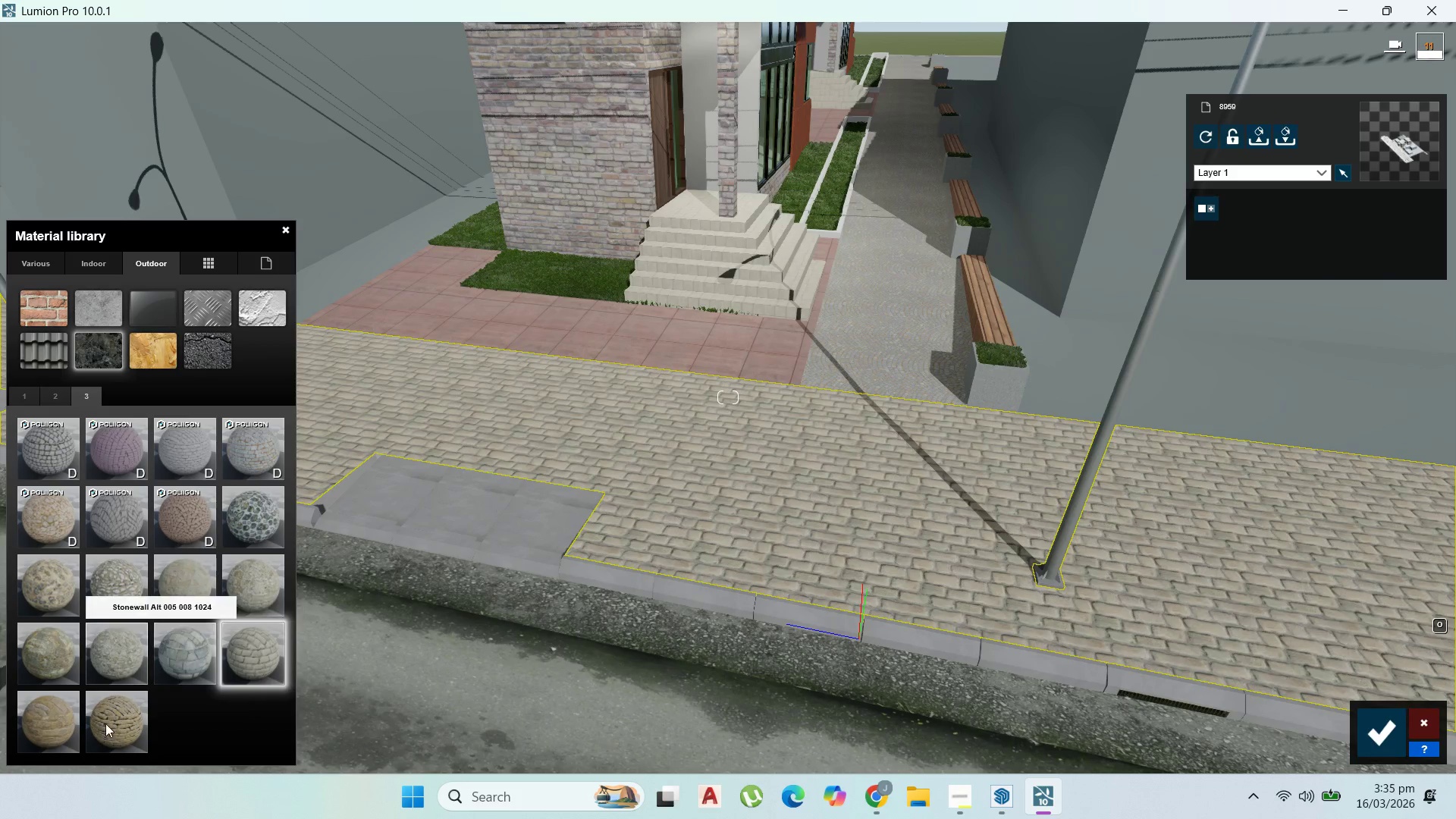 
left_click([105, 724])
 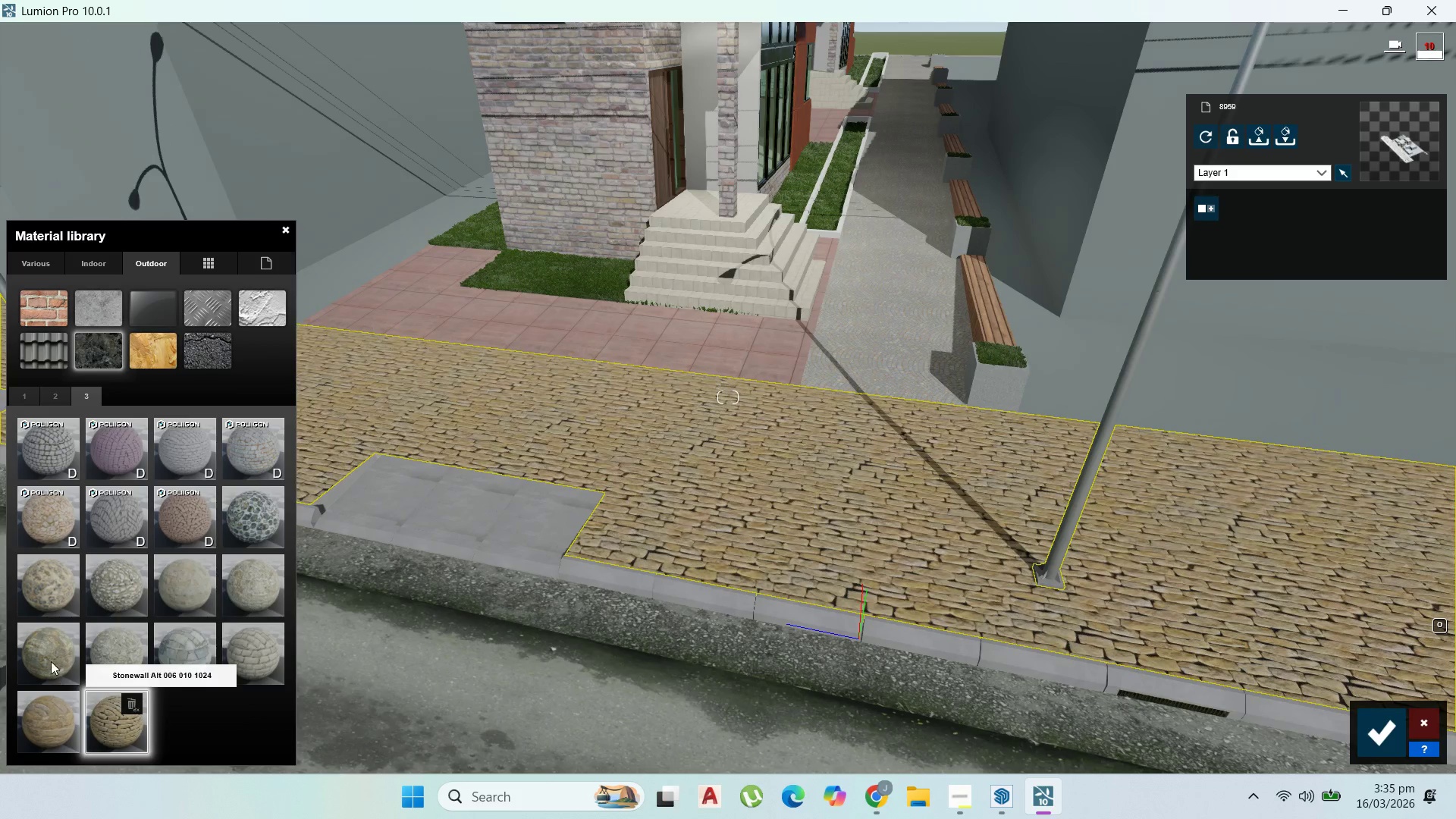 
left_click([50, 659])
 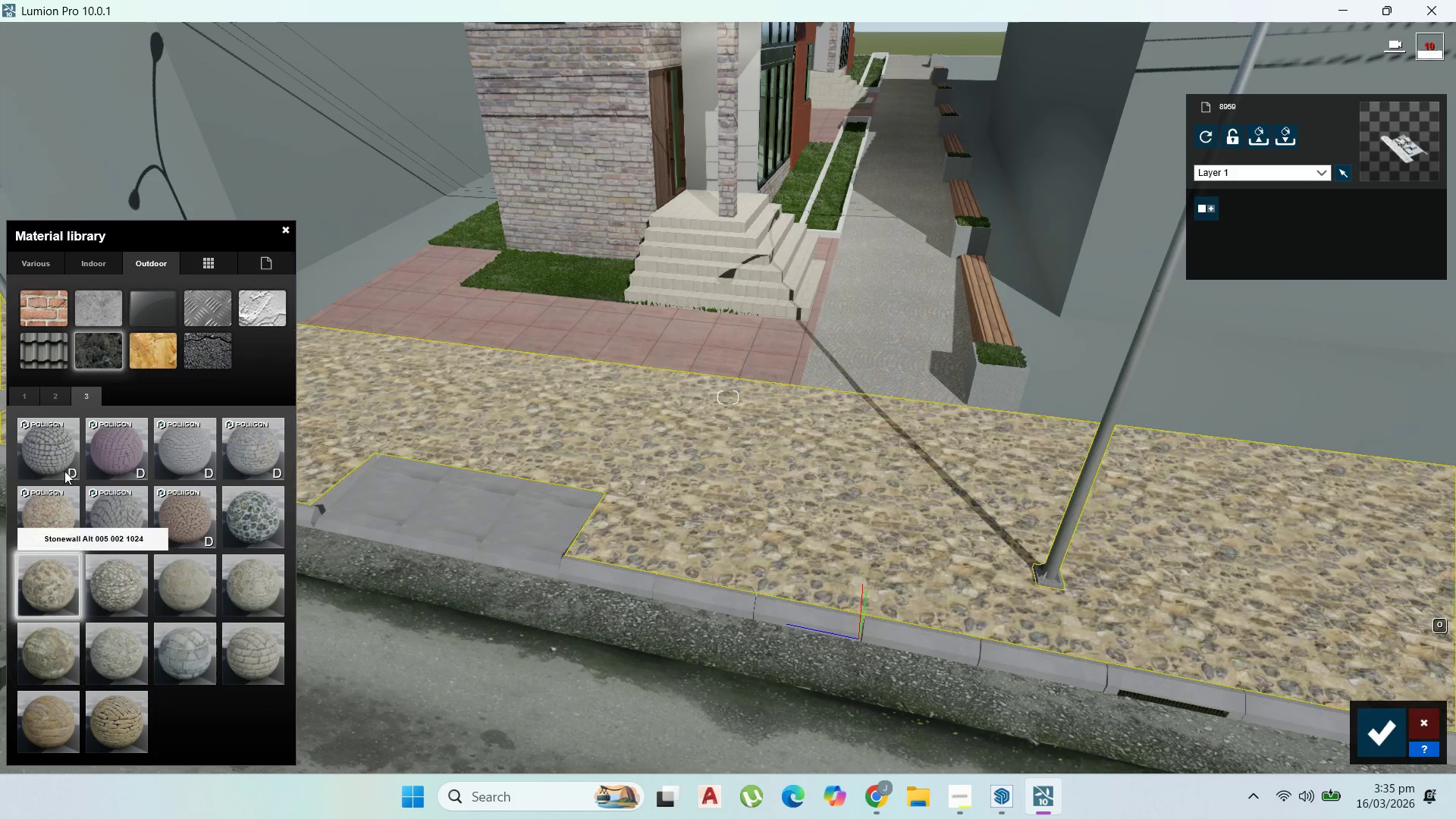 
left_click([44, 398])
 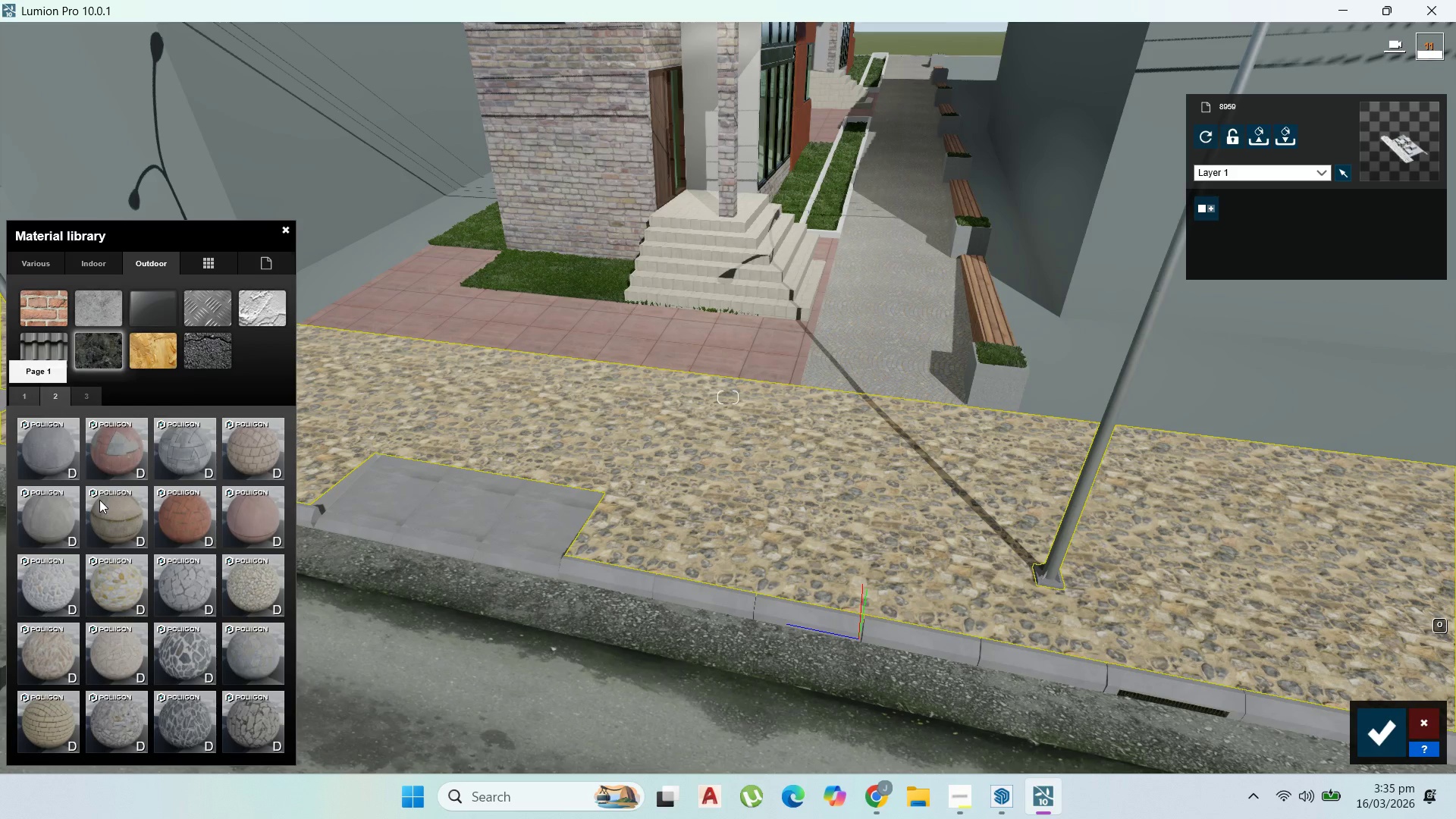 
left_click([49, 510])
 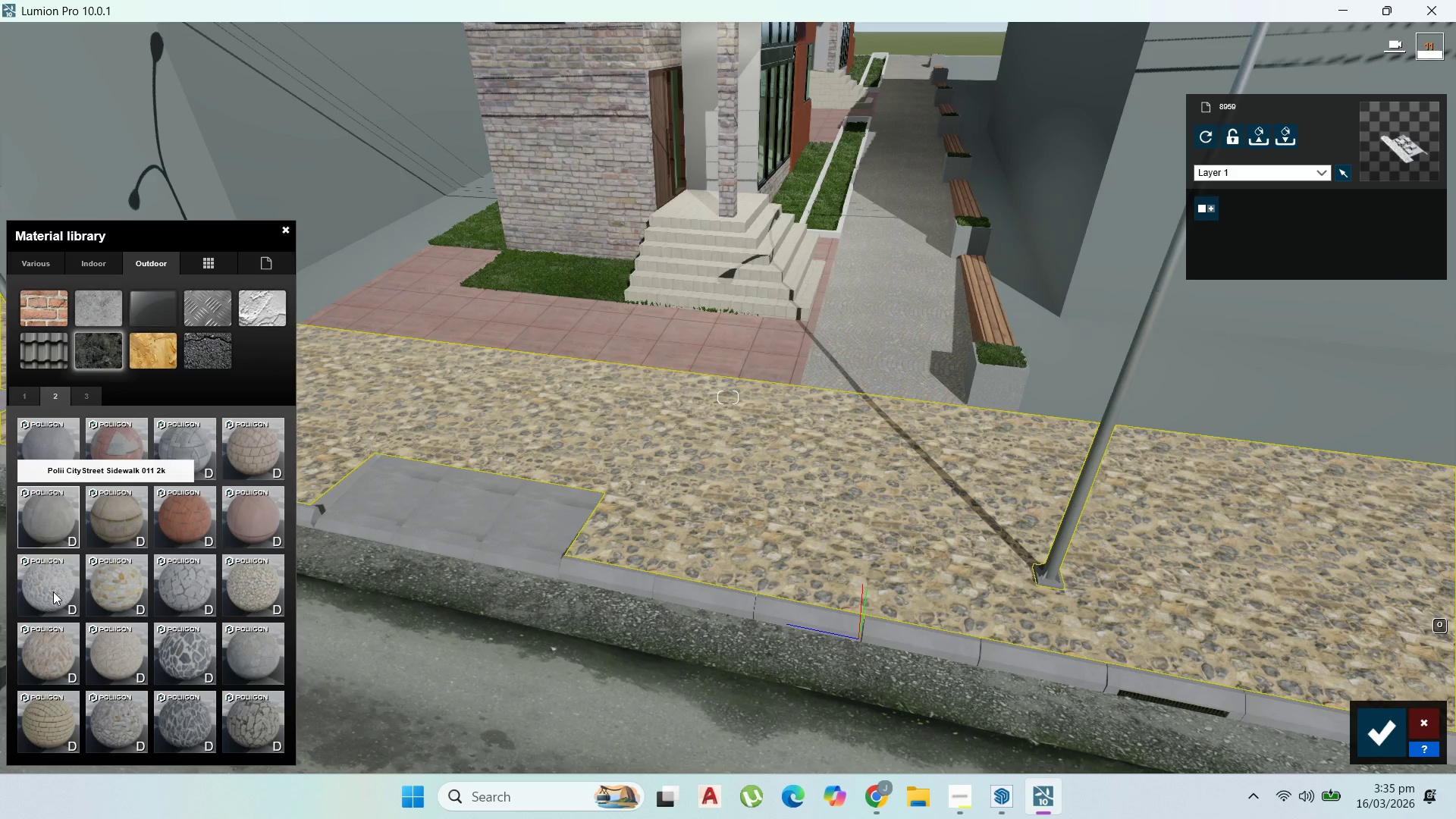 
left_click([53, 593])
 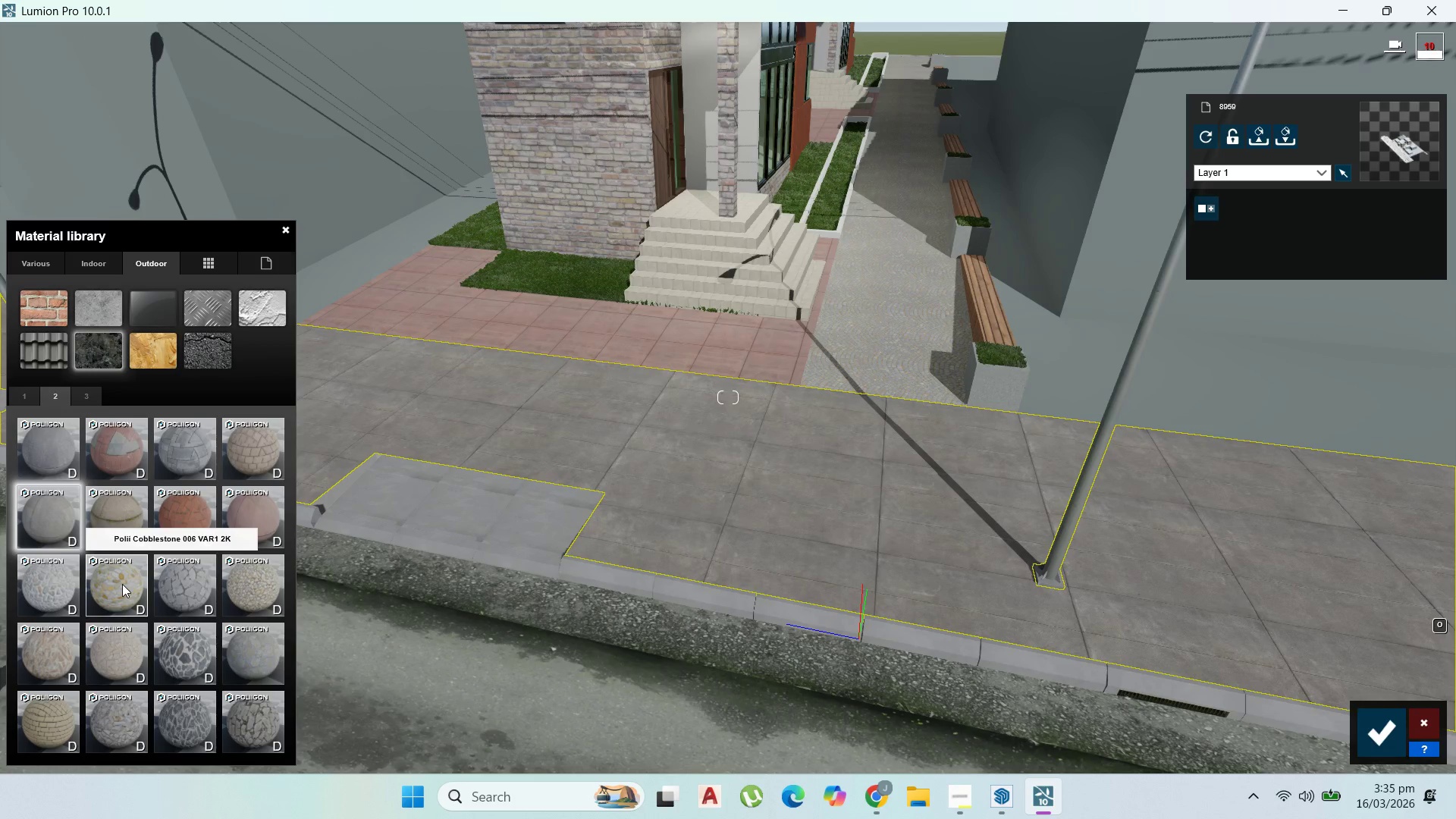 
left_click([189, 580])
 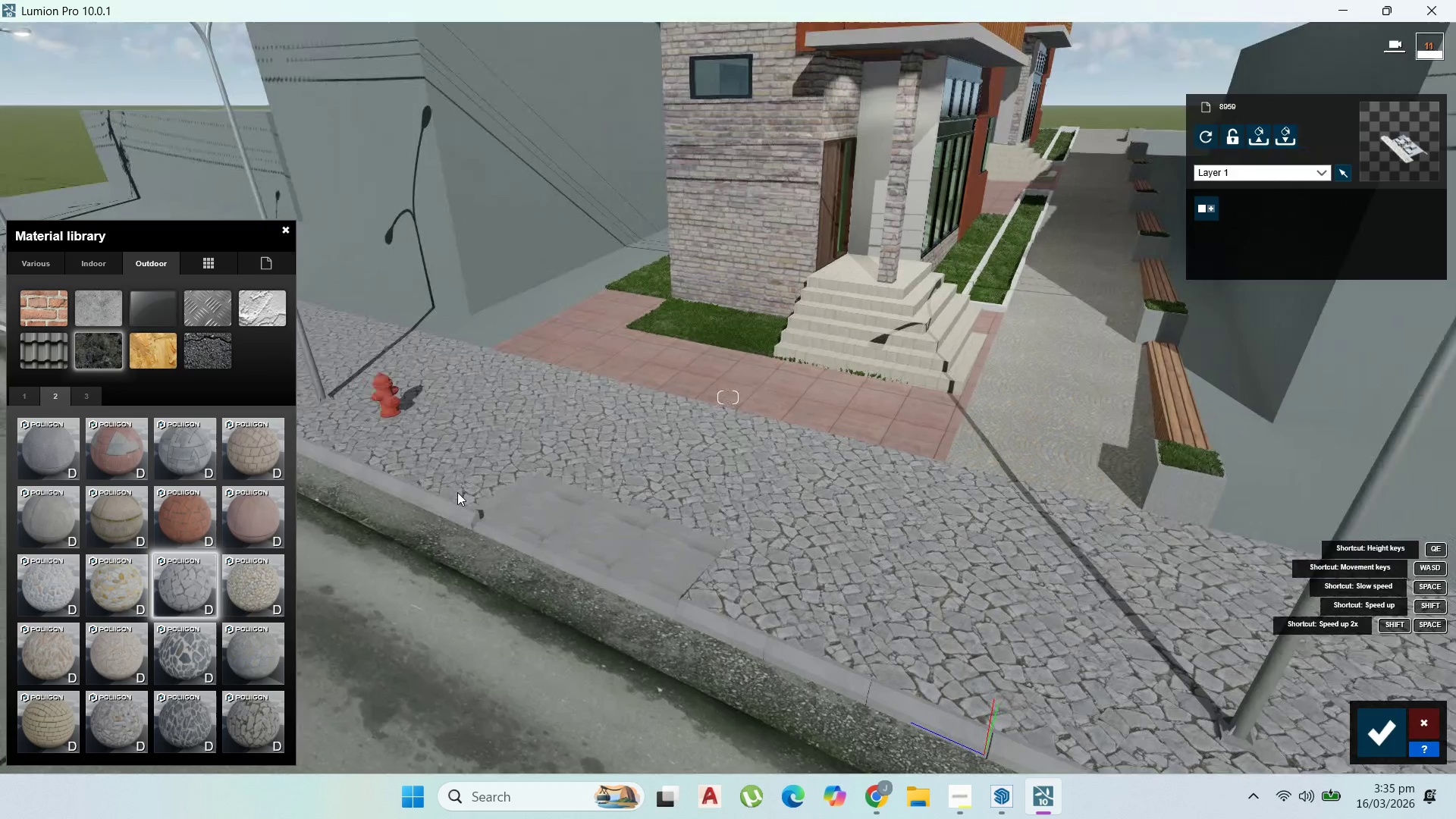 
scroll: coordinate [458, 491], scroll_direction: down, amount: 1.0
 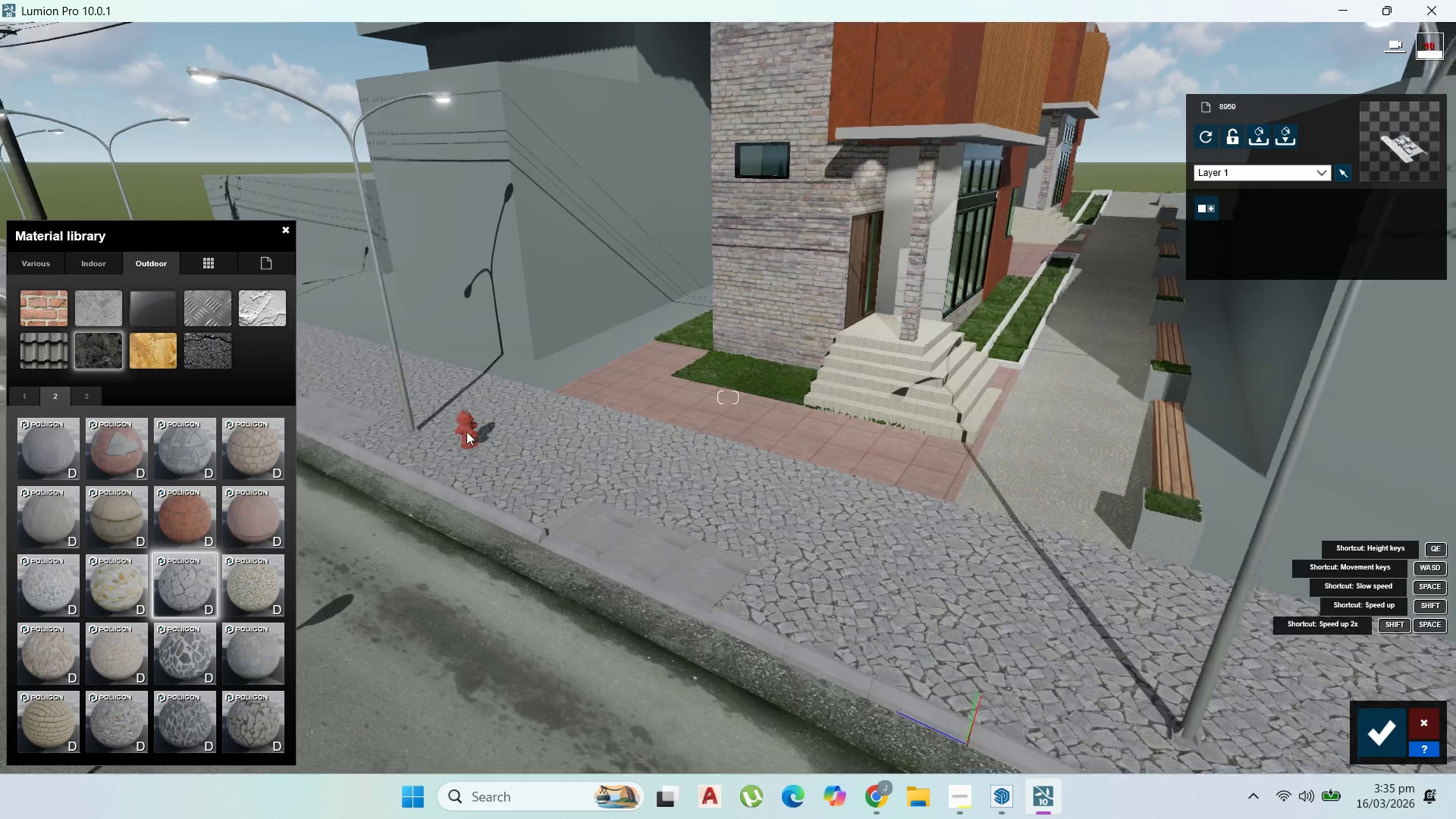 
left_click([466, 429])
 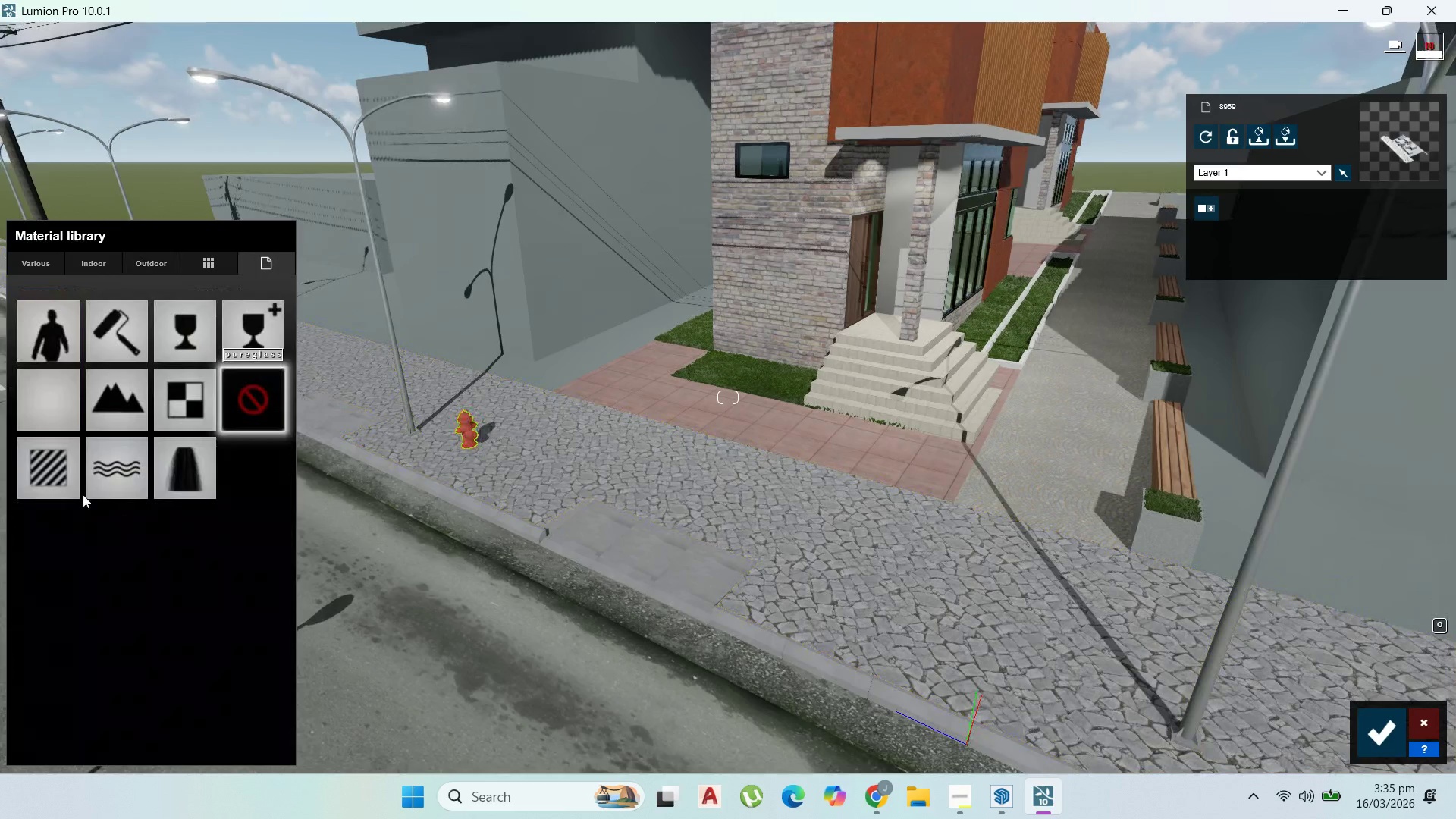 
left_click([62, 482])
 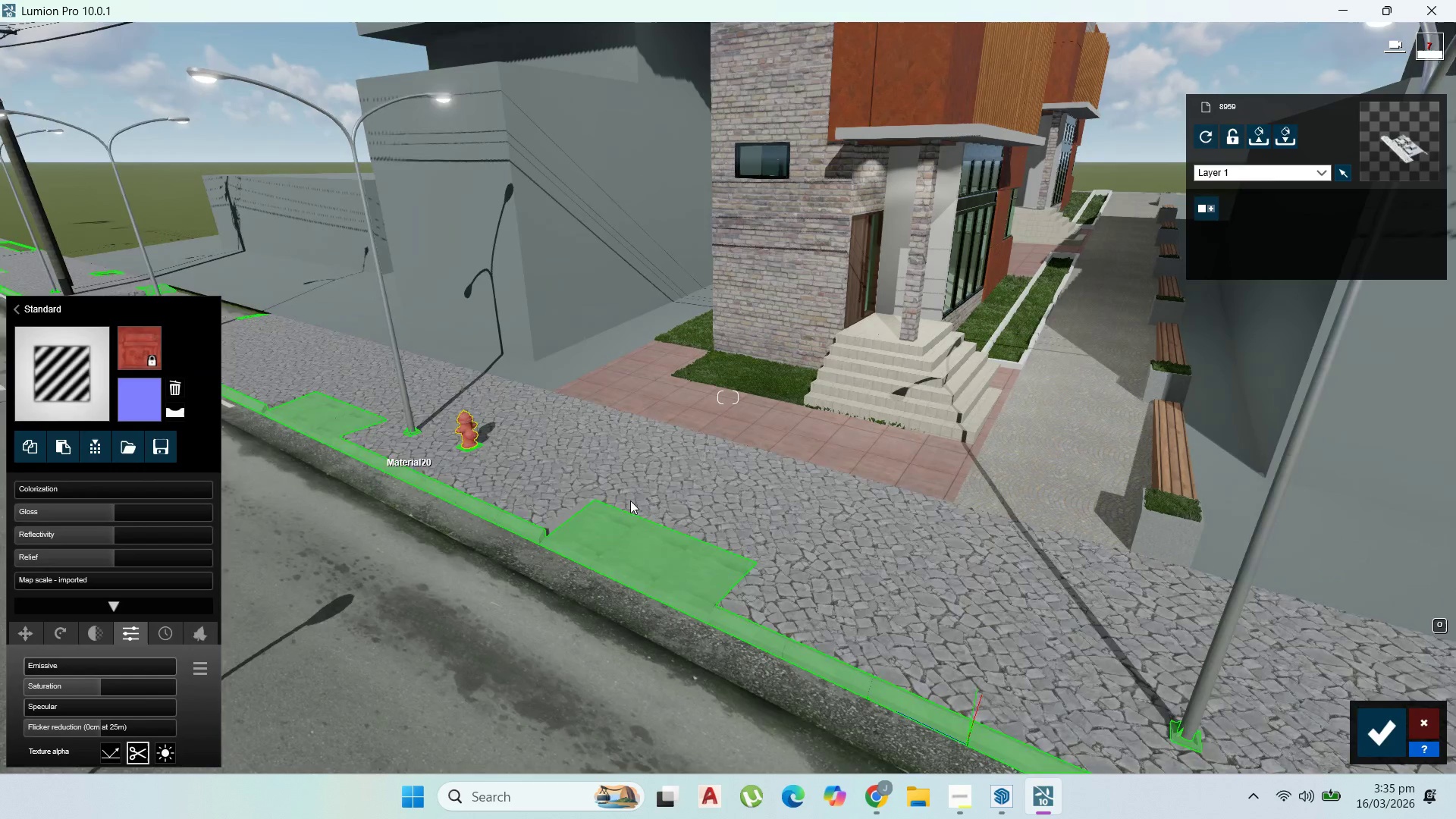 
scroll: coordinate [609, 469], scroll_direction: up, amount: 3.0
 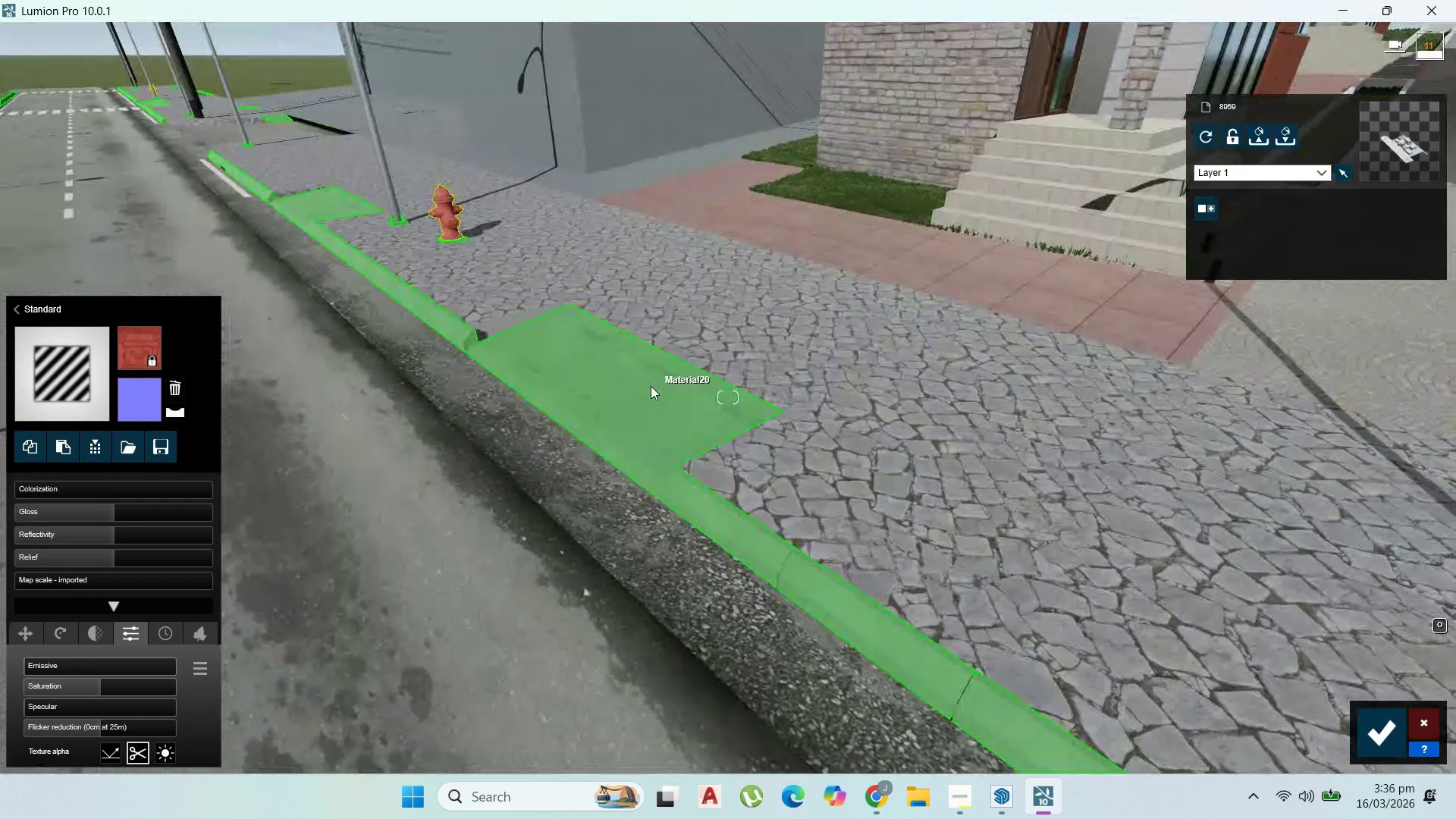 
scroll: coordinate [699, 431], scroll_direction: down, amount: 2.0
 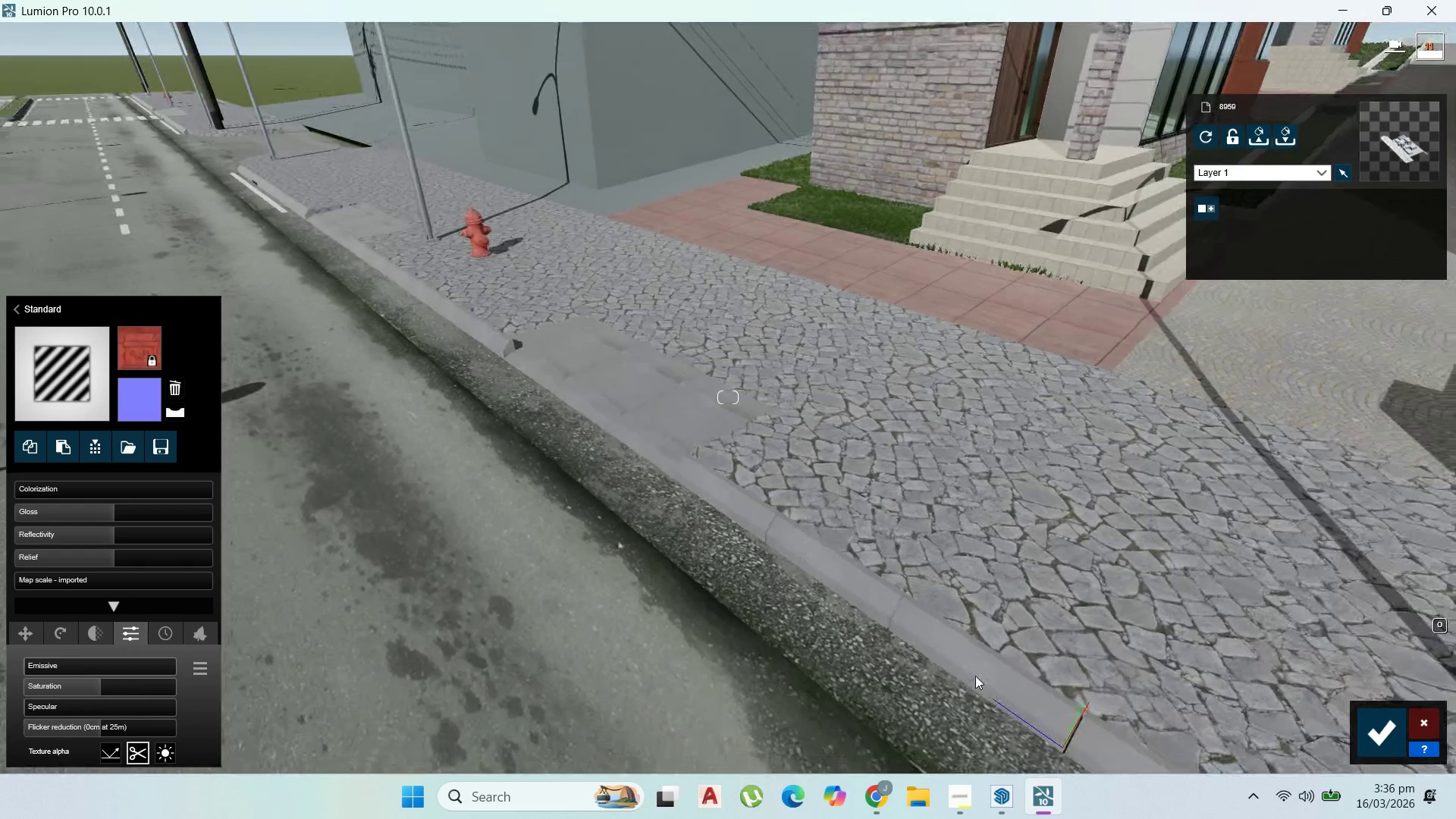 
left_click([975, 676])
 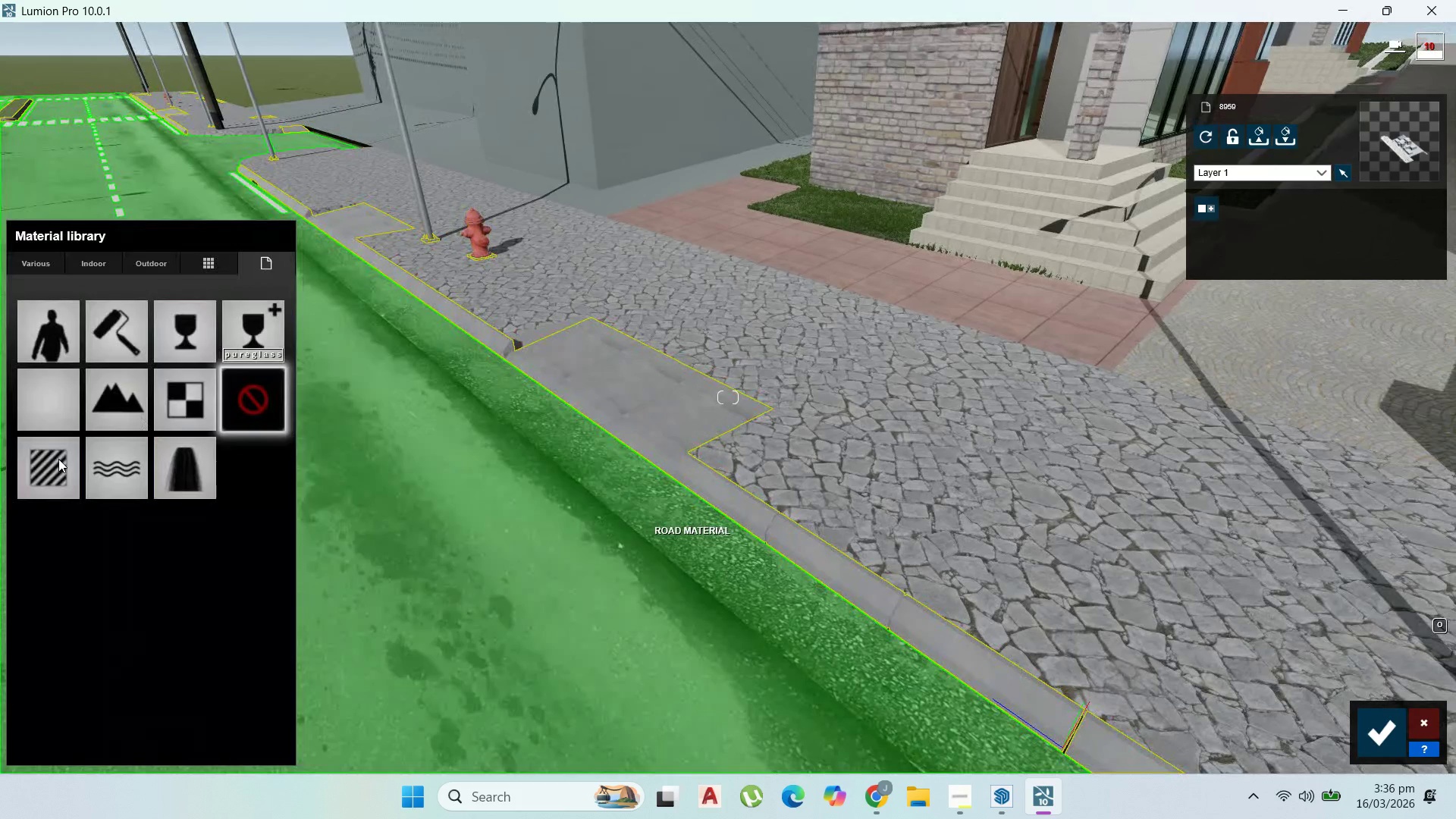 
left_click([44, 466])
 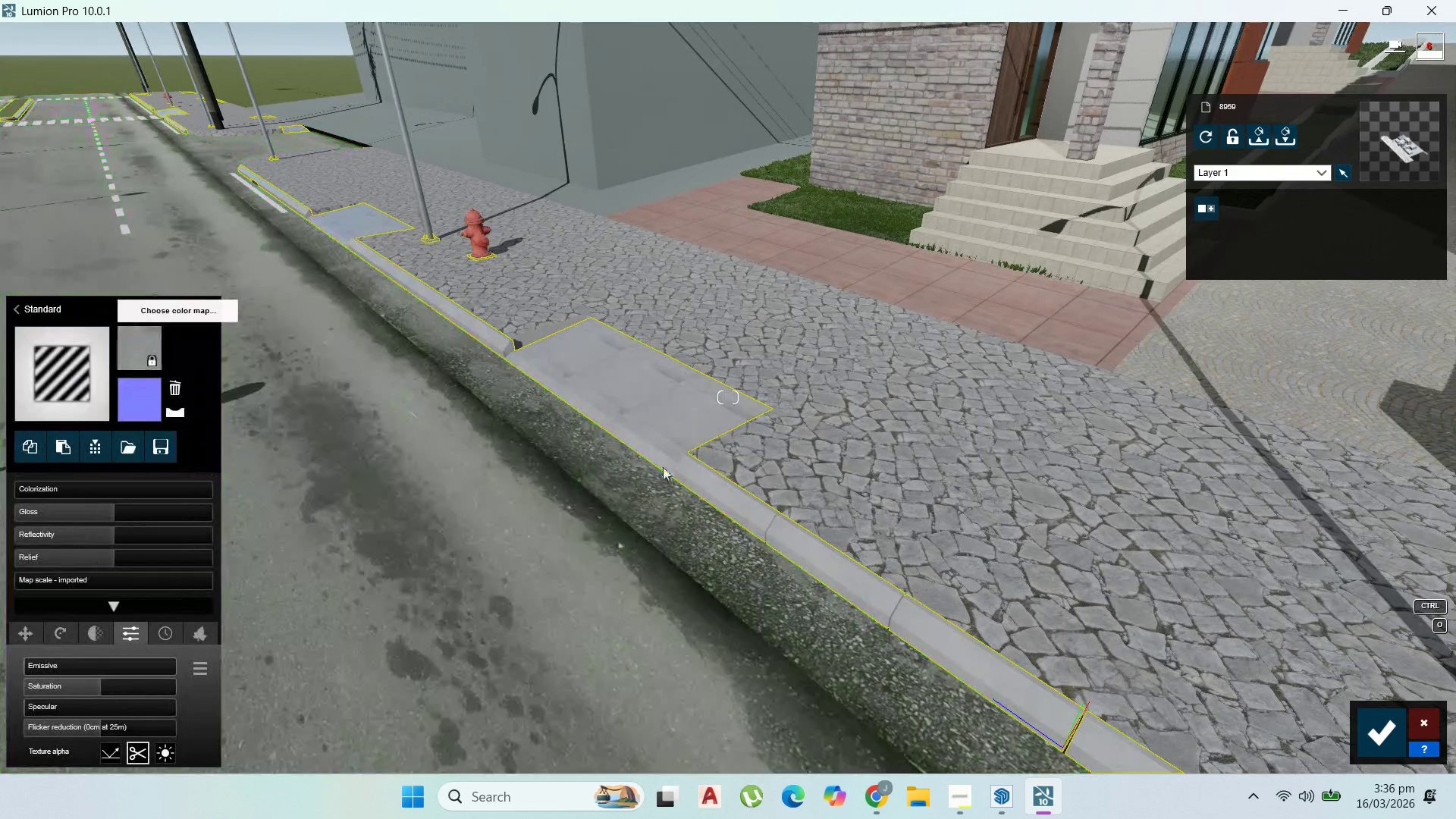 
left_click([673, 460])
 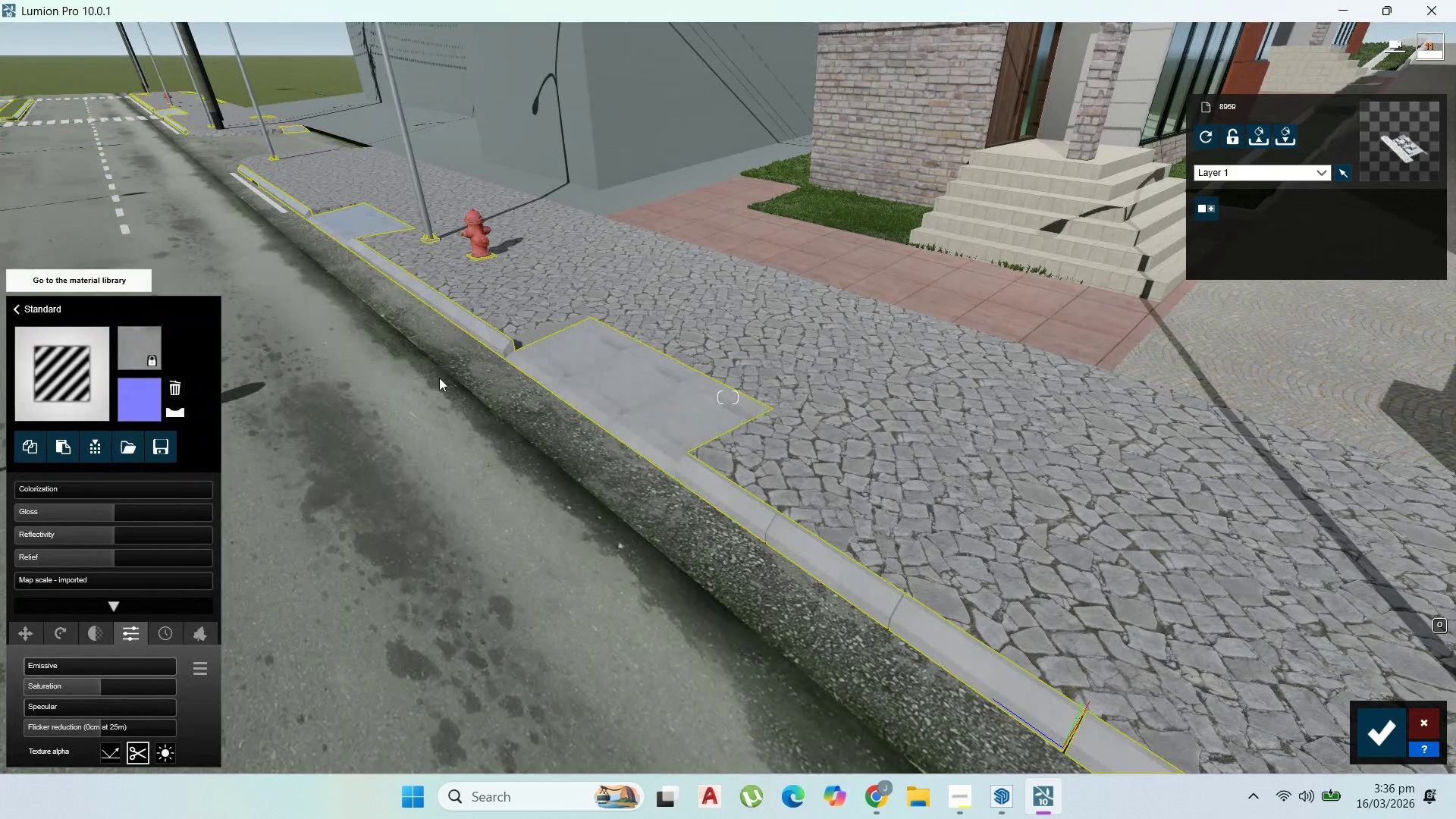 
left_click([554, 386])
 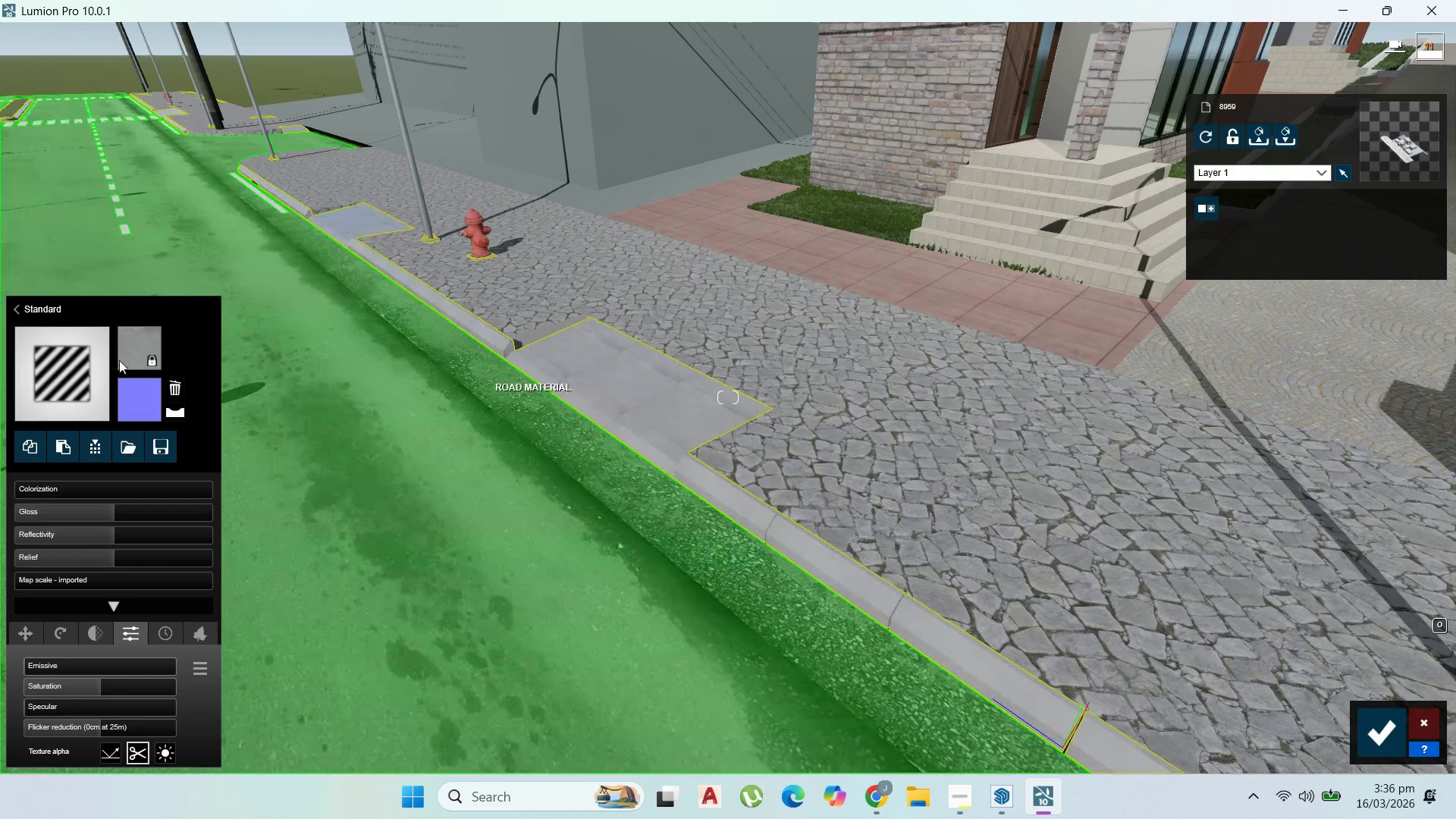 
left_click([91, 360])
 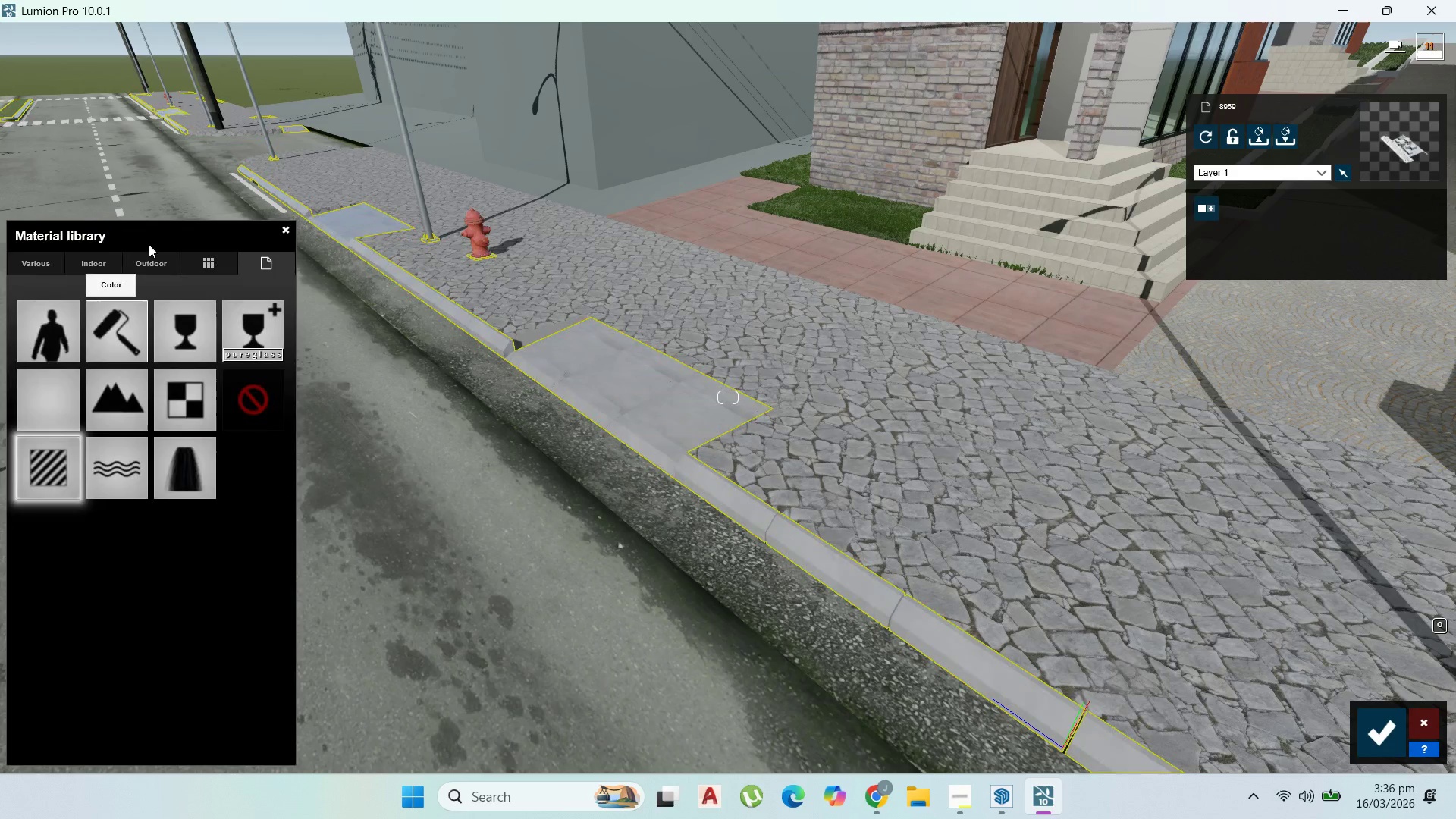 
left_click([164, 259])
 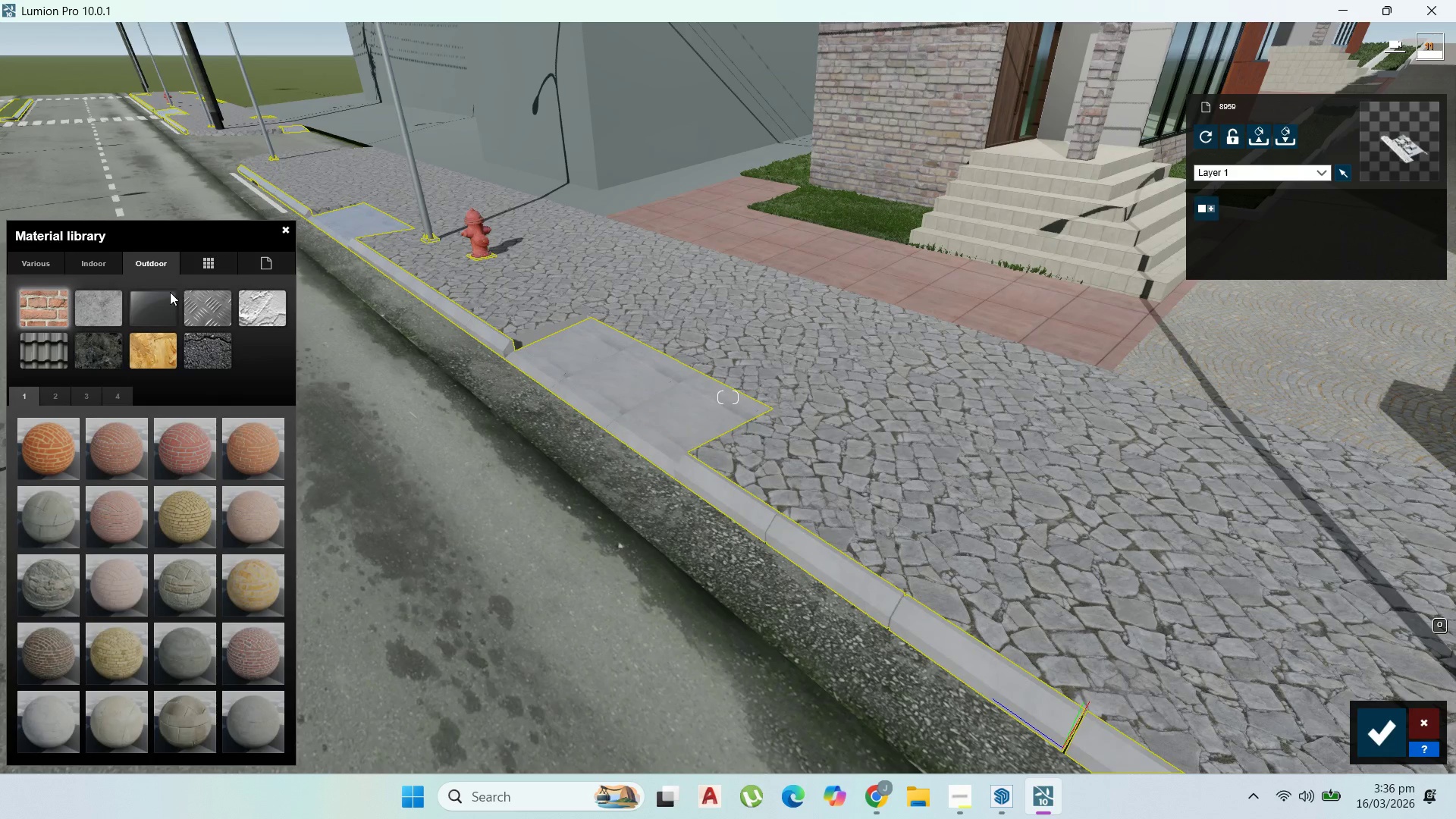 
mouse_move([136, 359])
 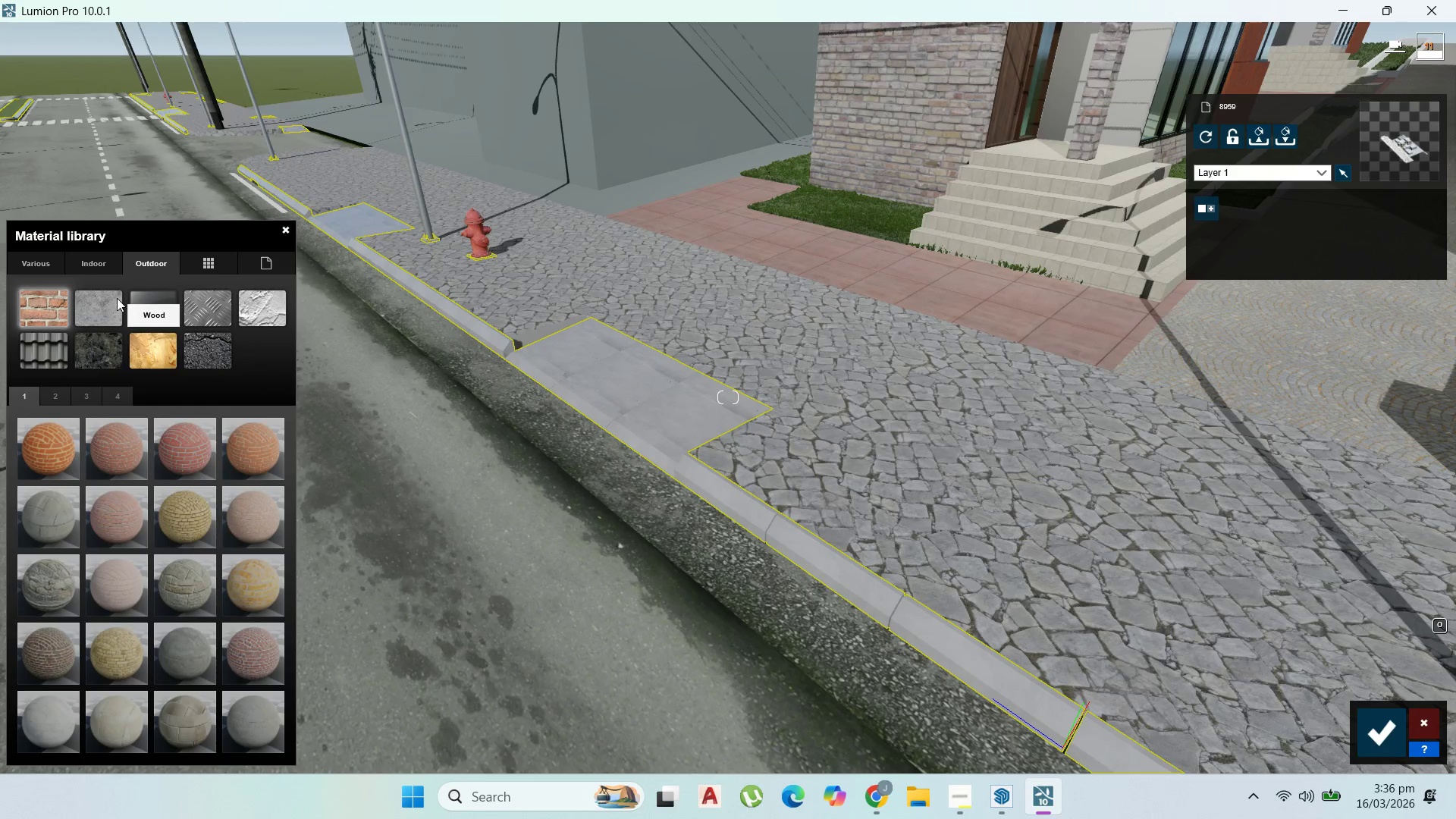 
left_click([103, 298])
 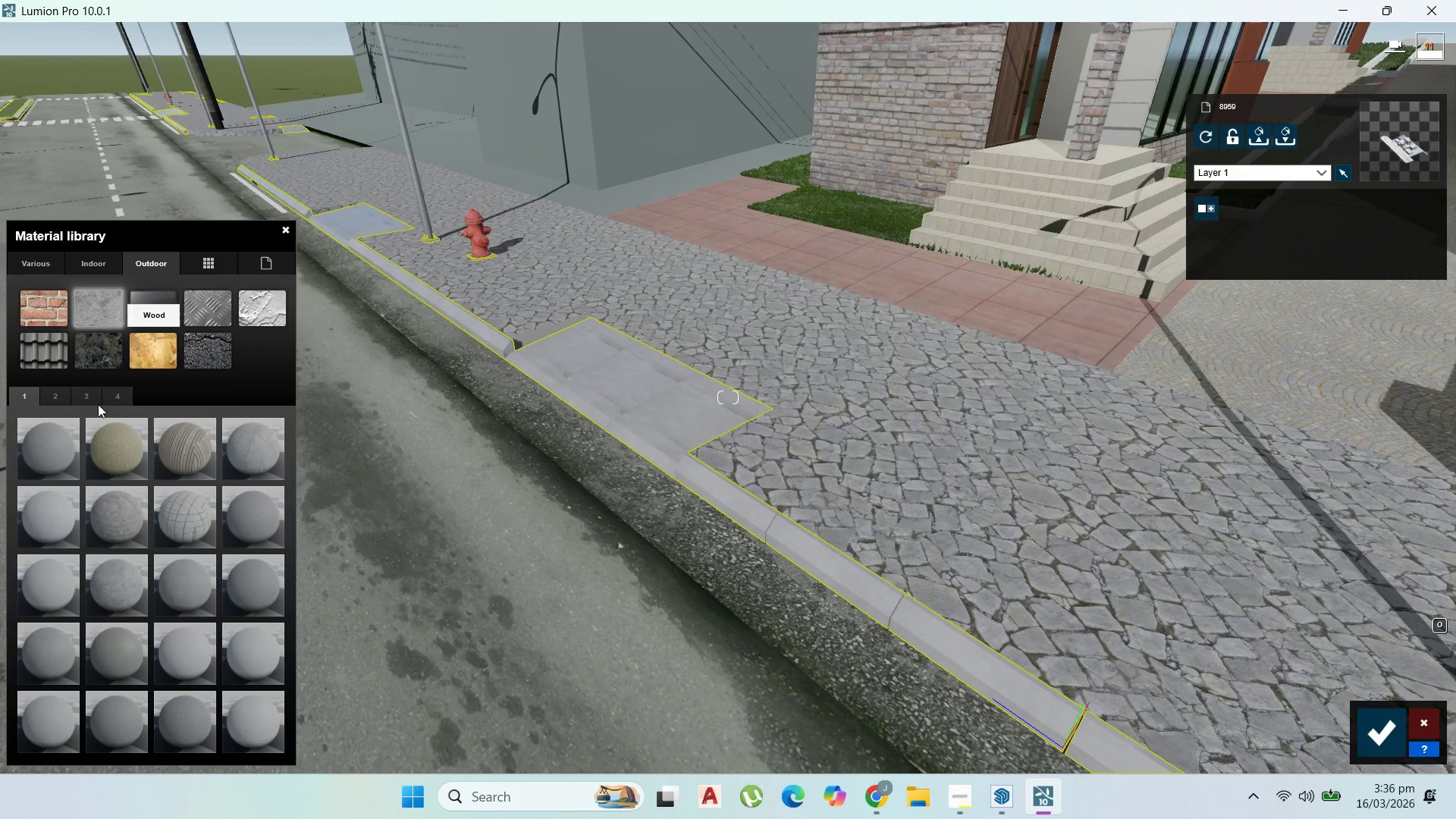 
left_click([112, 400])
 